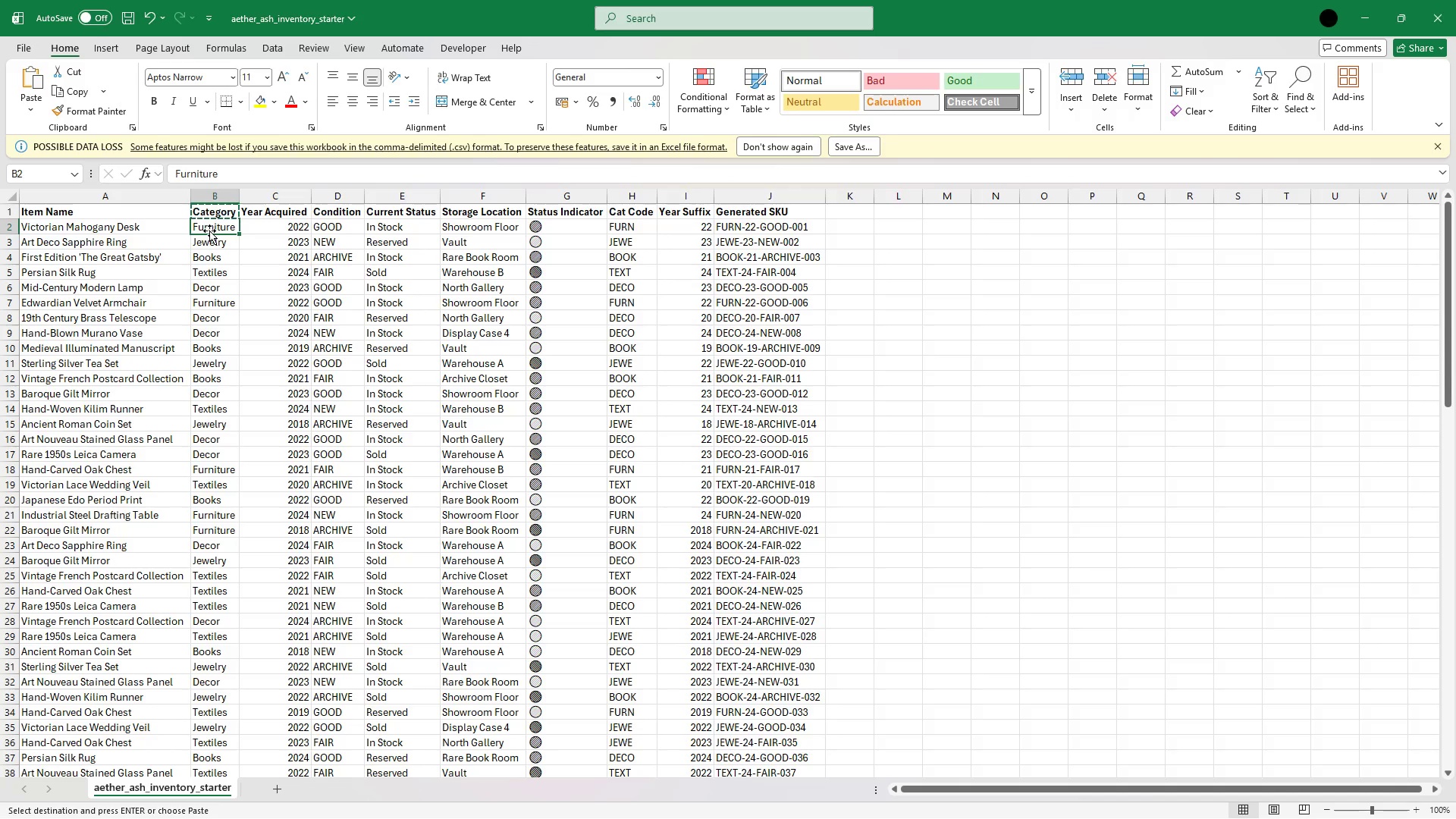 
key(Escape)
 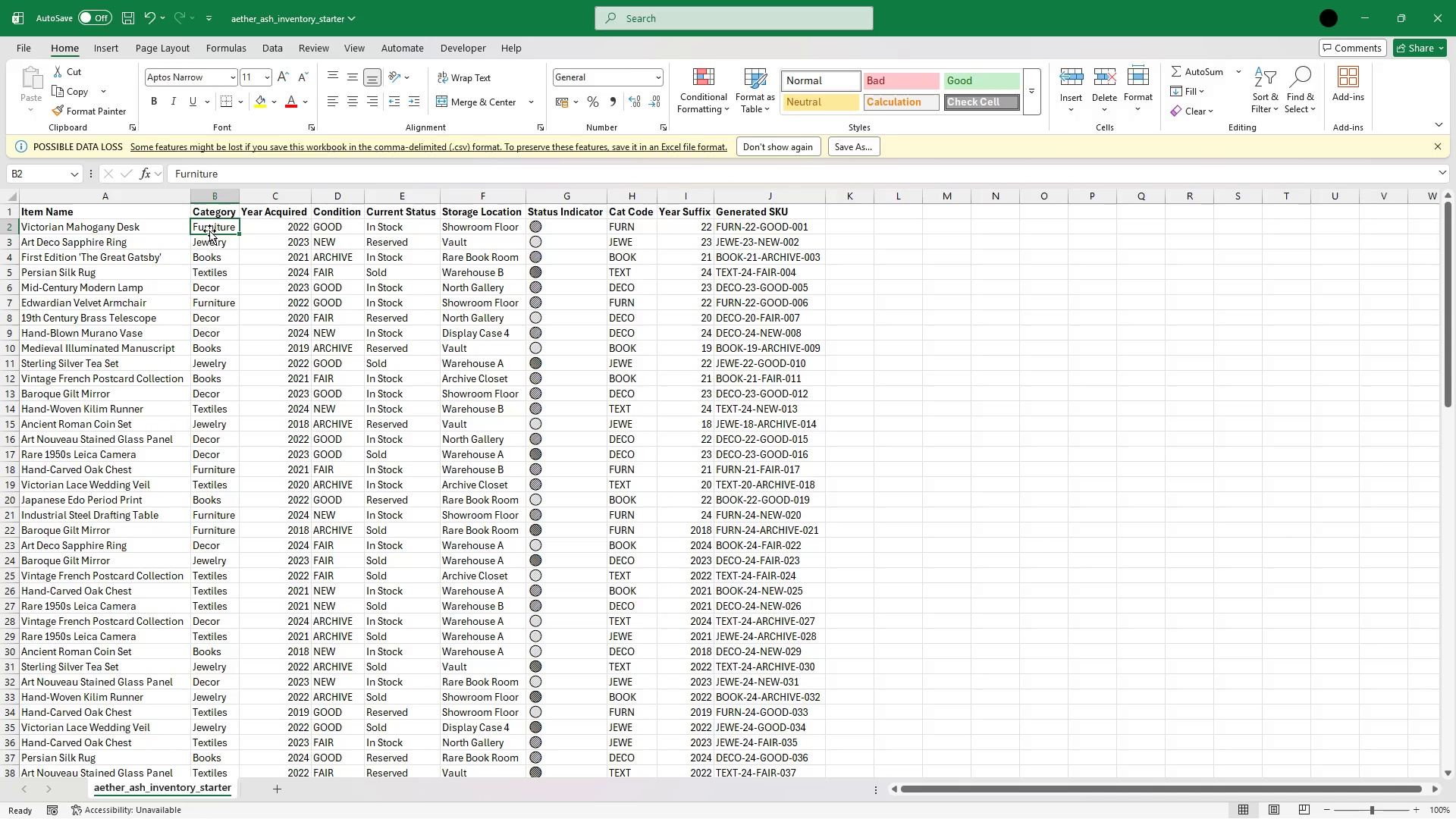 
key(Shift+ArrowDown)
 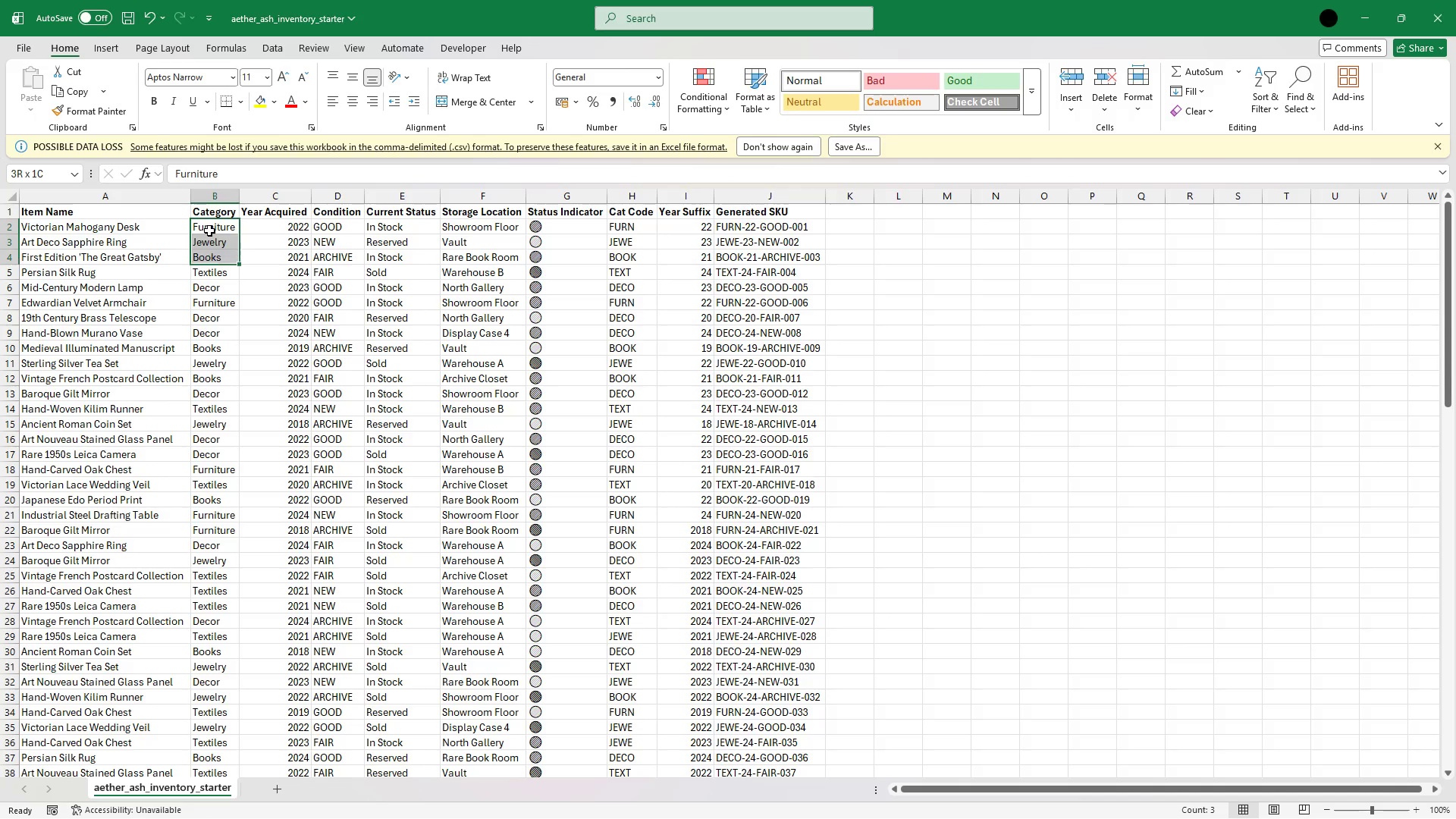 
hold_key(key=ArrowDown, duration=1.53)
 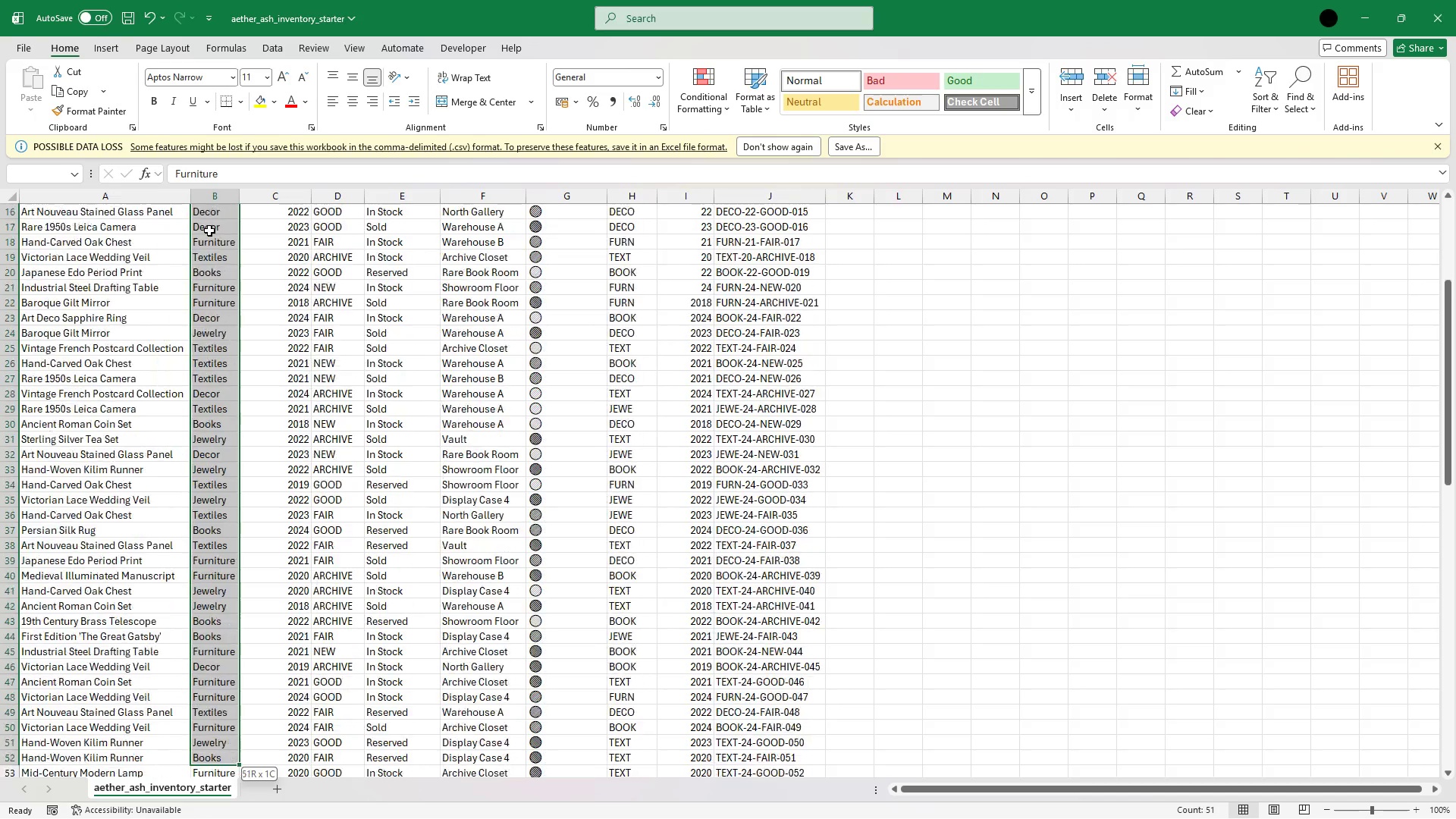 
hold_key(key=ArrowDown, duration=1.5)
 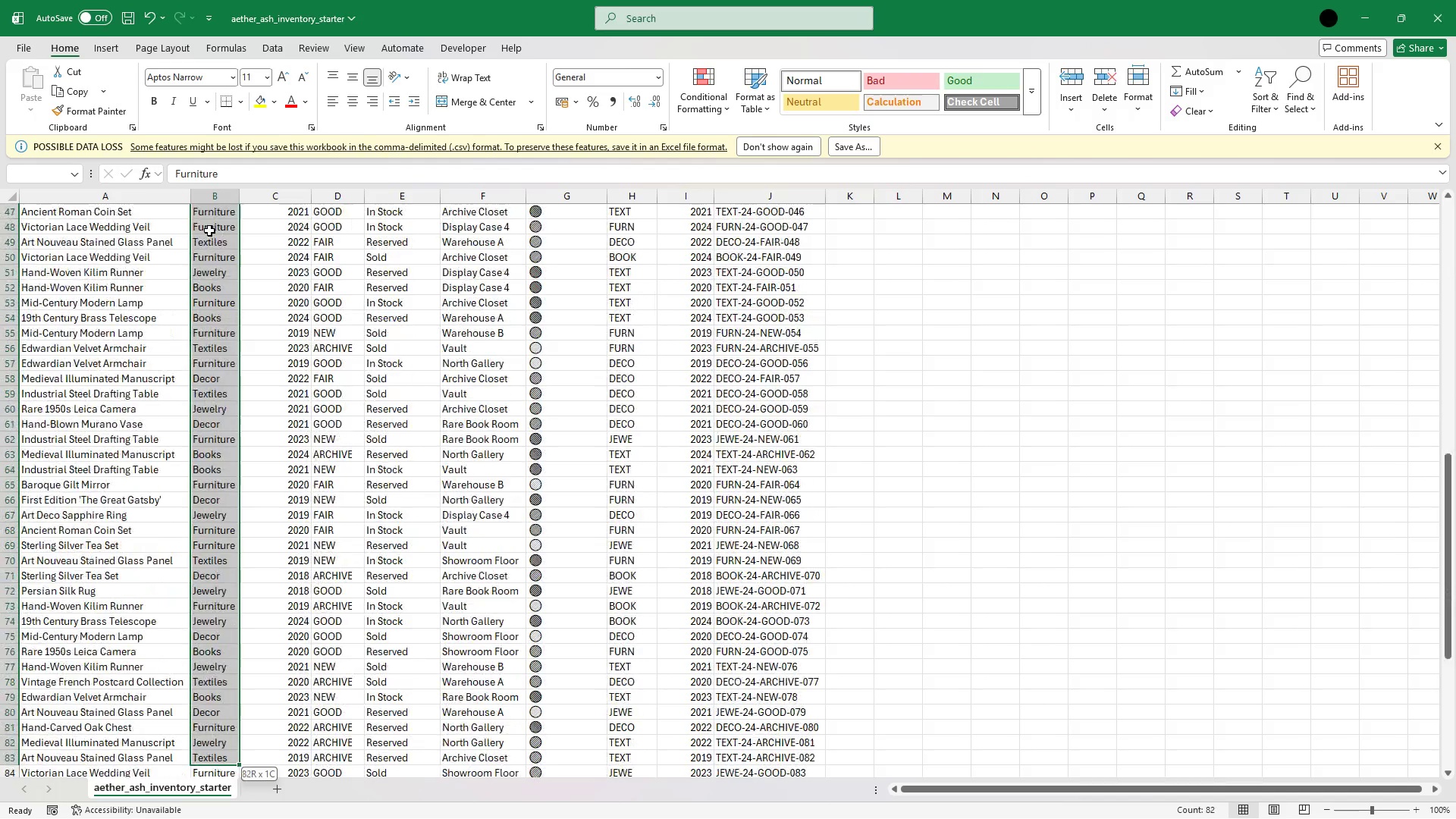 
key(Shift+ArrowDown)
 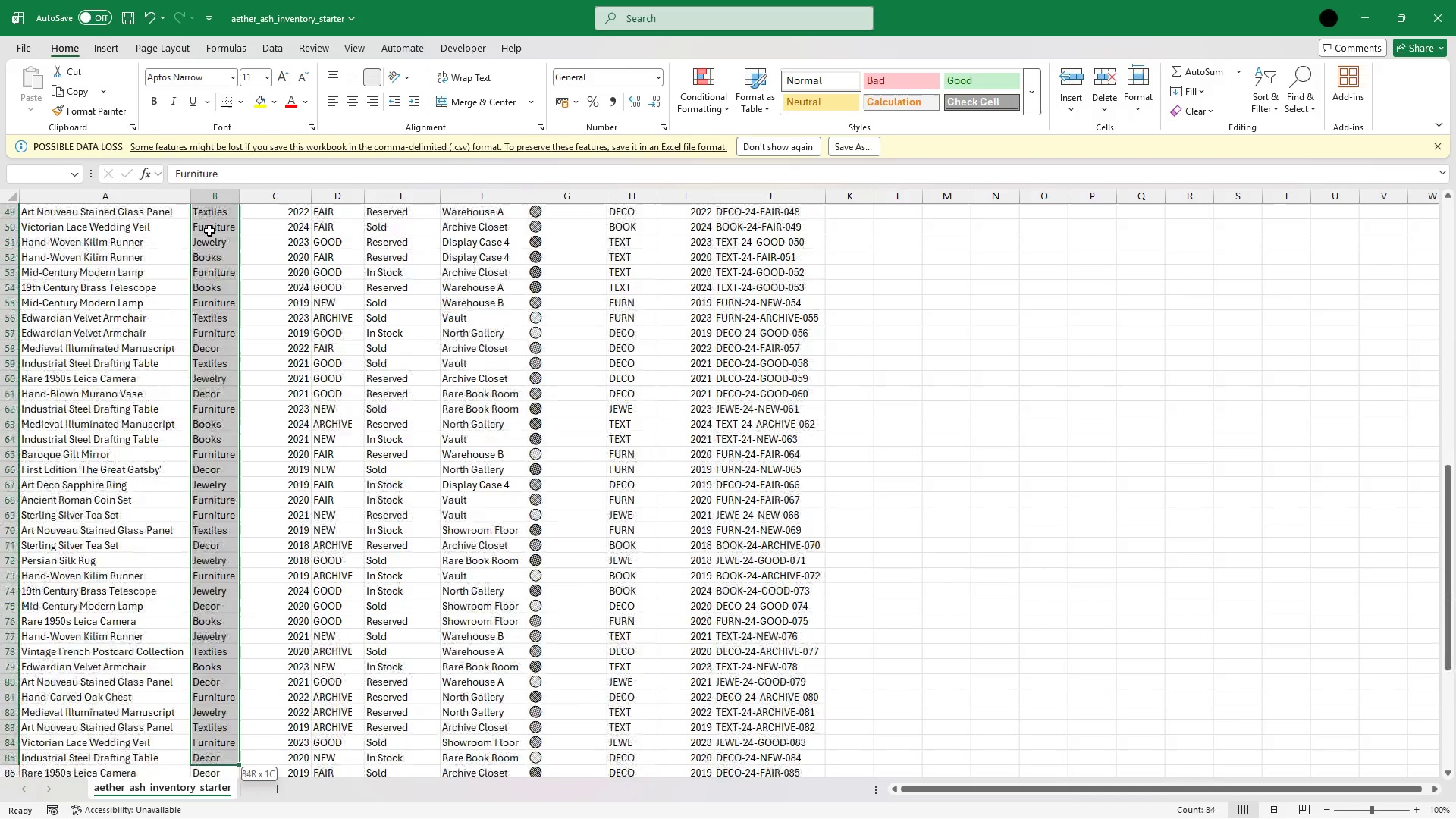 
key(Shift+ArrowDown)
 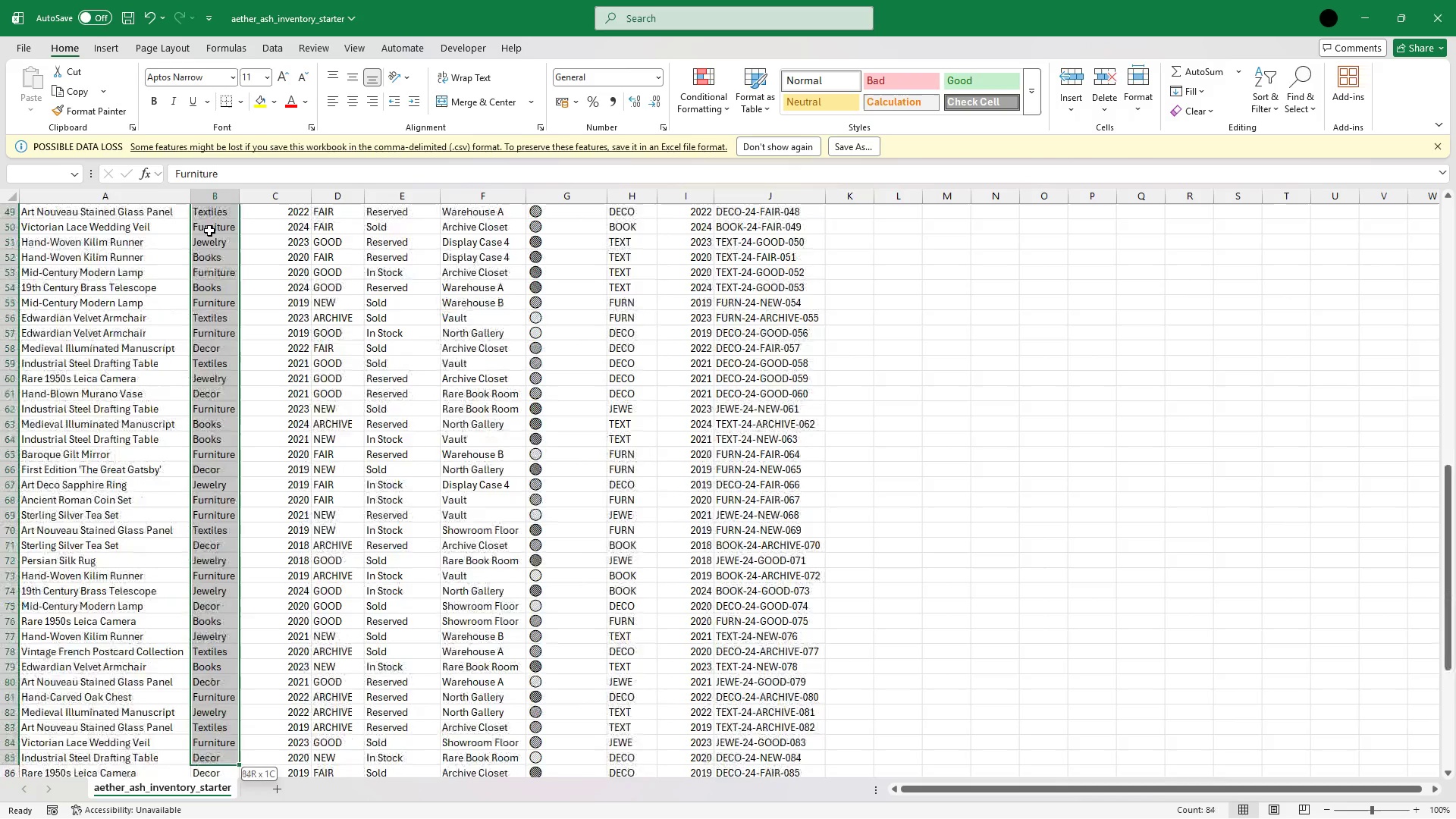 
key(Shift+ArrowDown)
 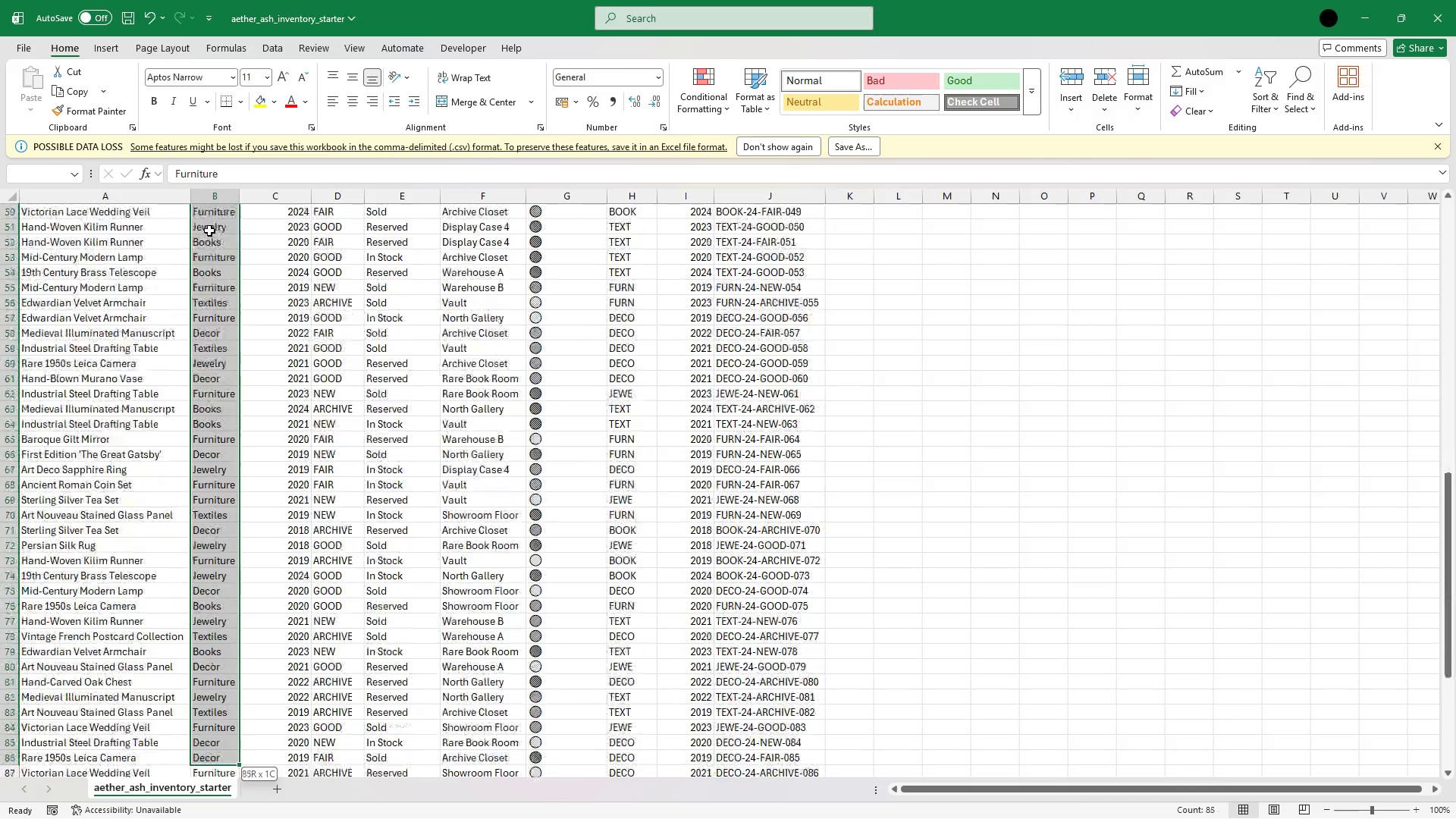 
key(Shift+ArrowDown)
 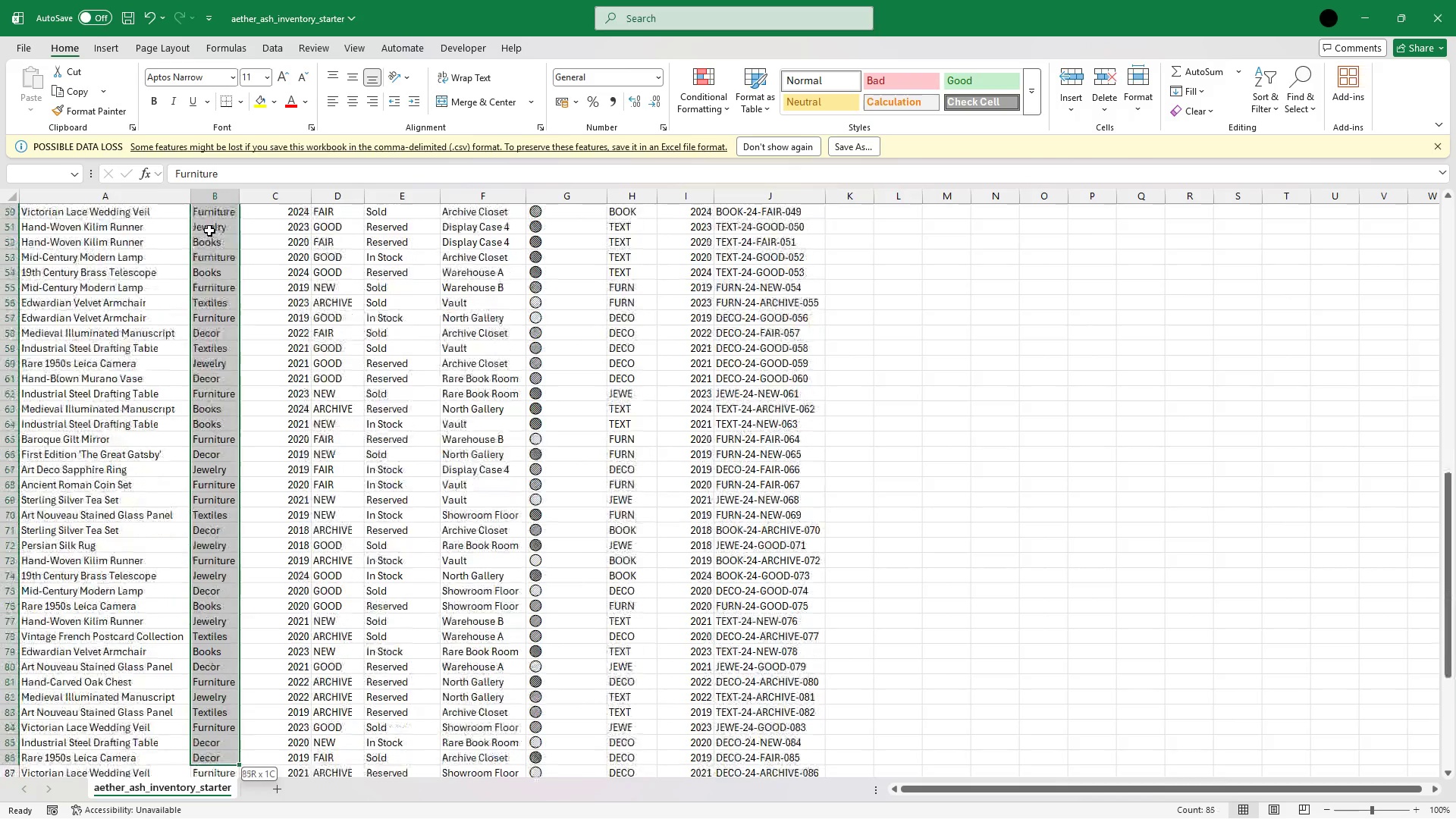 
key(Shift+ArrowDown)
 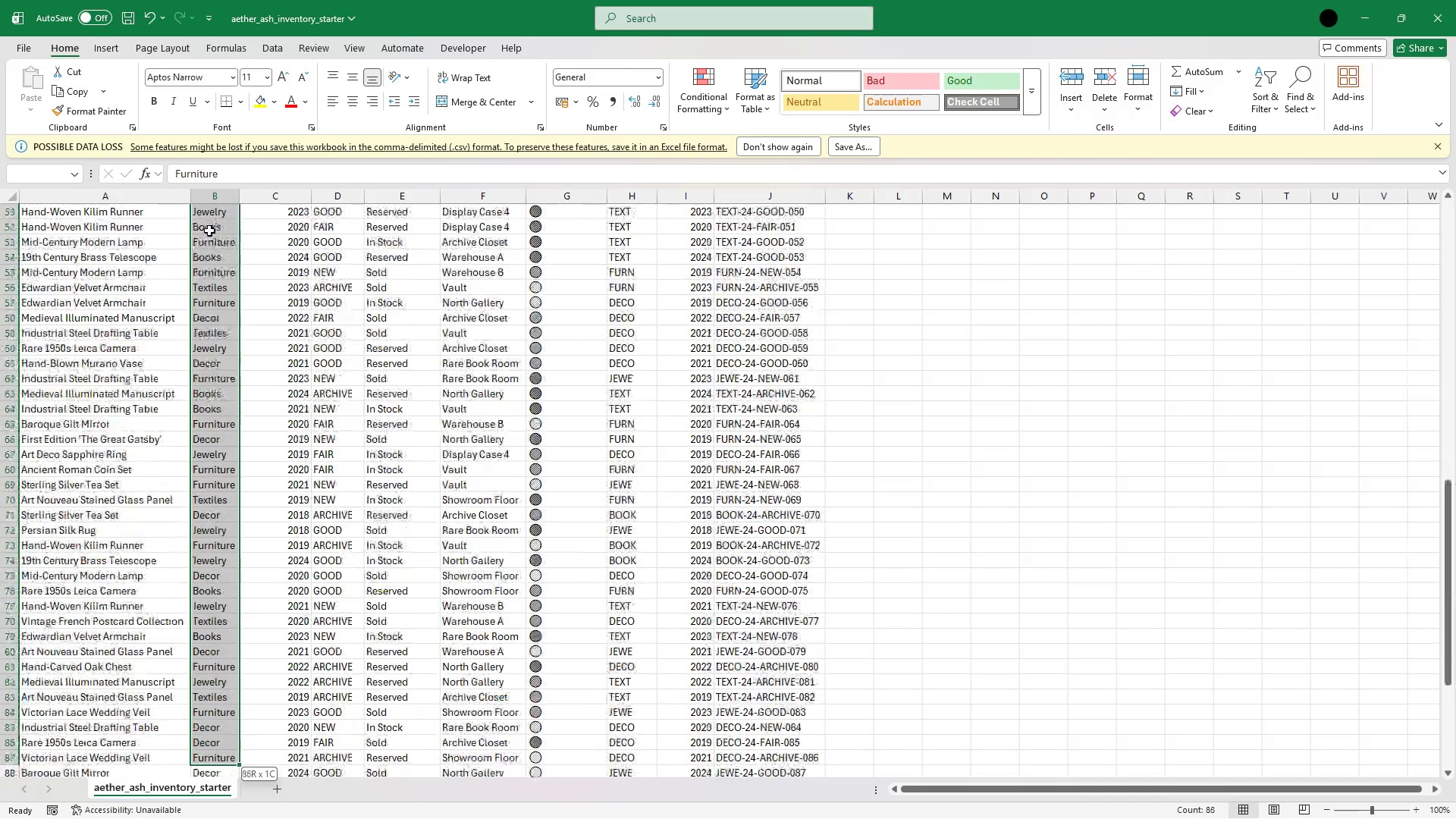 
key(Shift+ArrowDown)
 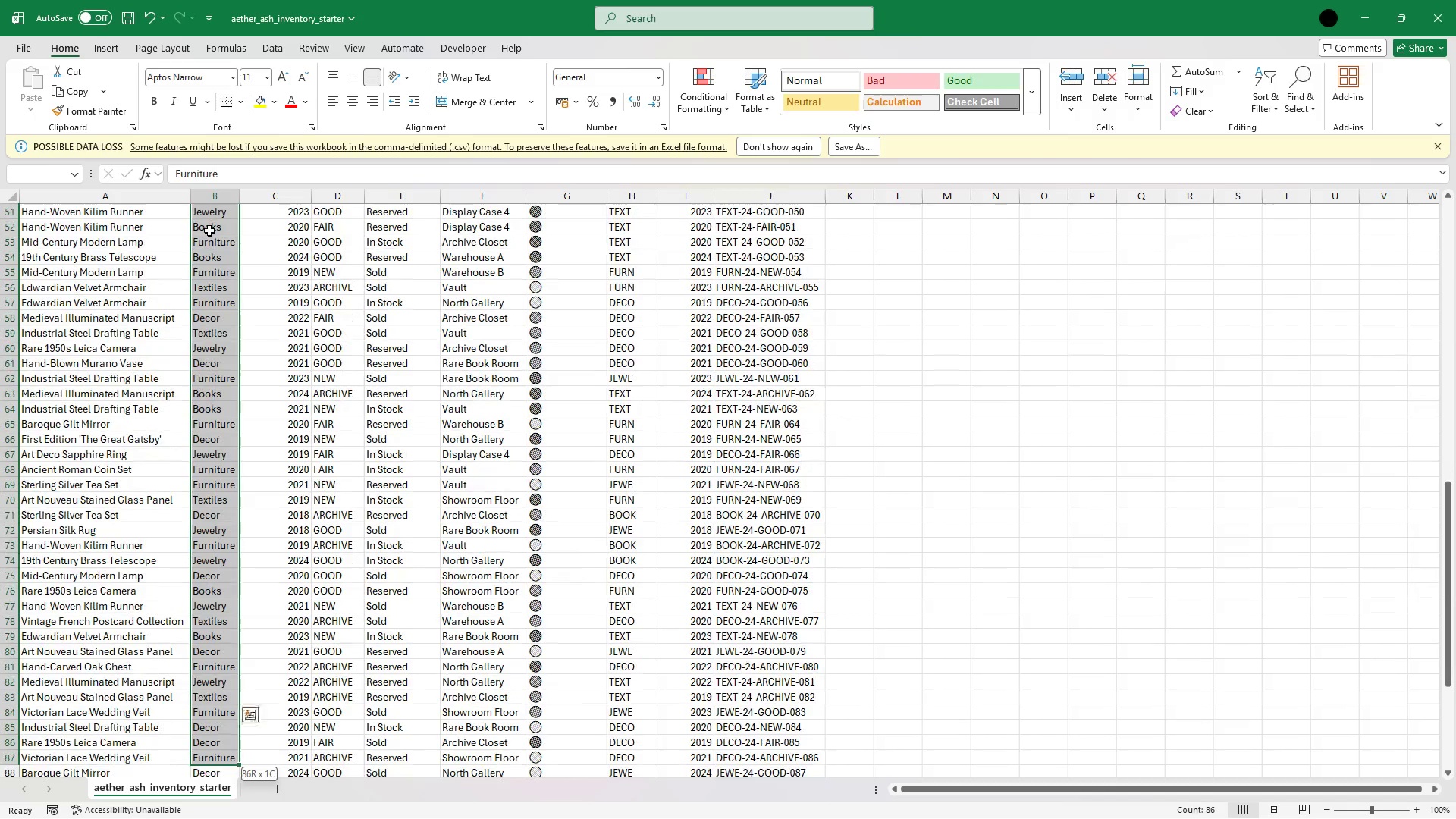 
hold_key(key=ArrowDown, duration=0.86)
 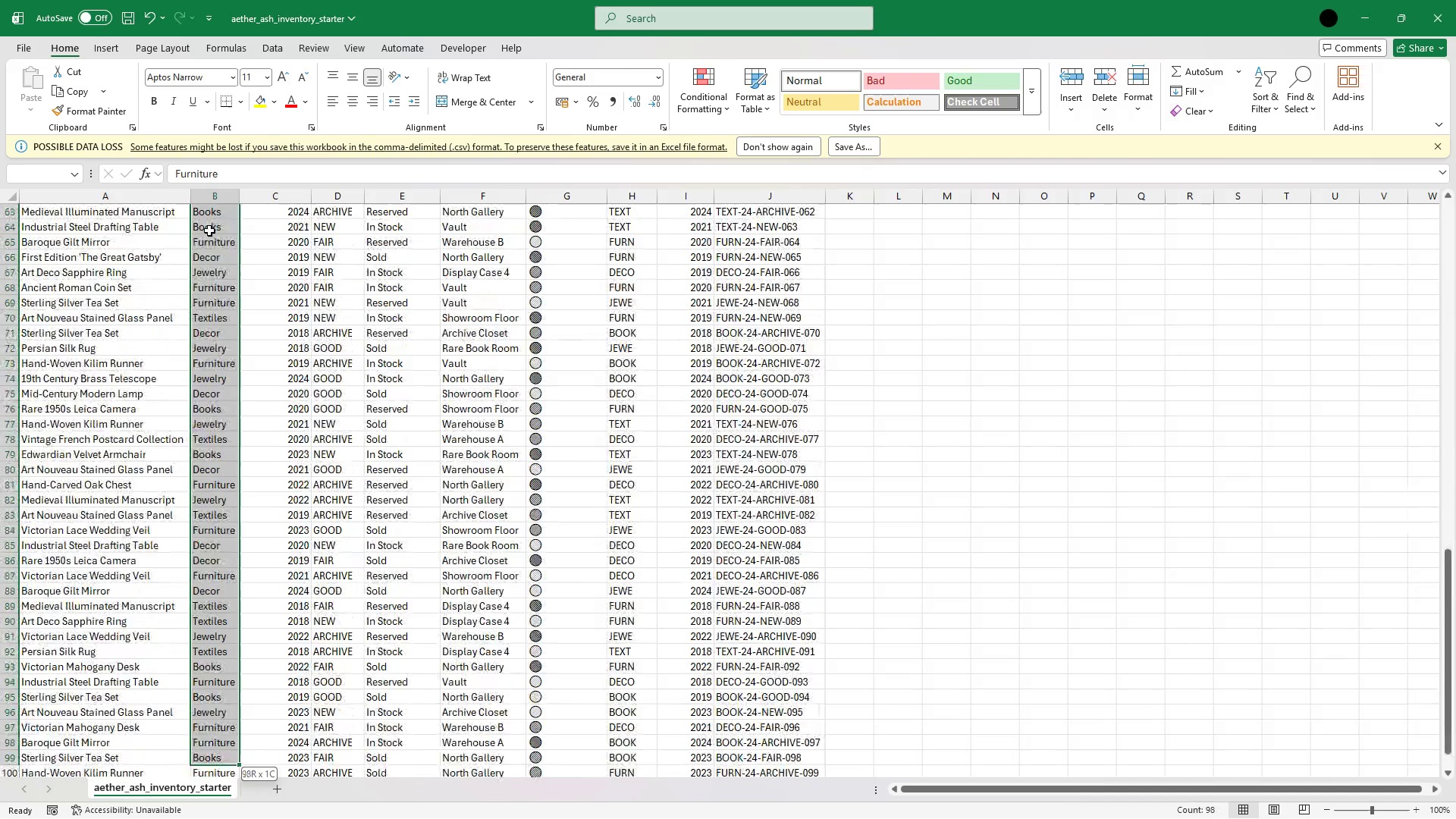 
hold_key(key=ArrowDown, duration=1.28)
 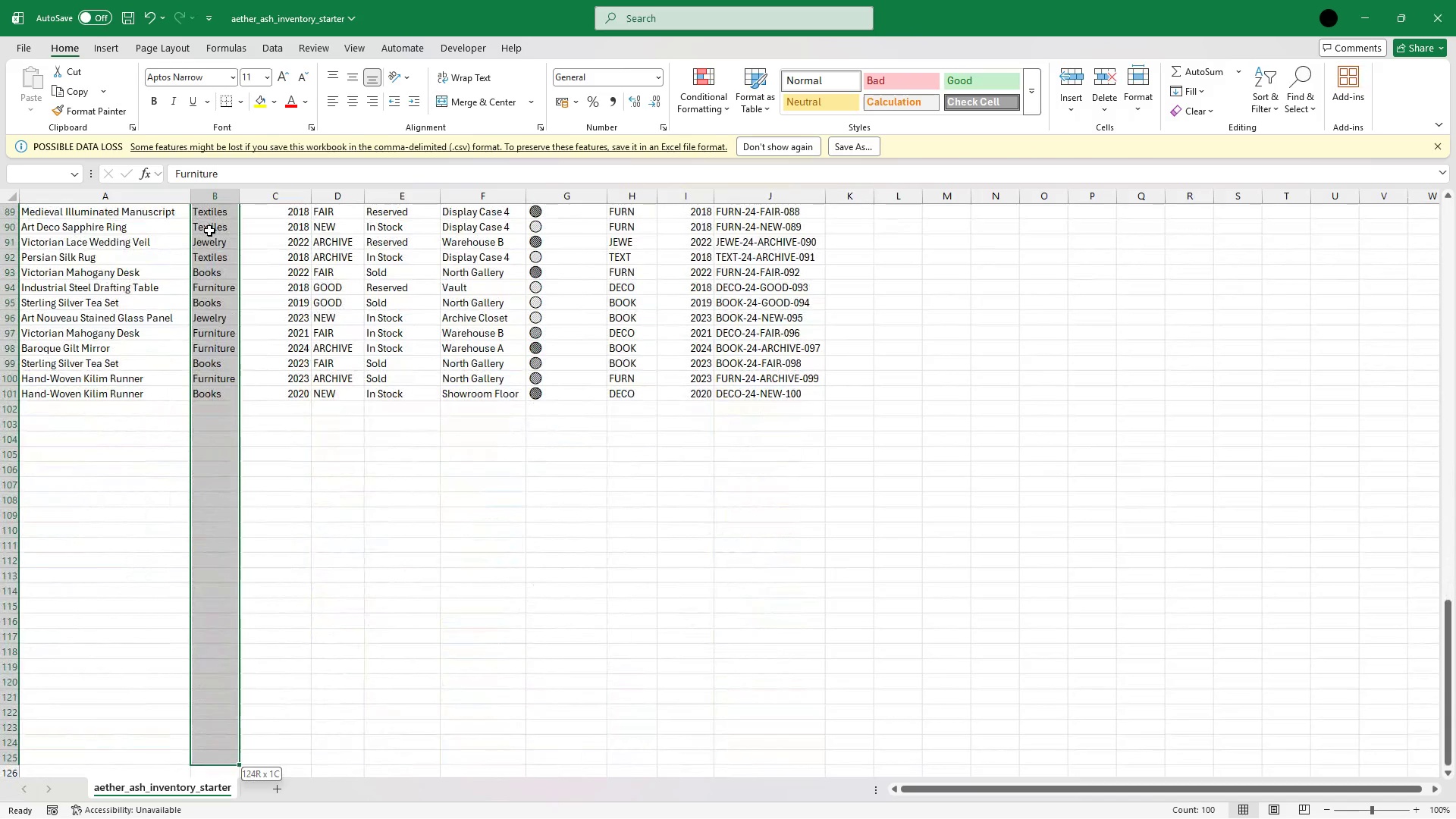 
hold_key(key=ArrowUp, duration=1.12)
 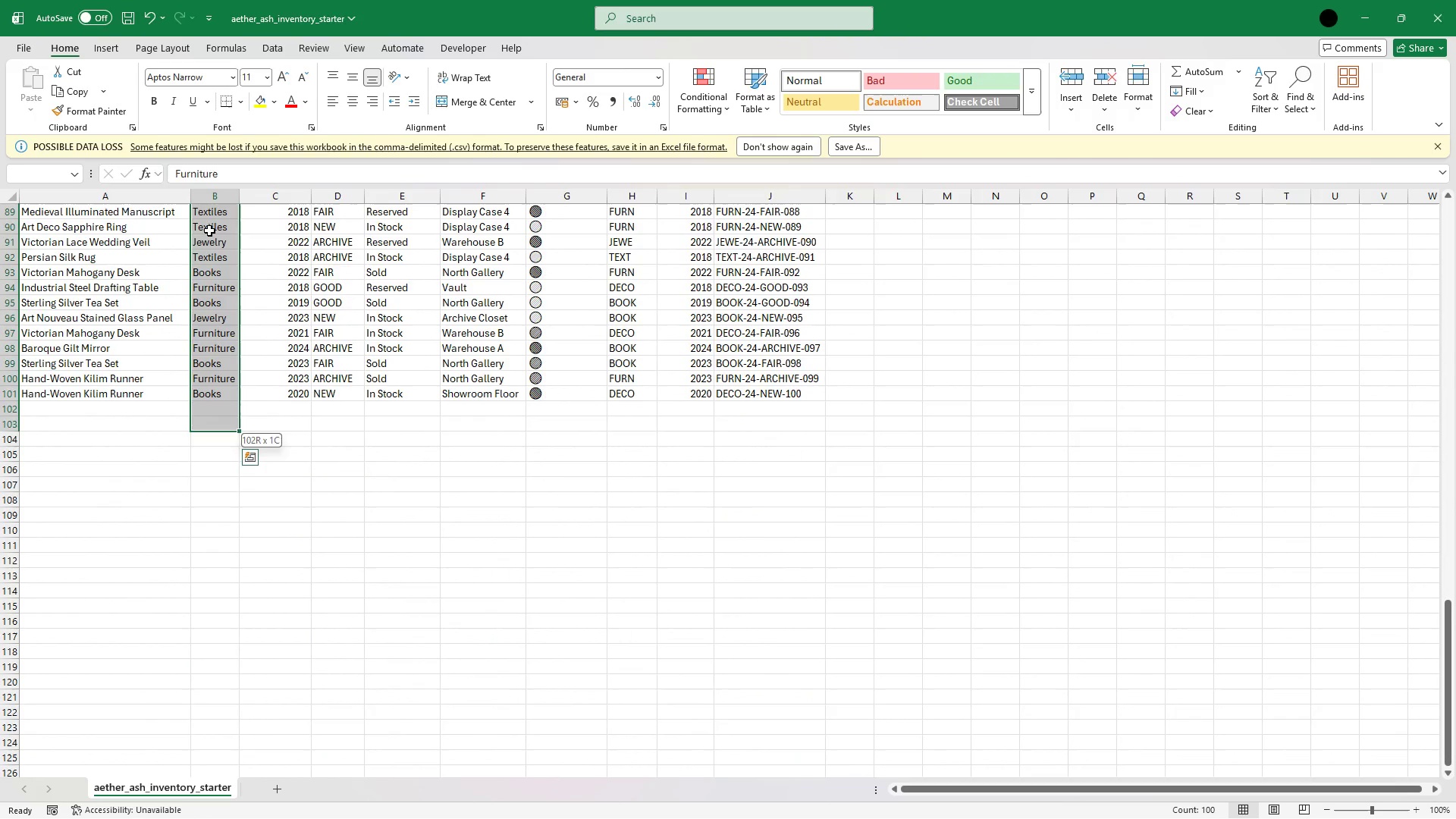 
key(Shift+ArrowUp)
 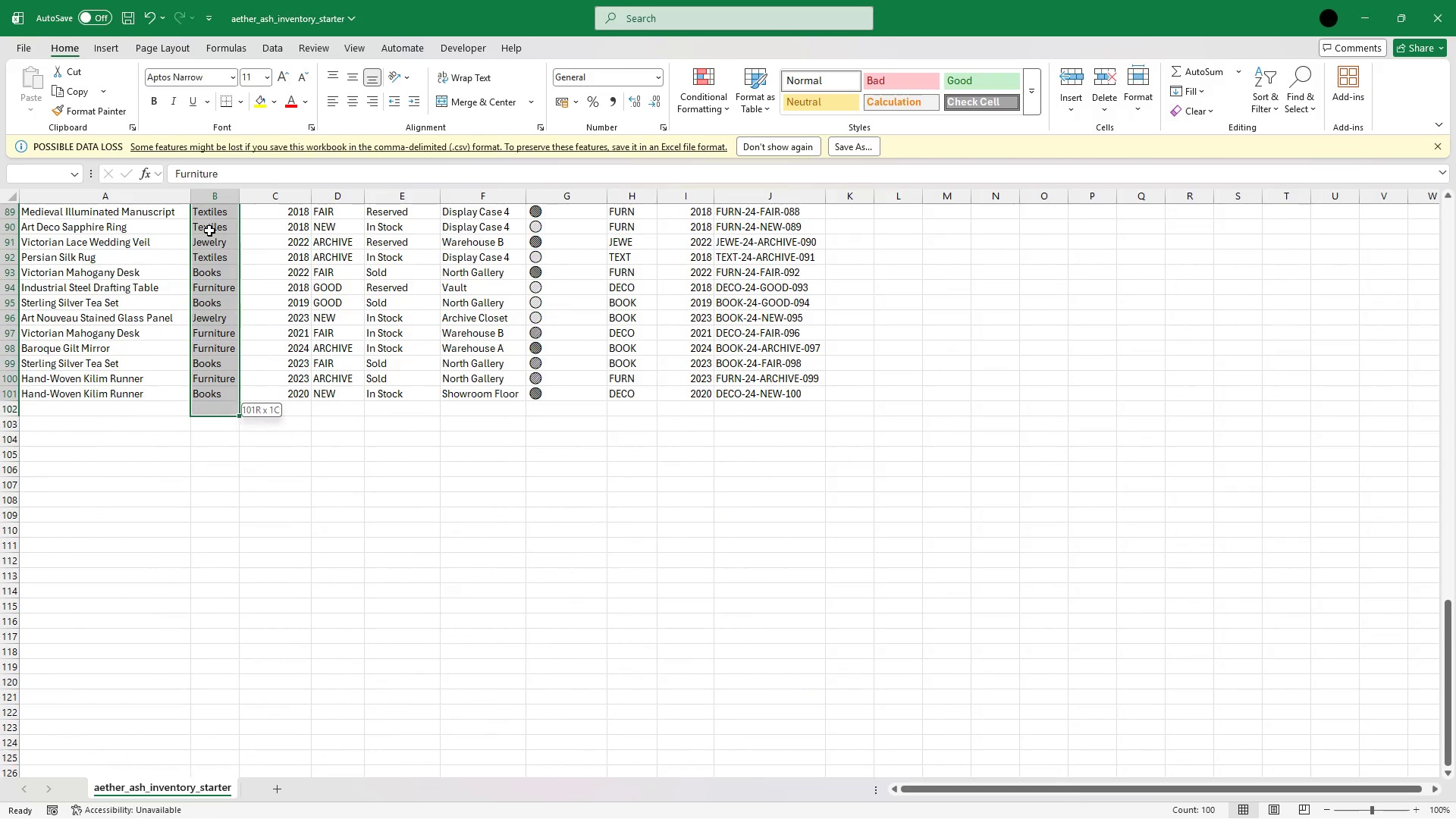 
key(Shift+ArrowUp)
 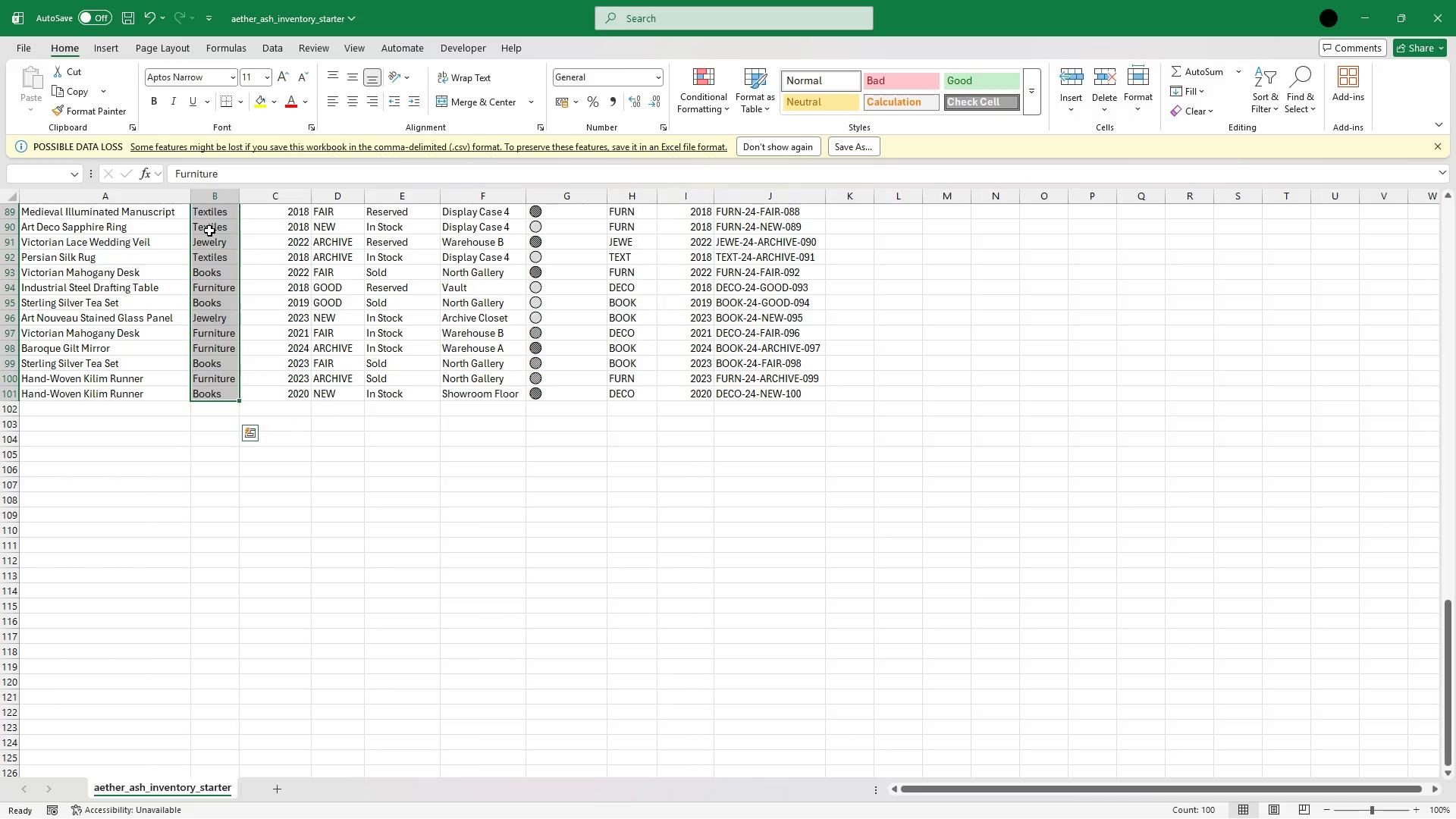 
right_click([209, 231])
 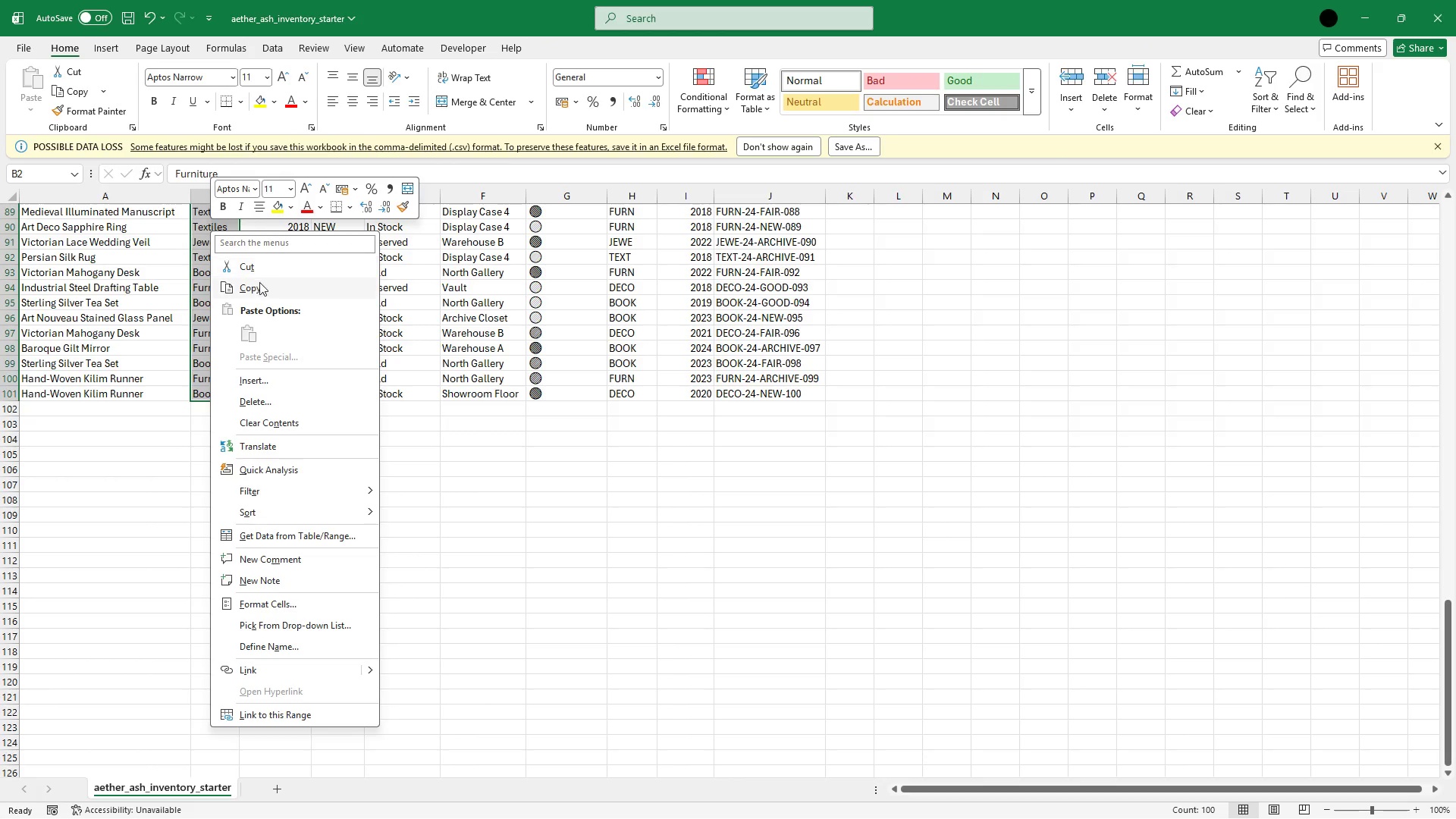 
left_click([268, 283])
 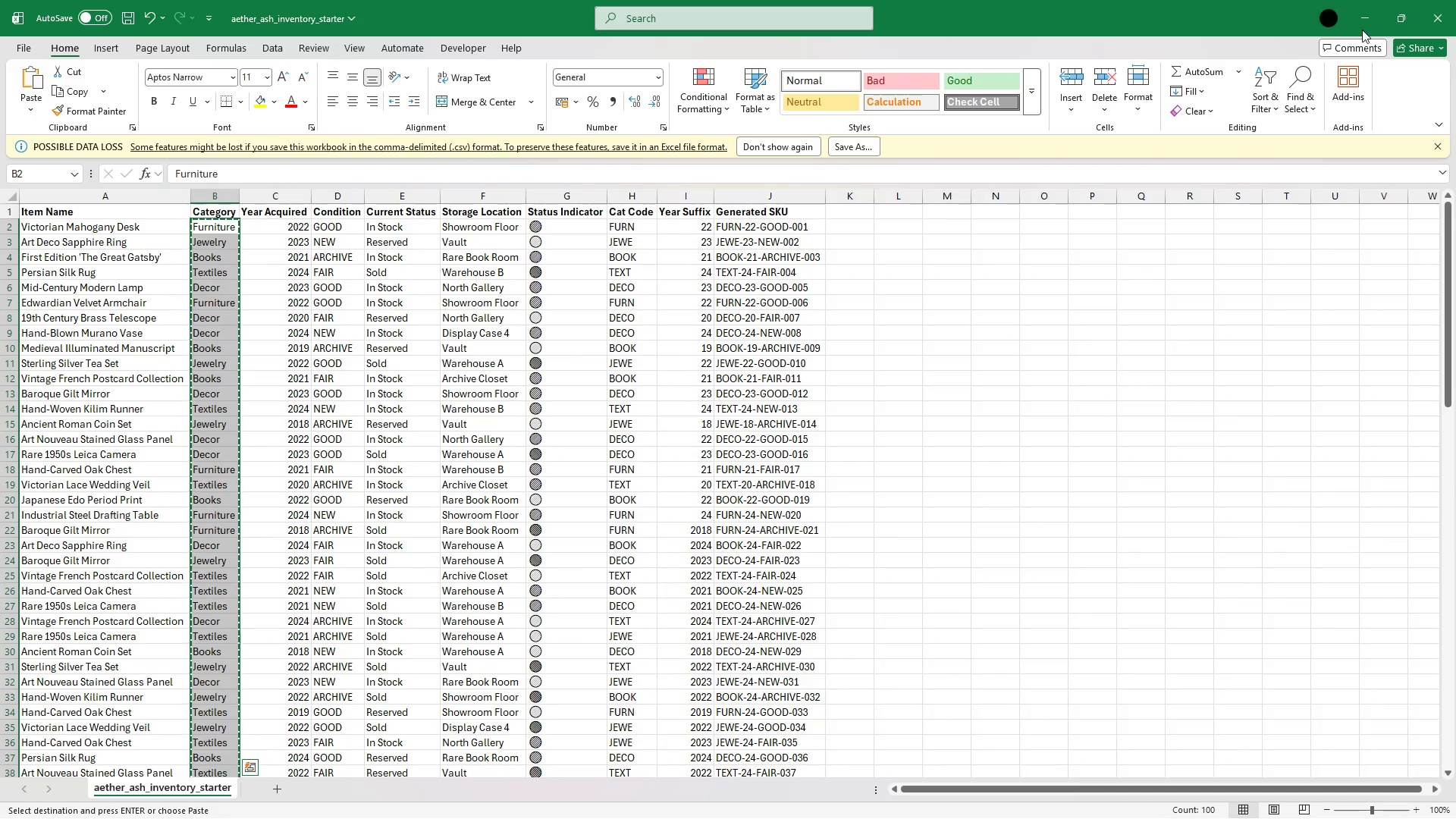 
left_click([1373, 36])
 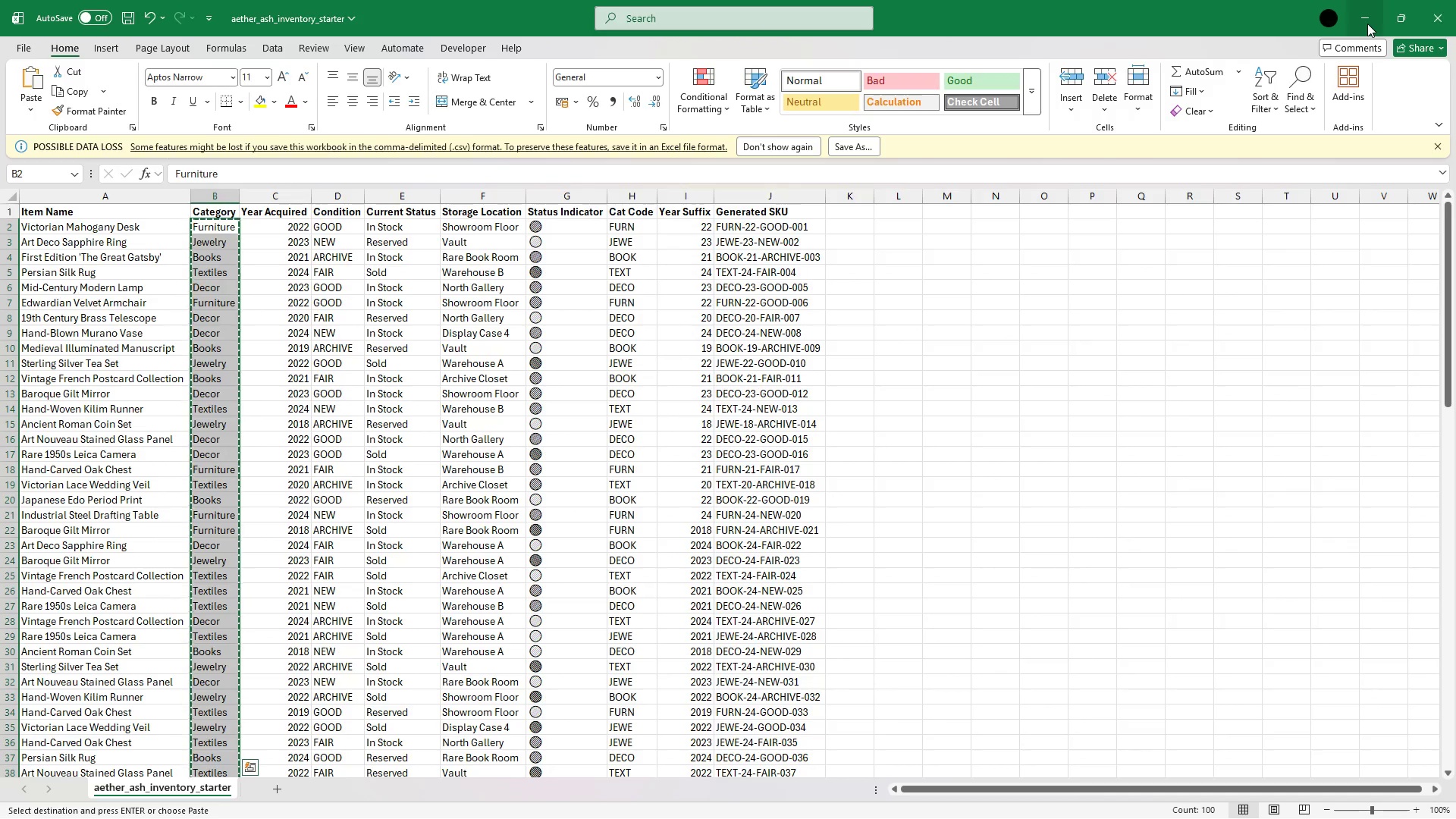 
left_click([1367, 24])
 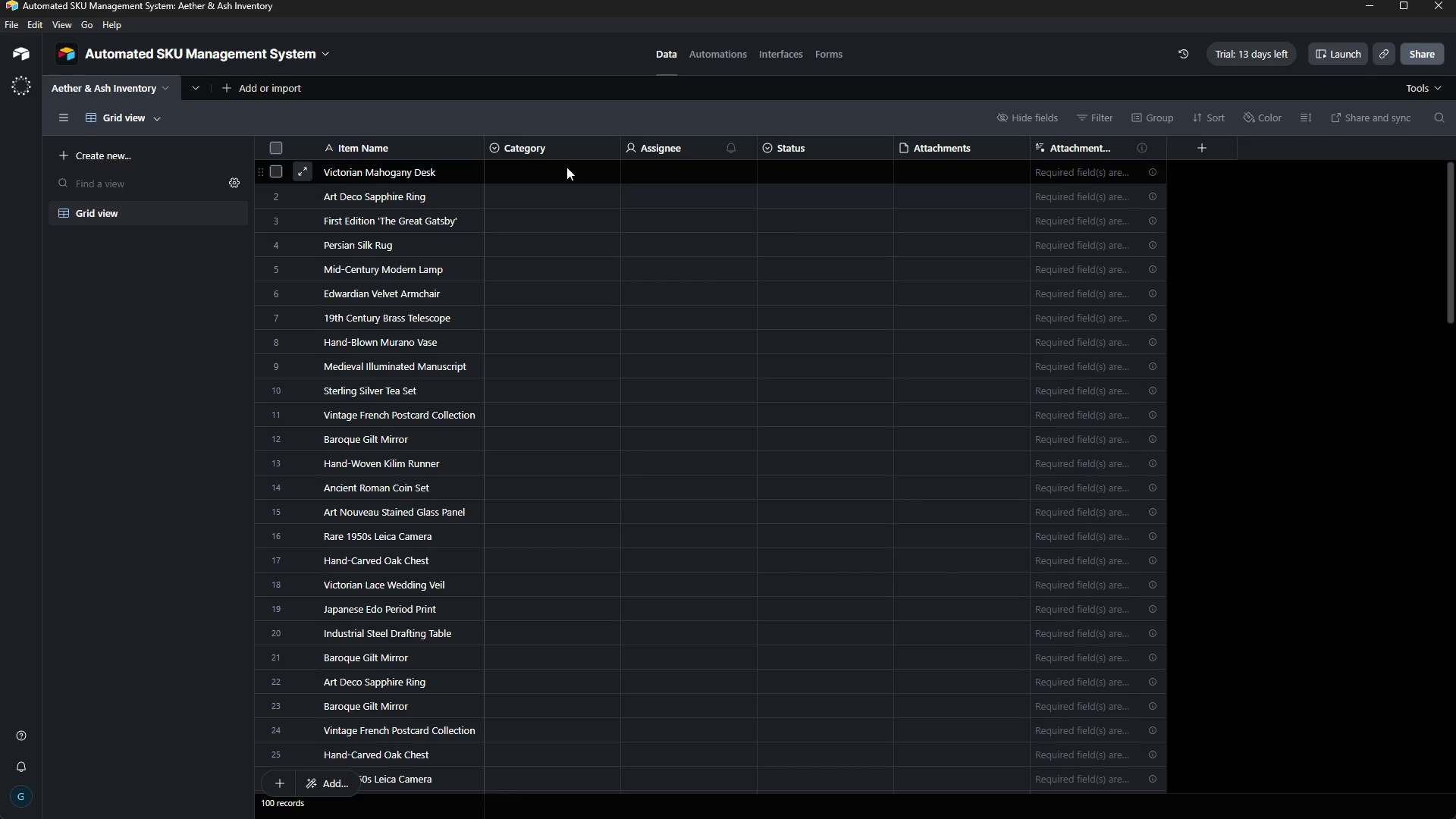 
left_click([567, 173])
 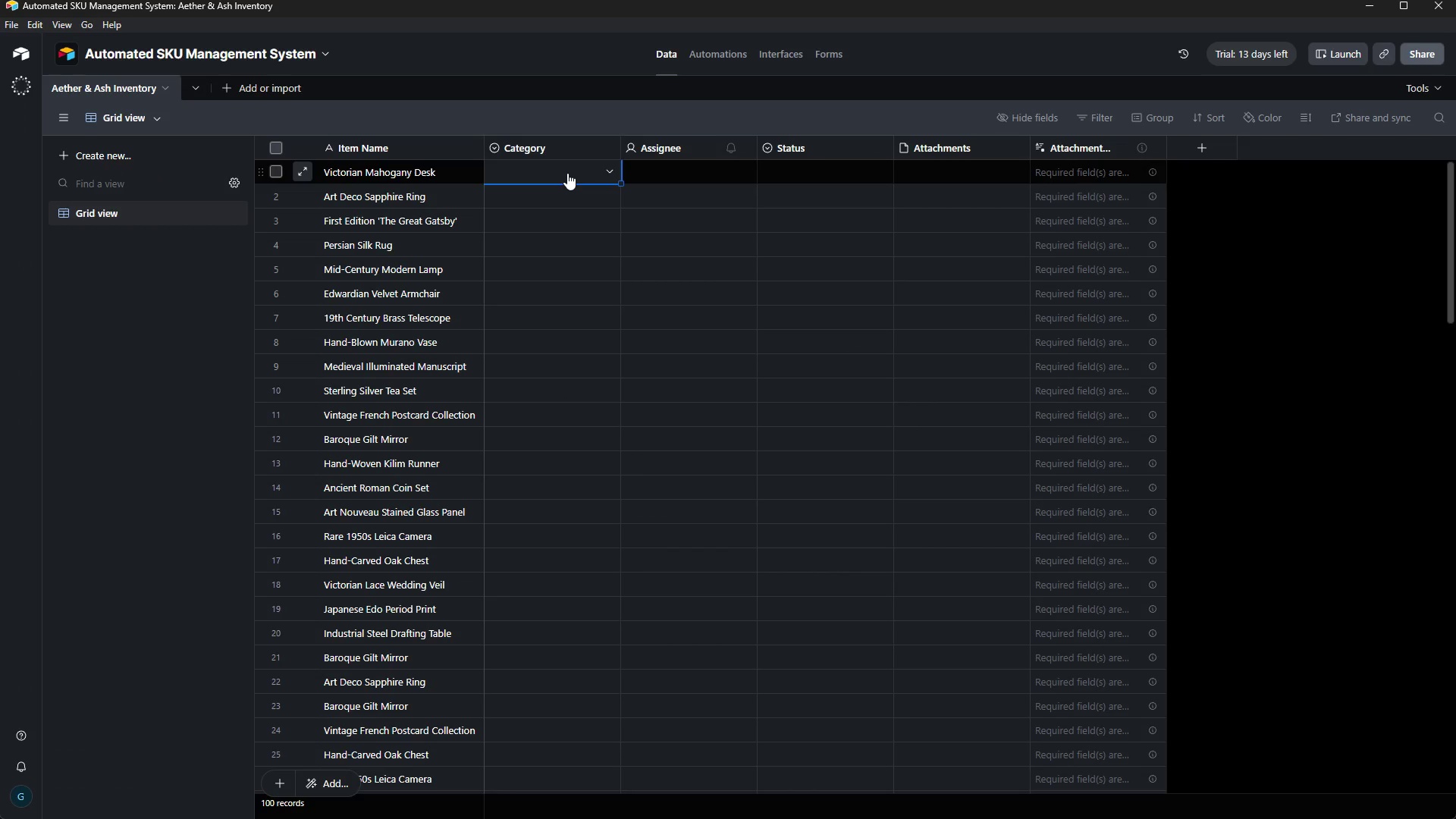 
key(Control+V)
 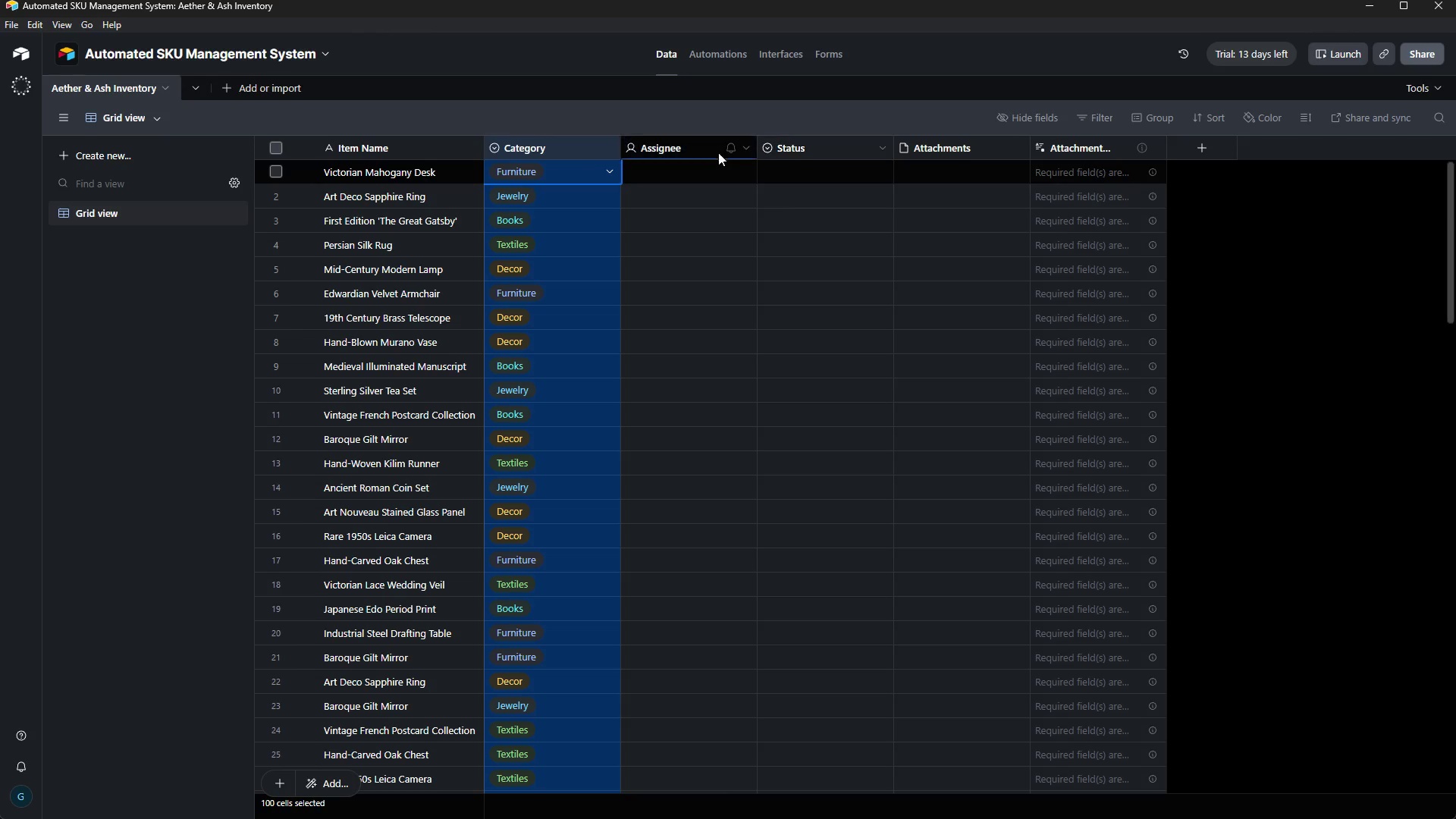 
wait(33.09)
 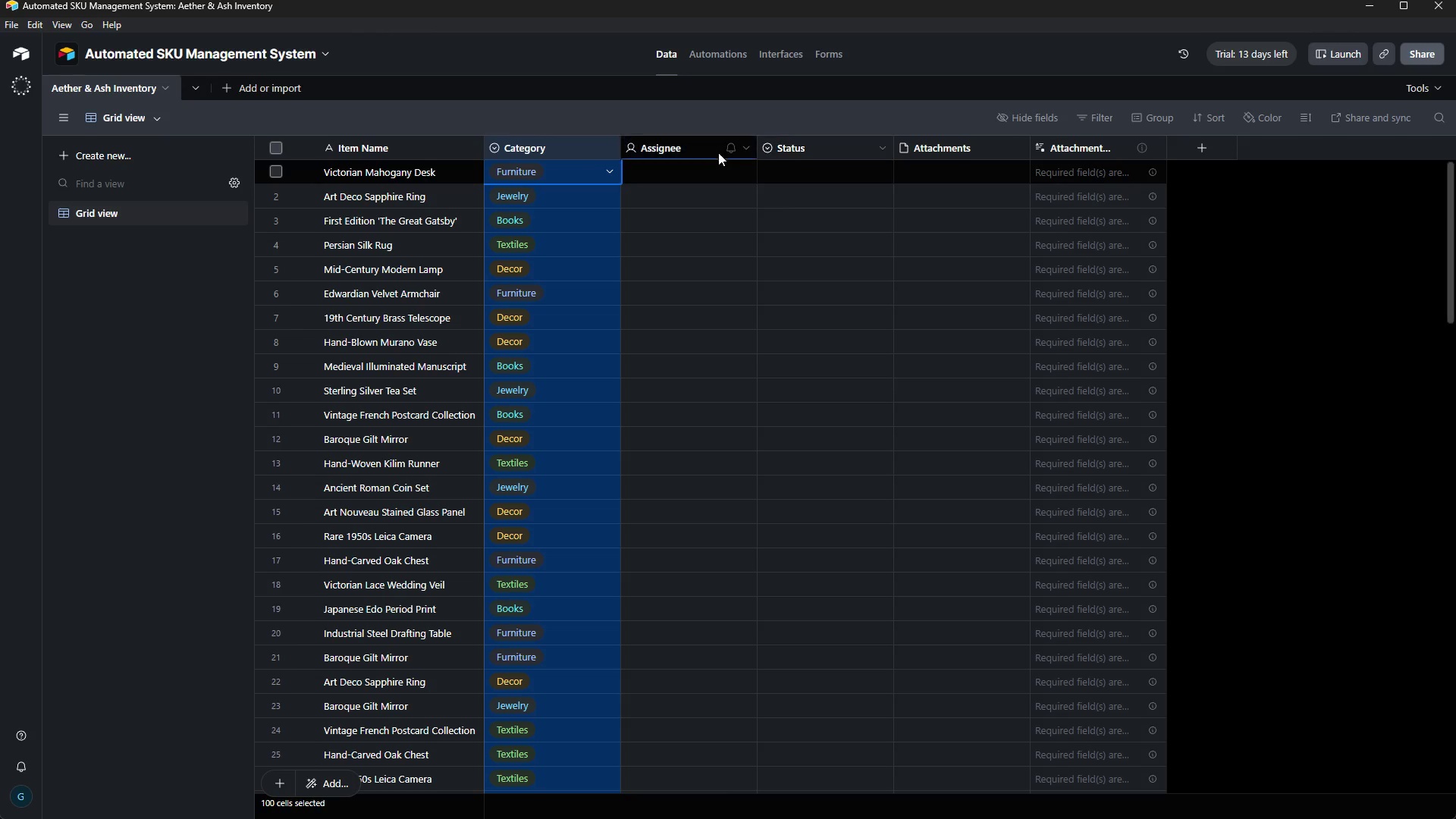 
double_click([647, 150])
 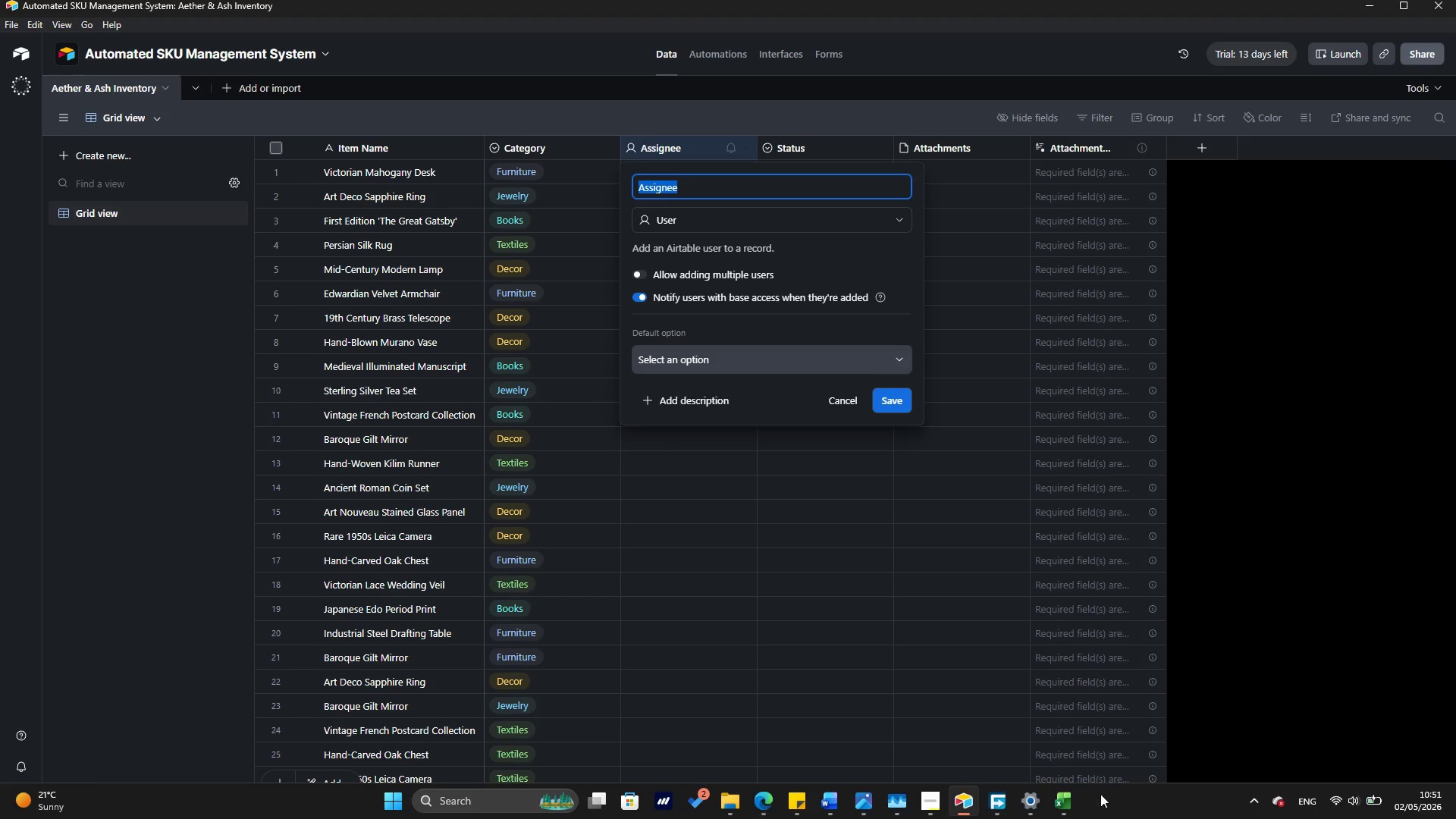 
left_click([1069, 796])
 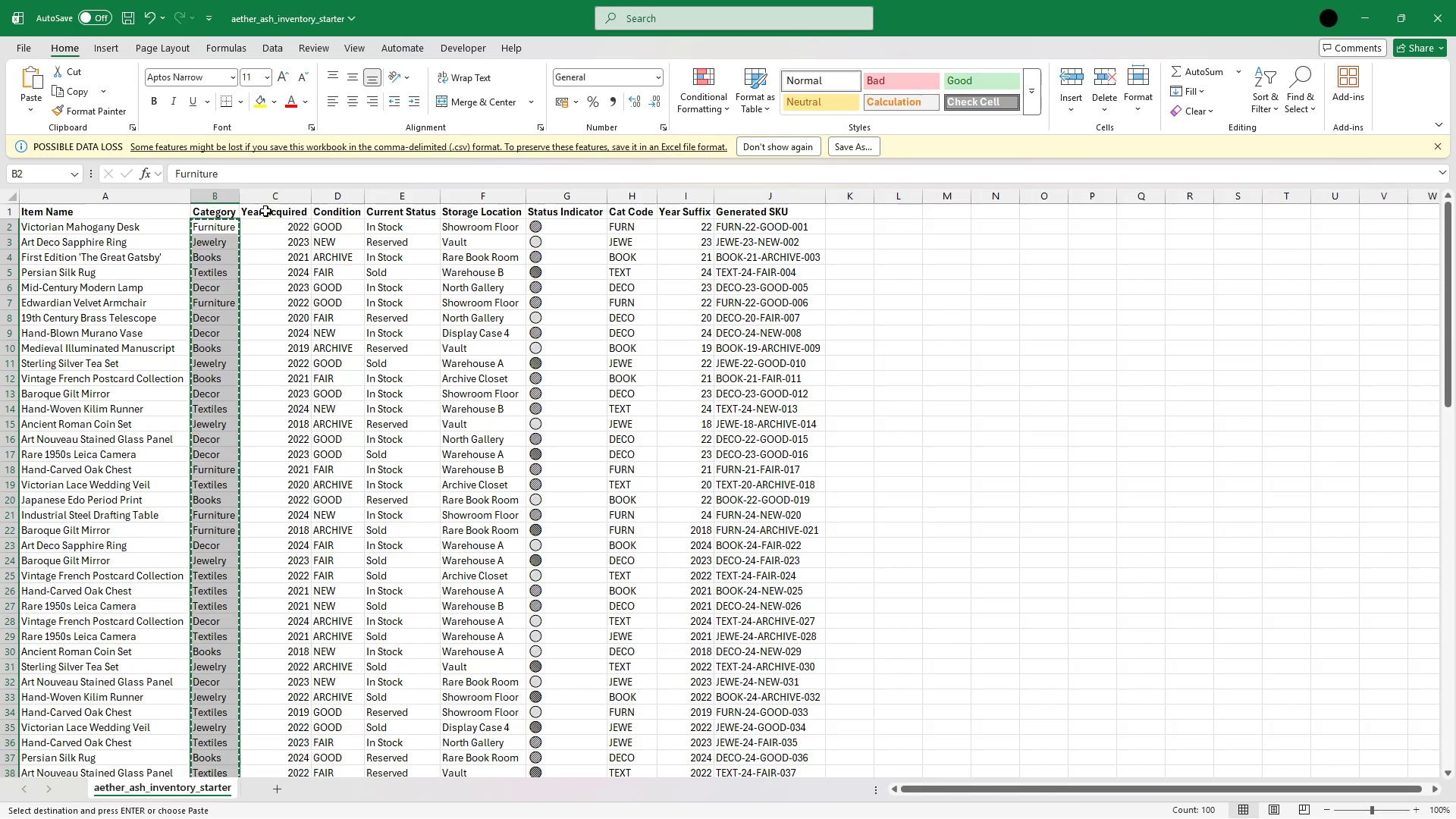 
left_click([274, 218])
 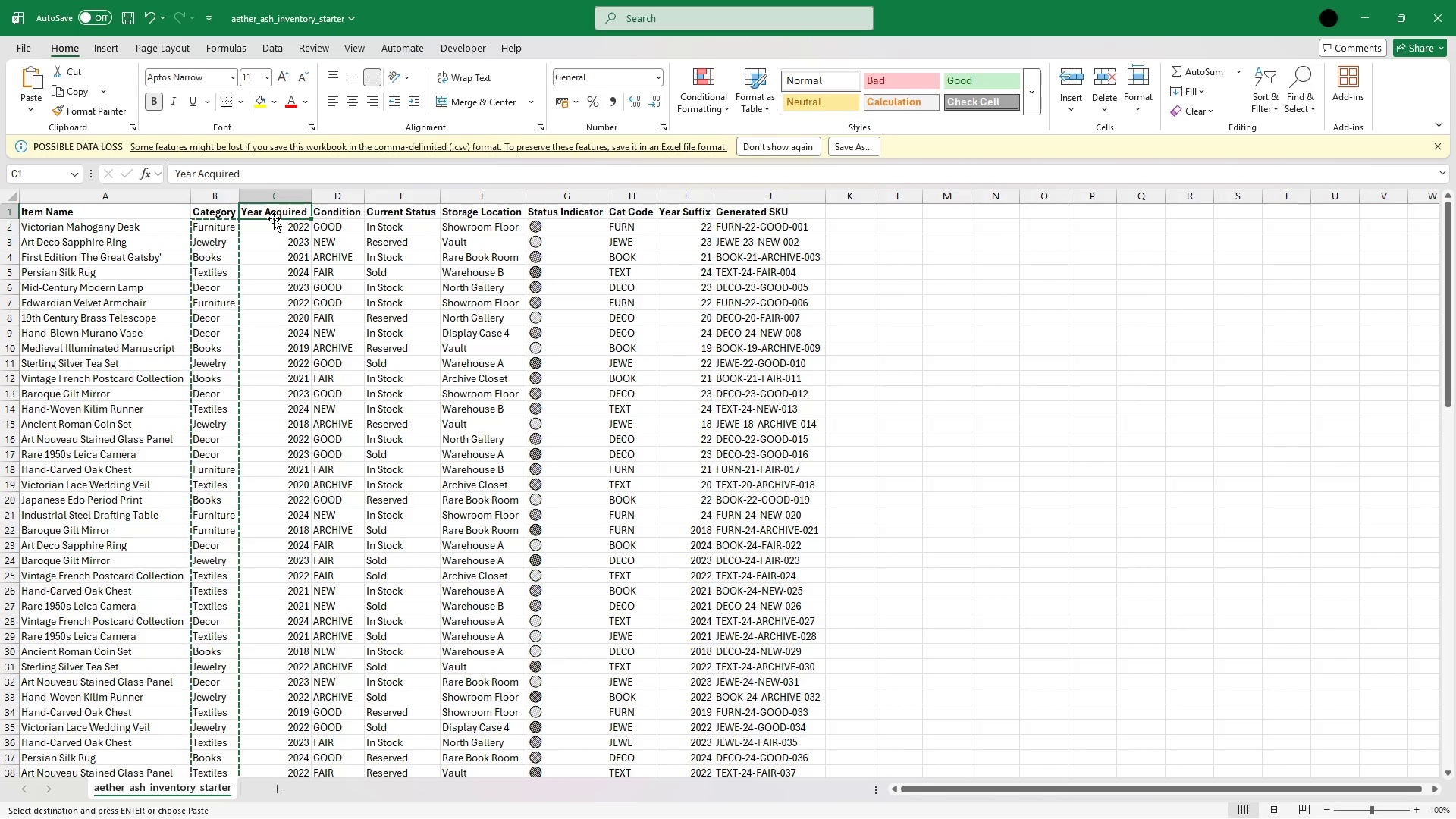 
key(Escape)
 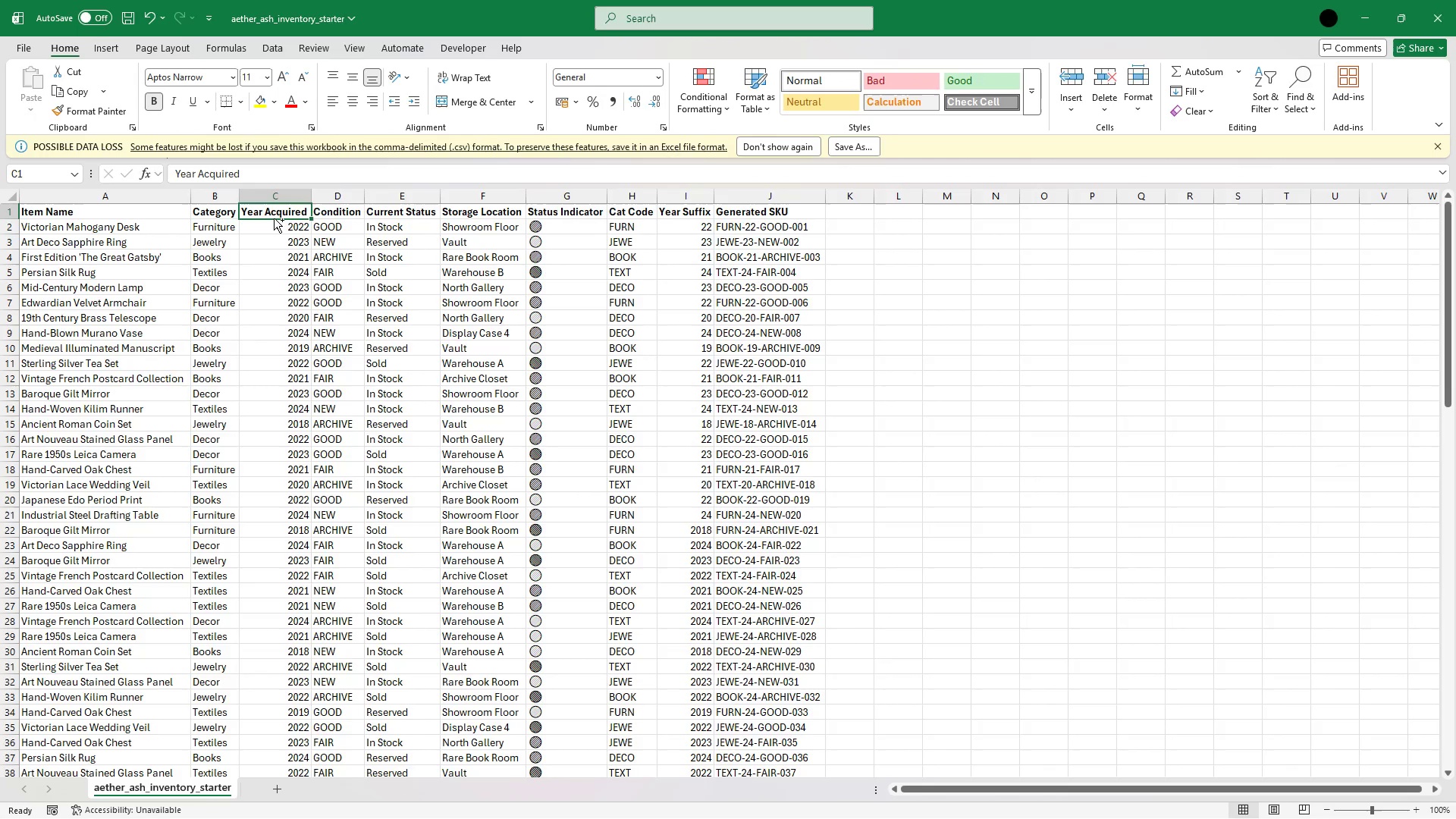 
key(Control+C)
 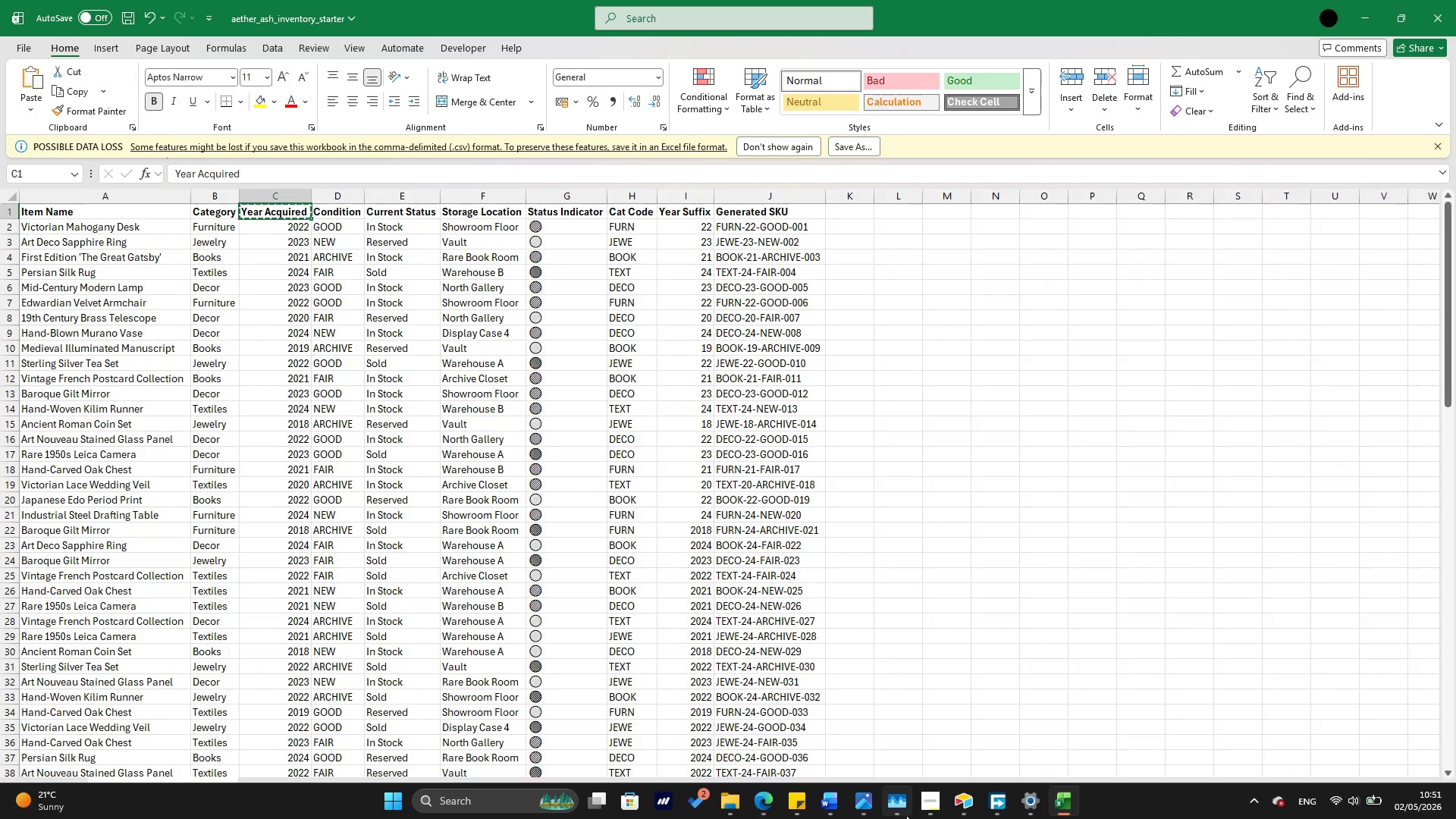 
mouse_move([1047, 813])
 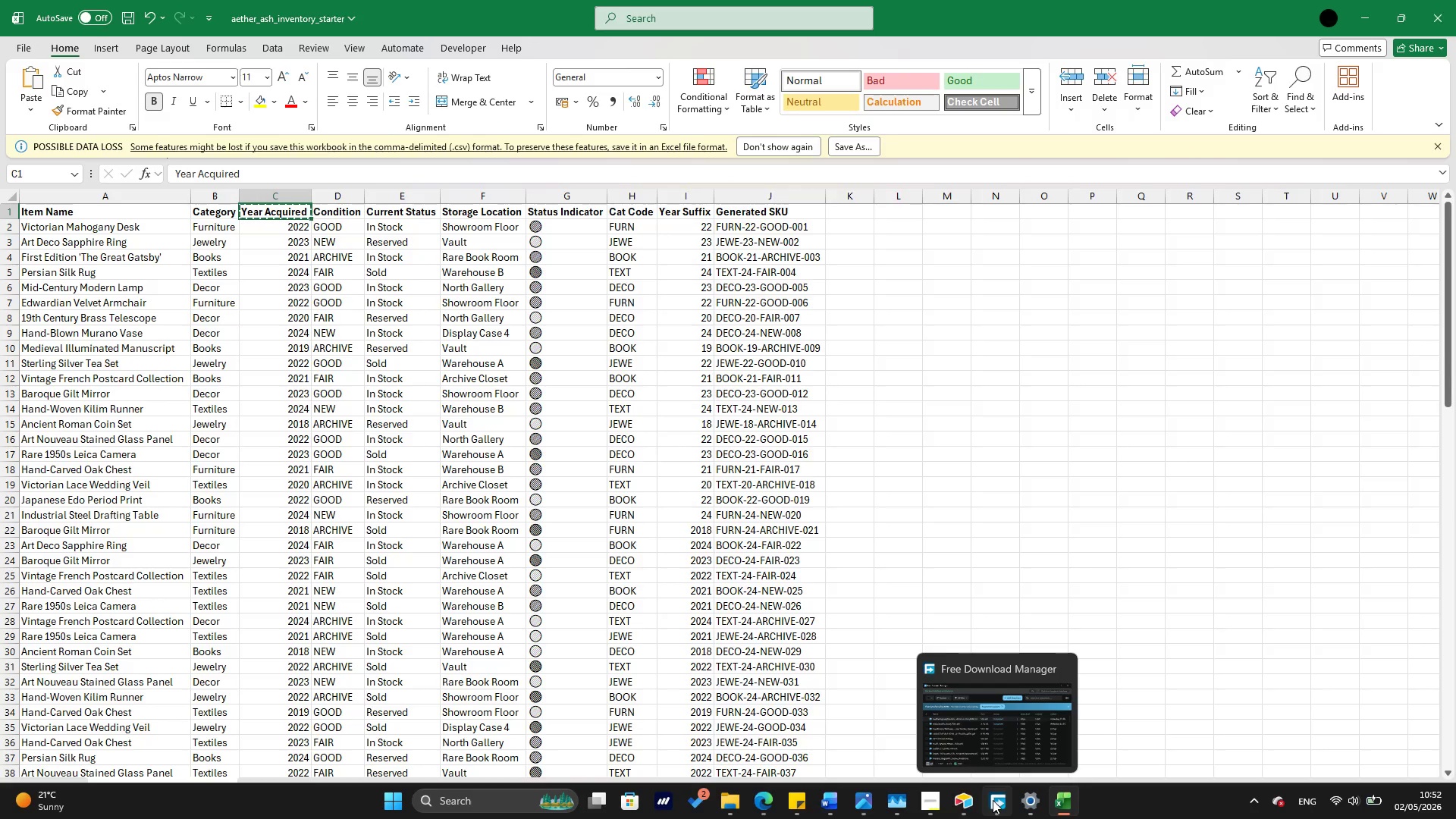 
wait(34.91)
 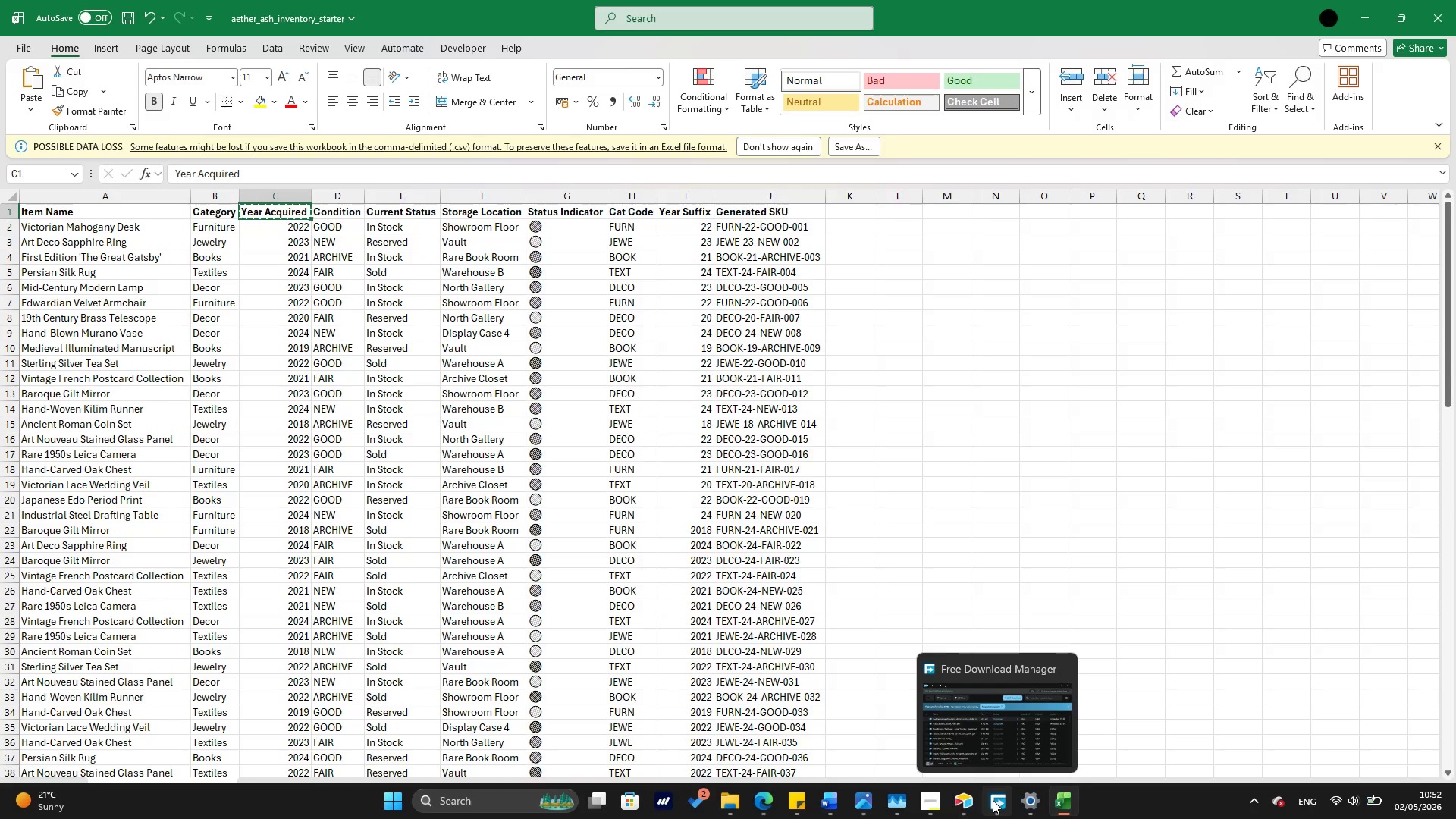 
left_click([967, 802])
 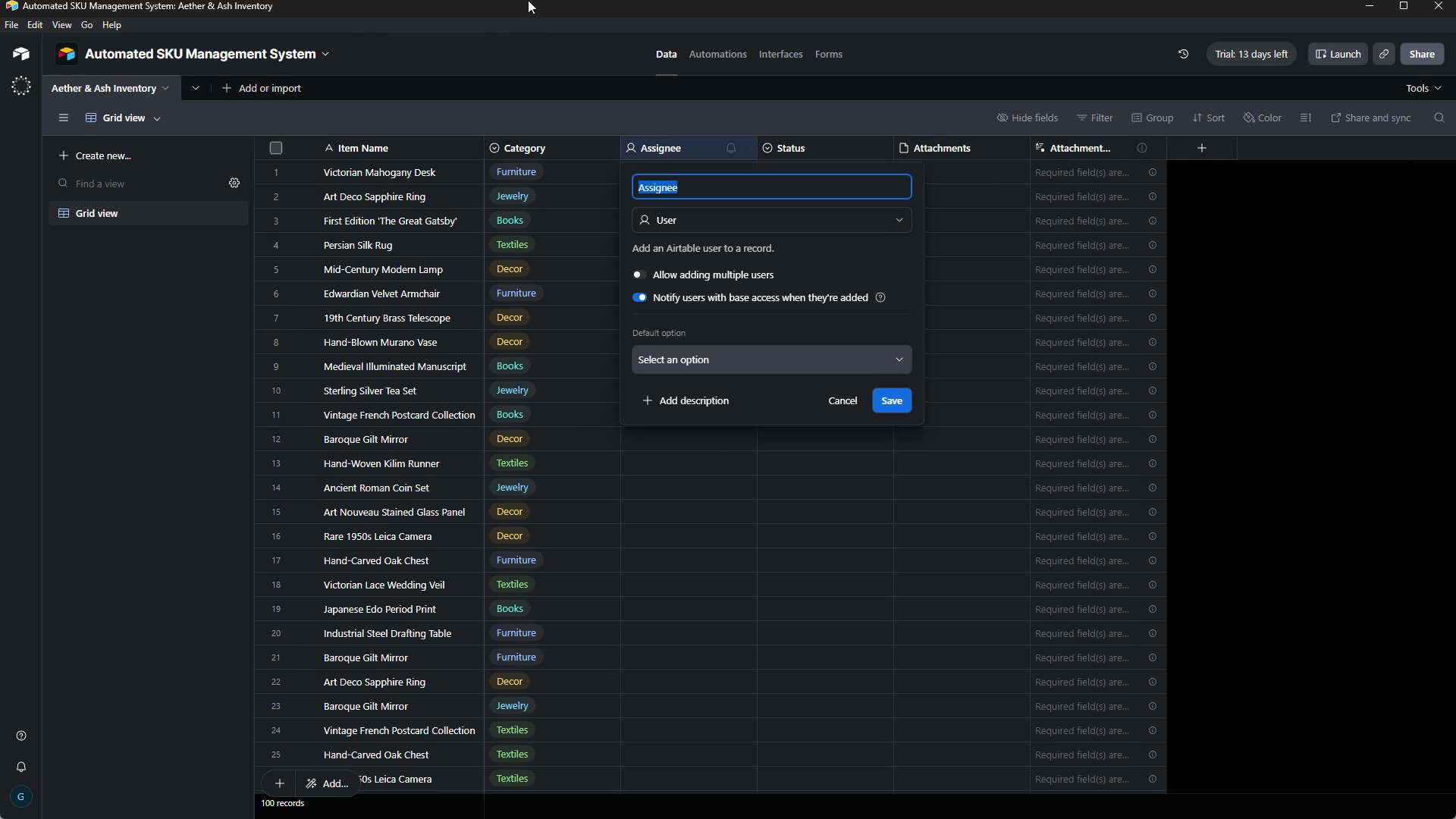 
key(Control+V)
 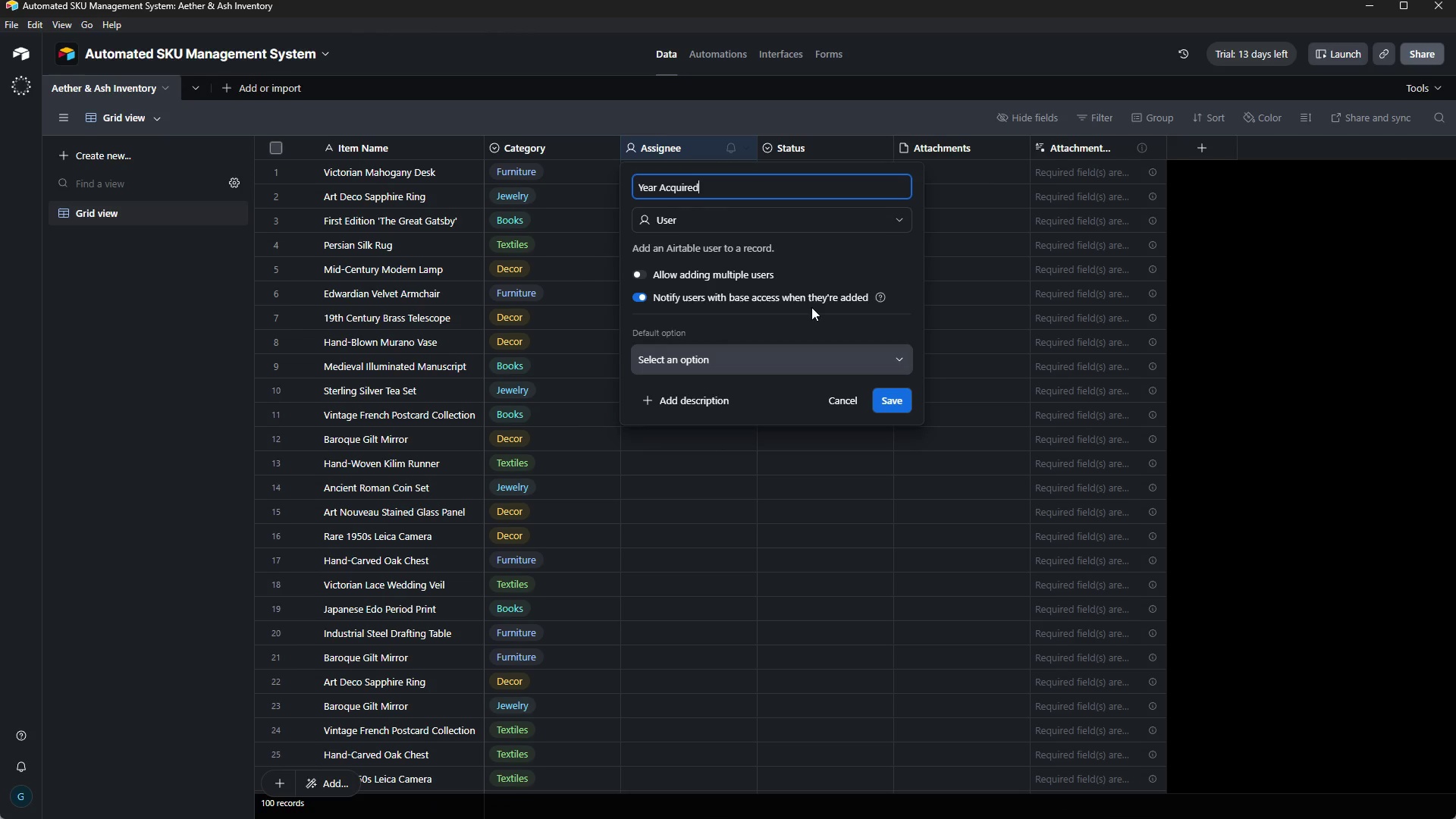 
left_click([761, 221])
 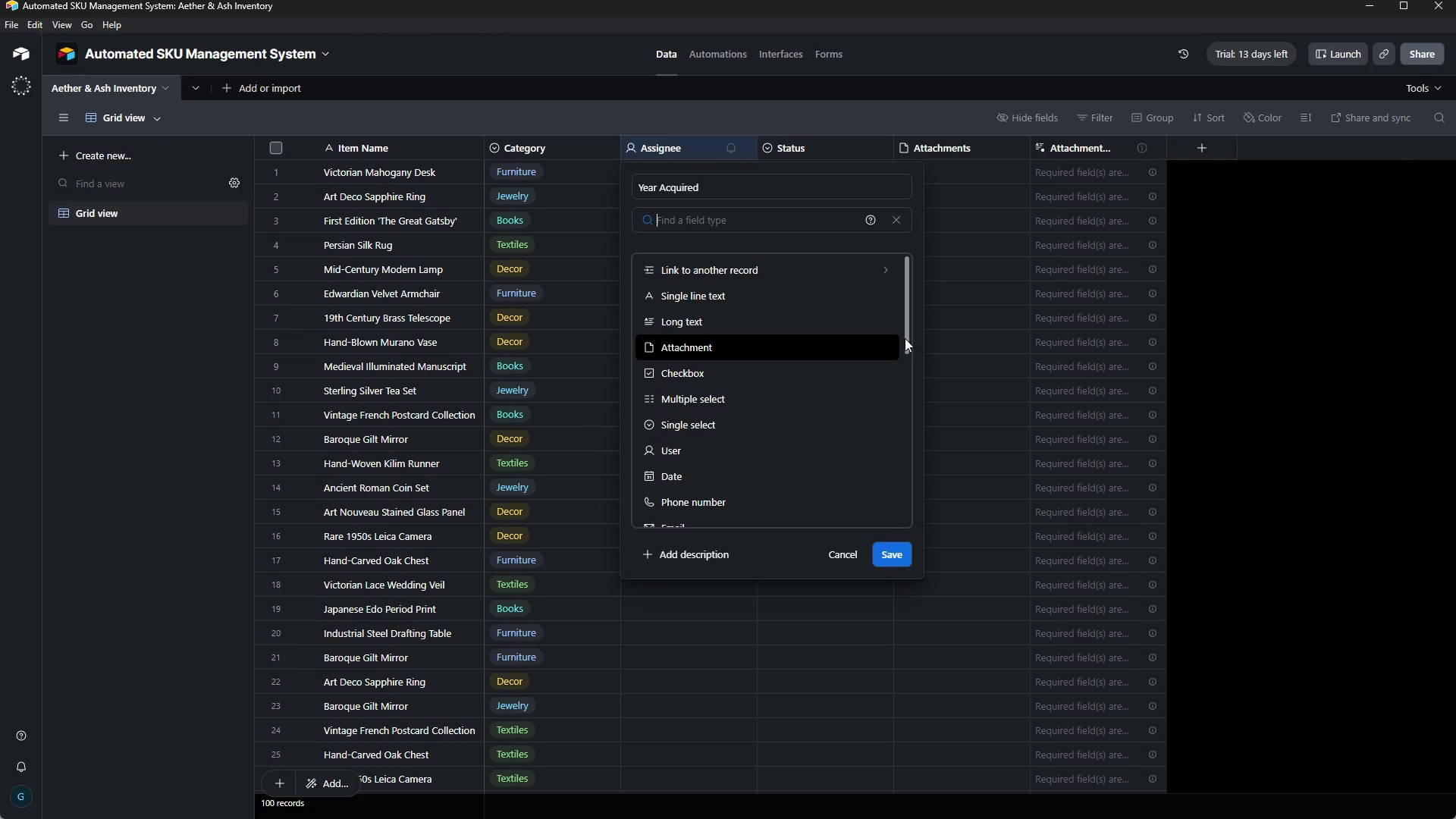 
left_click_drag(start_coordinate=[905, 338], to_coordinate=[912, 382])
 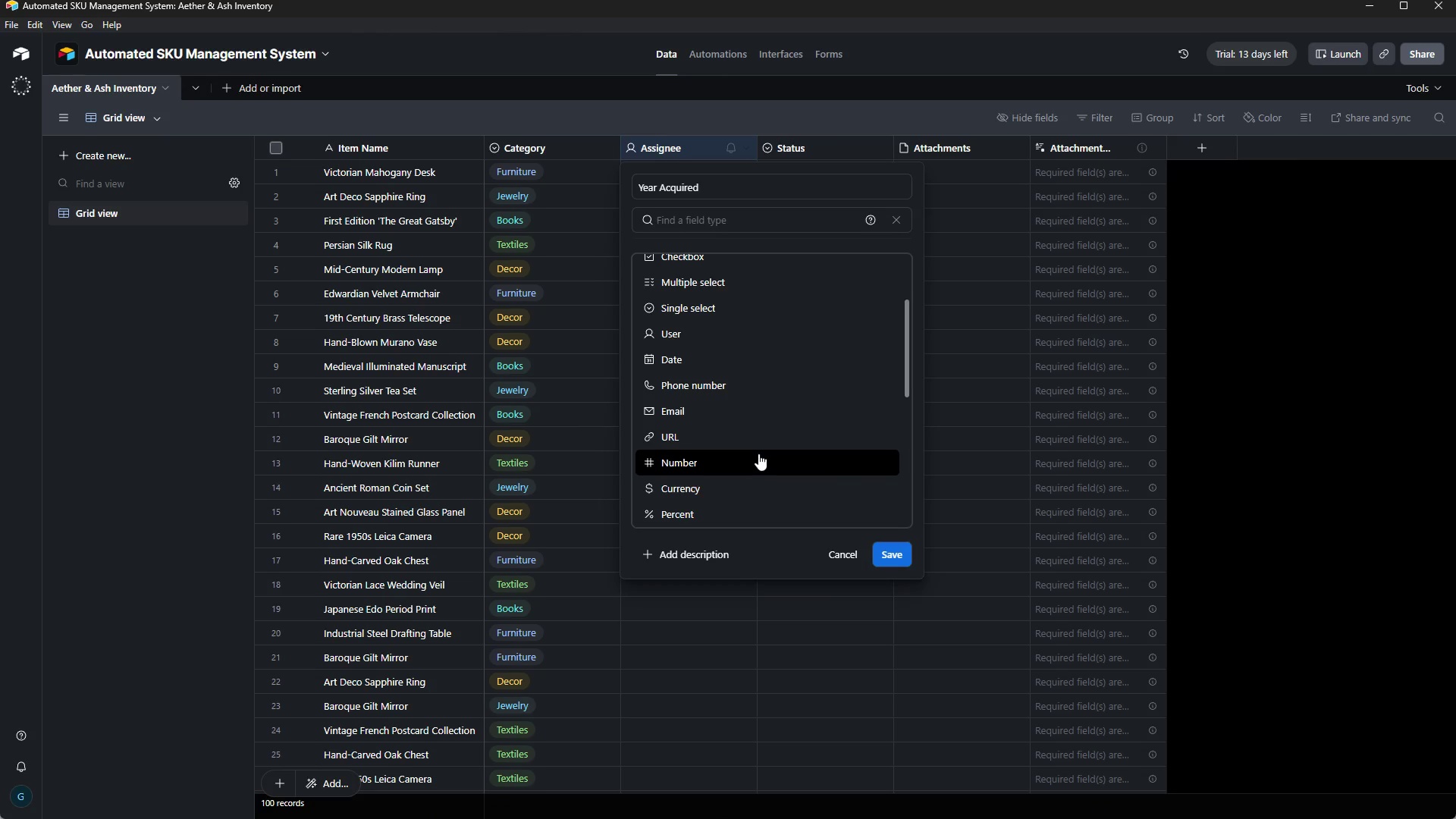 
left_click([758, 453])
 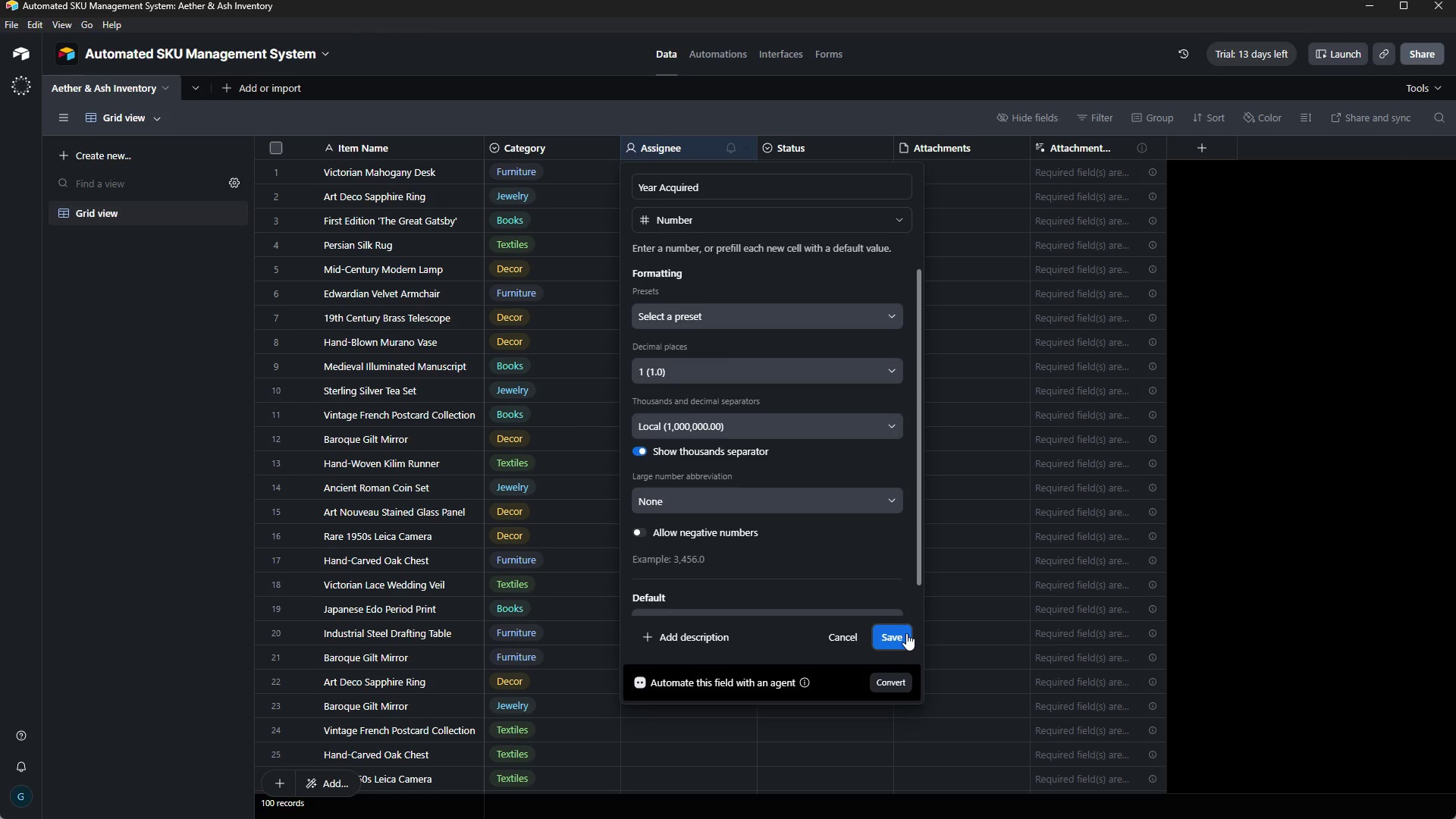 
left_click([906, 633])
 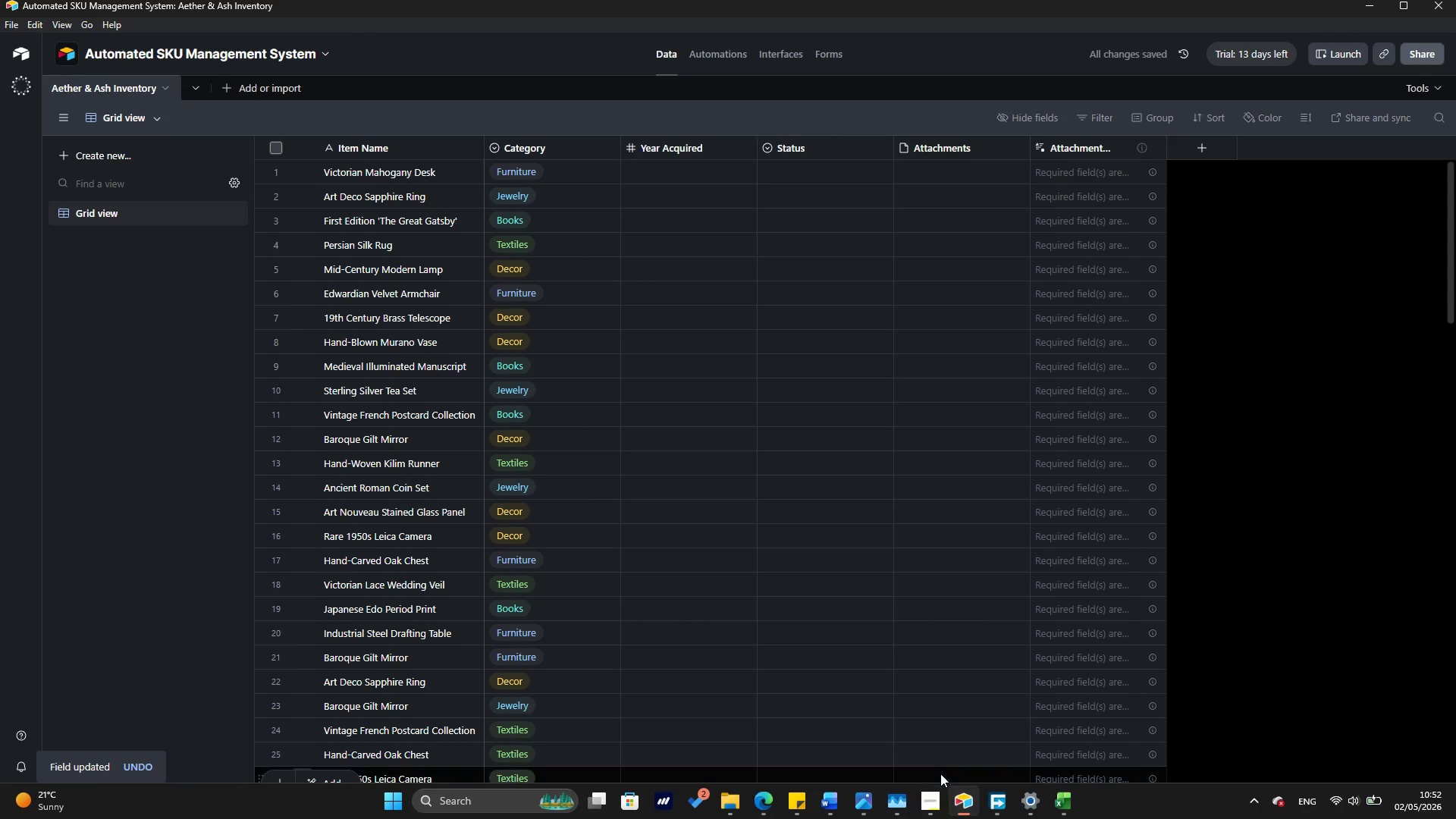 
left_click([1057, 804])
 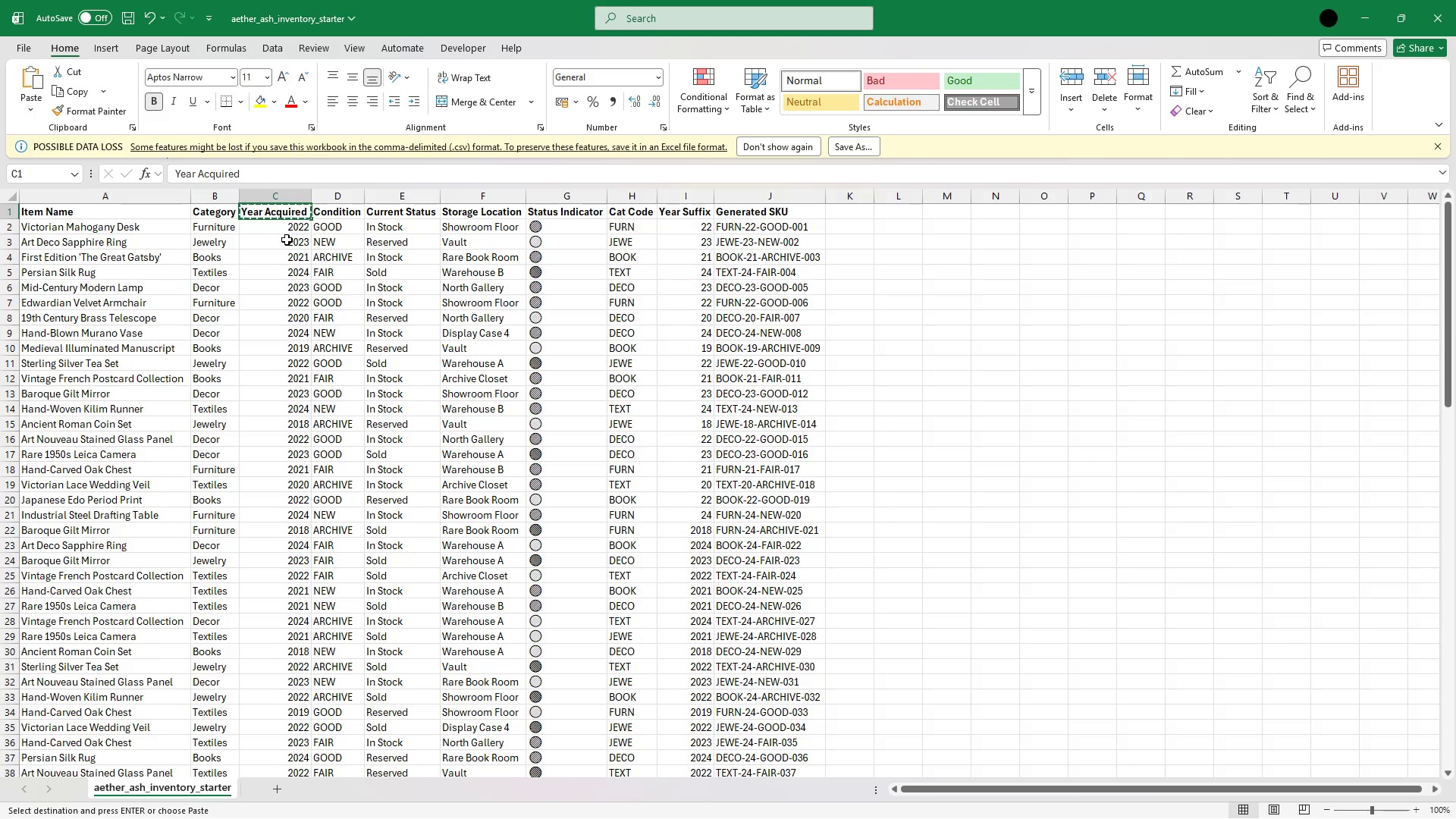 
left_click([281, 231])
 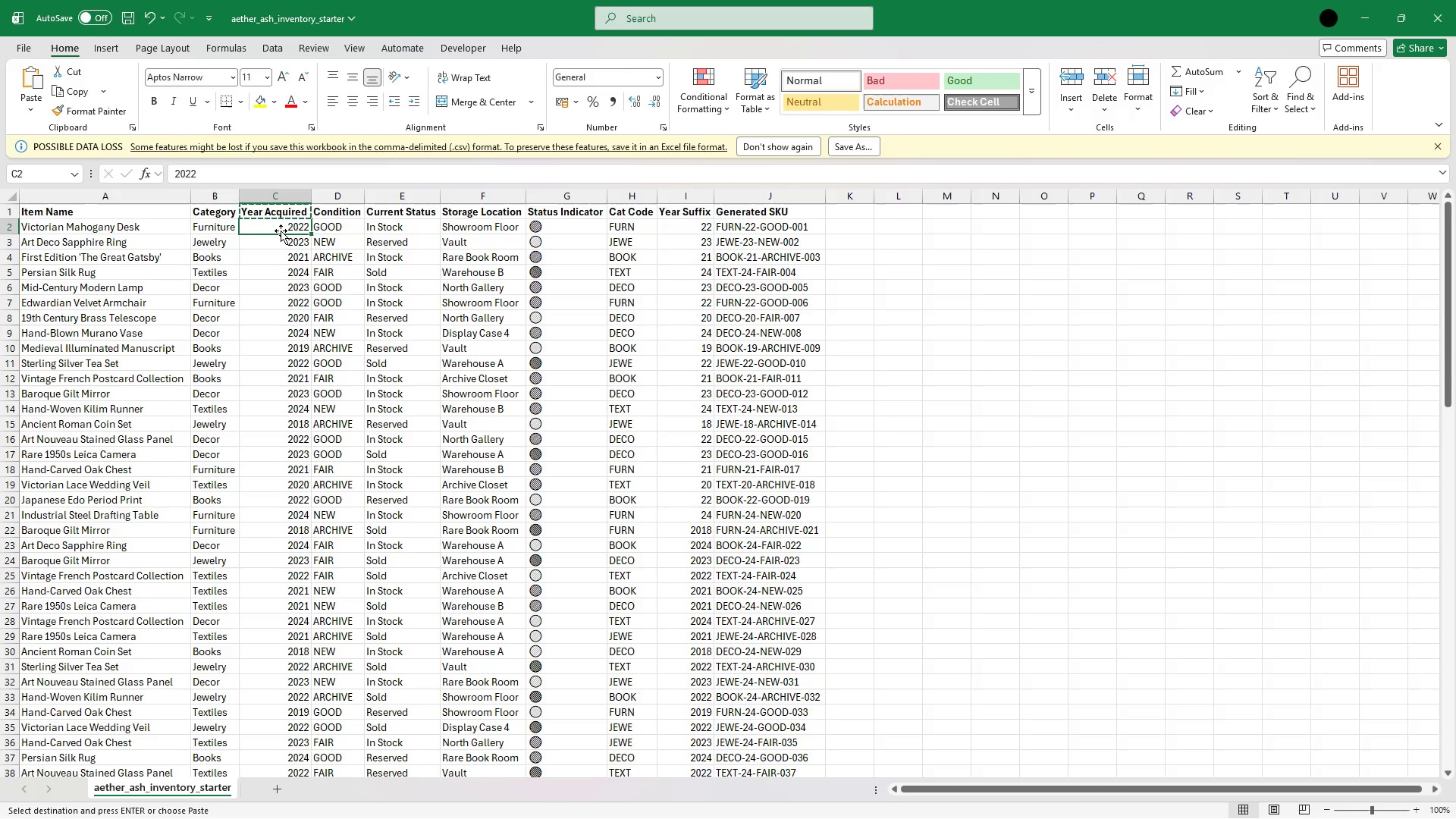 
hold_key(key=ArrowDown, duration=1.55)
 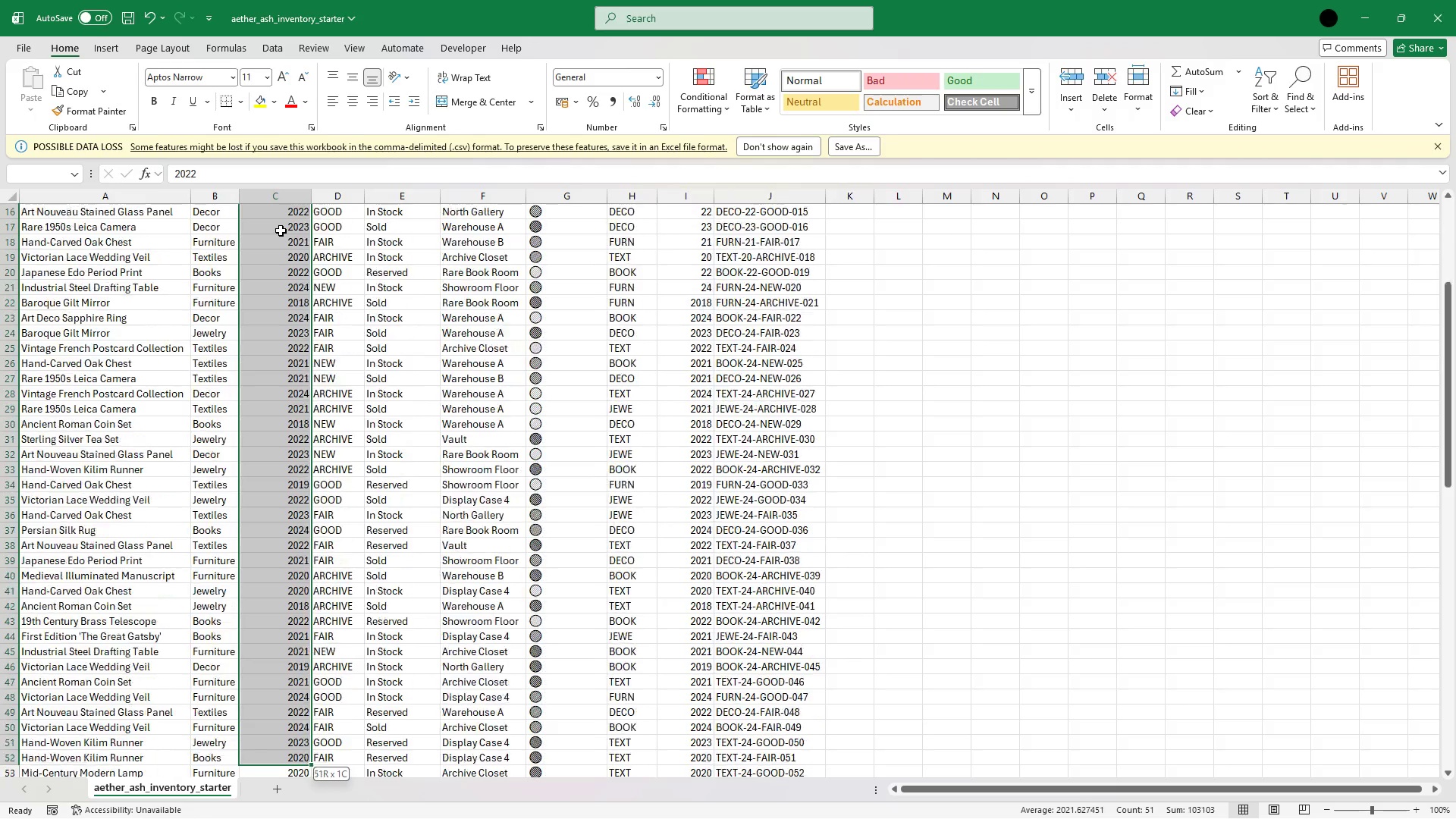 
hold_key(key=ArrowDown, duration=1.02)
 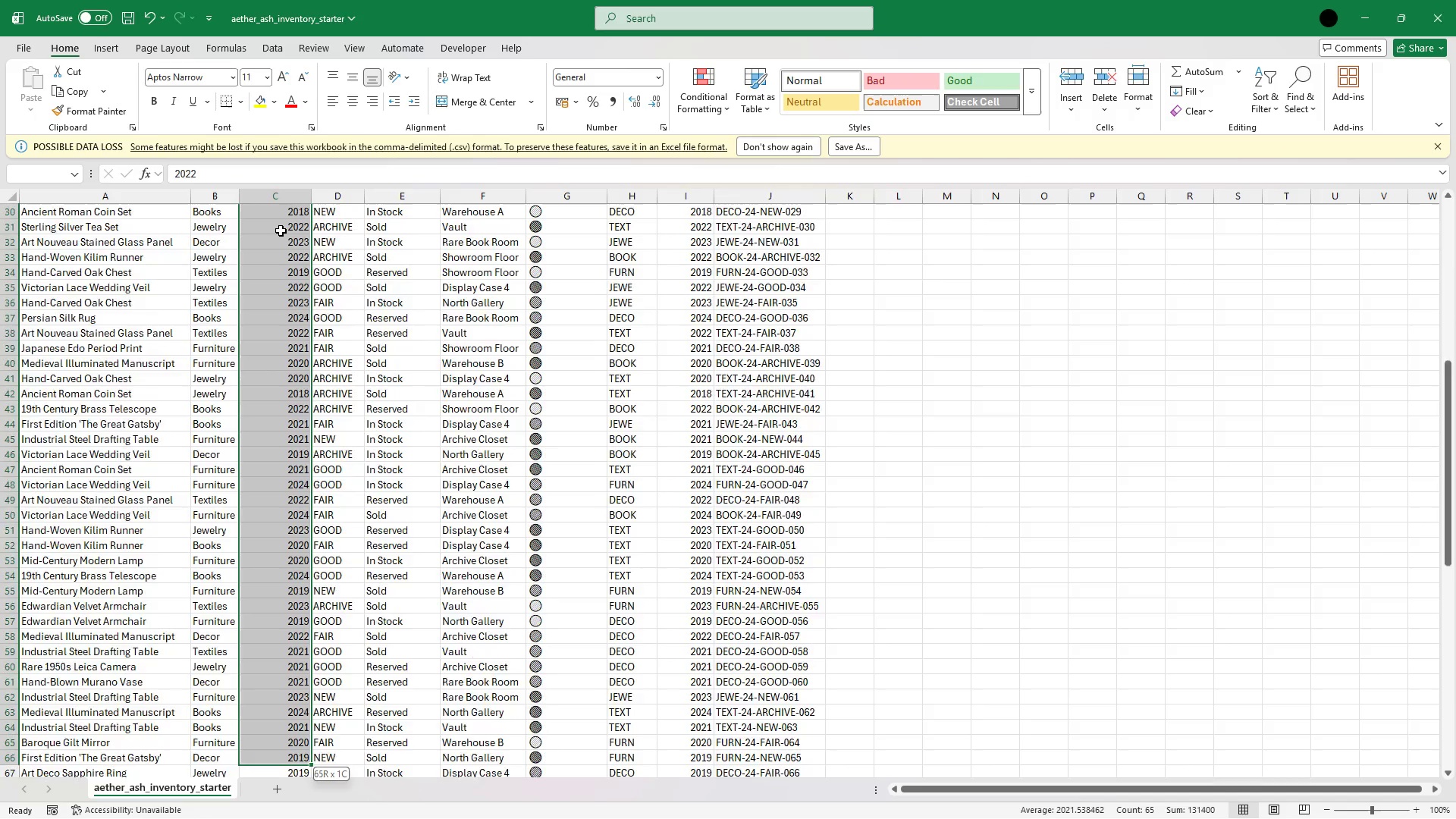 
hold_key(key=ArrowDown, duration=1.42)
 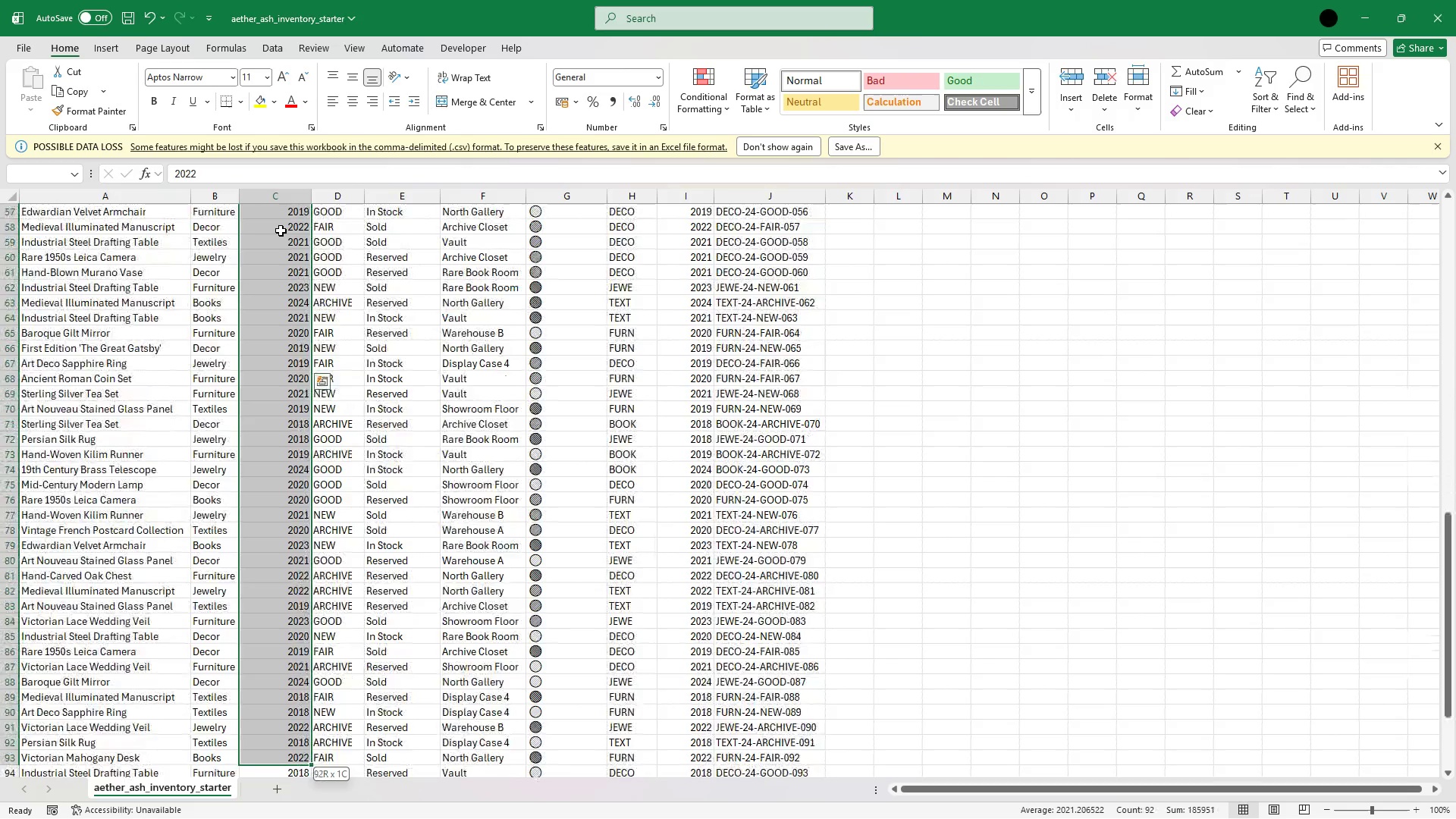 
hold_key(key=ArrowDown, duration=0.47)
 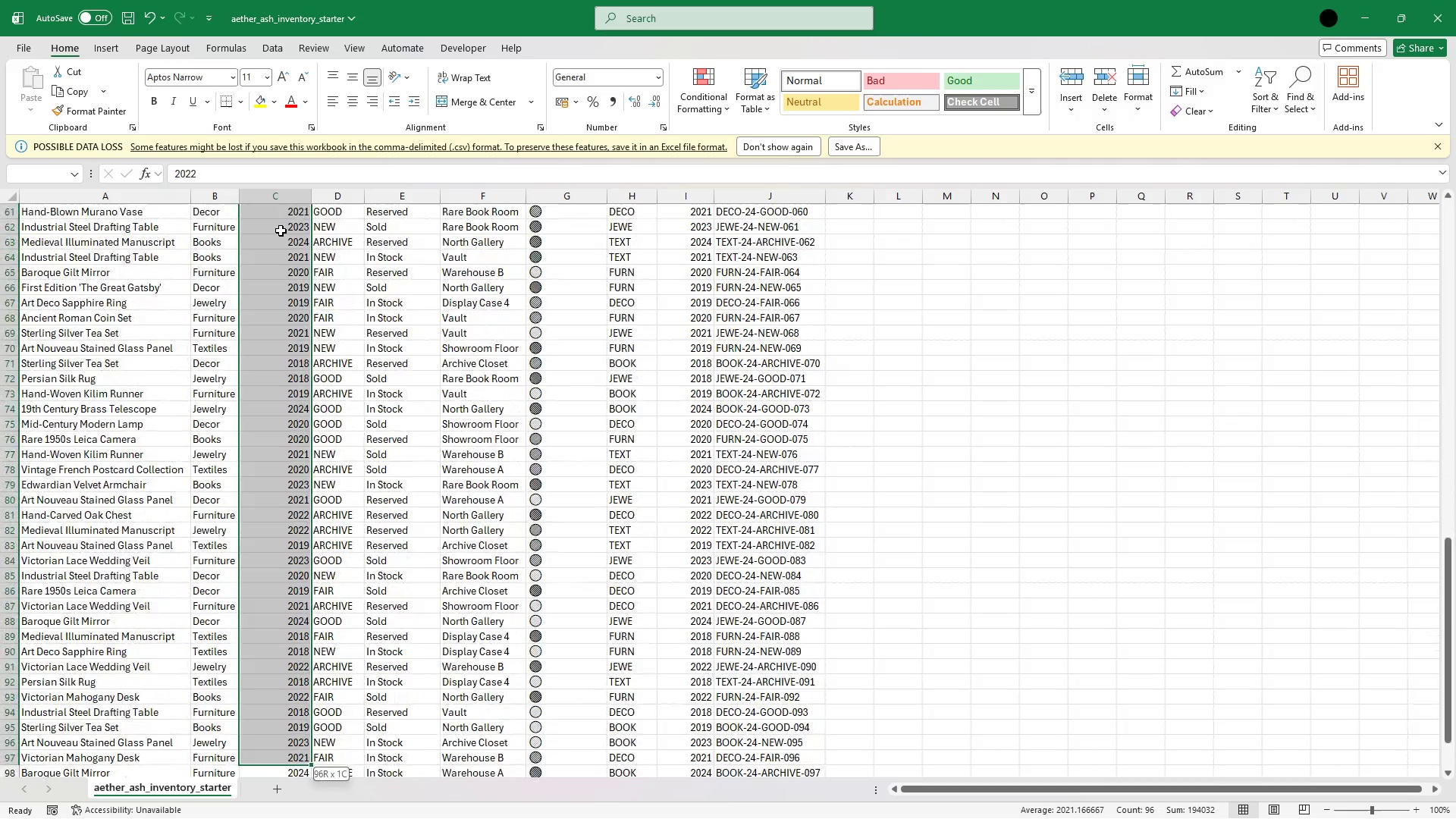 
key(Shift+ArrowDown)
 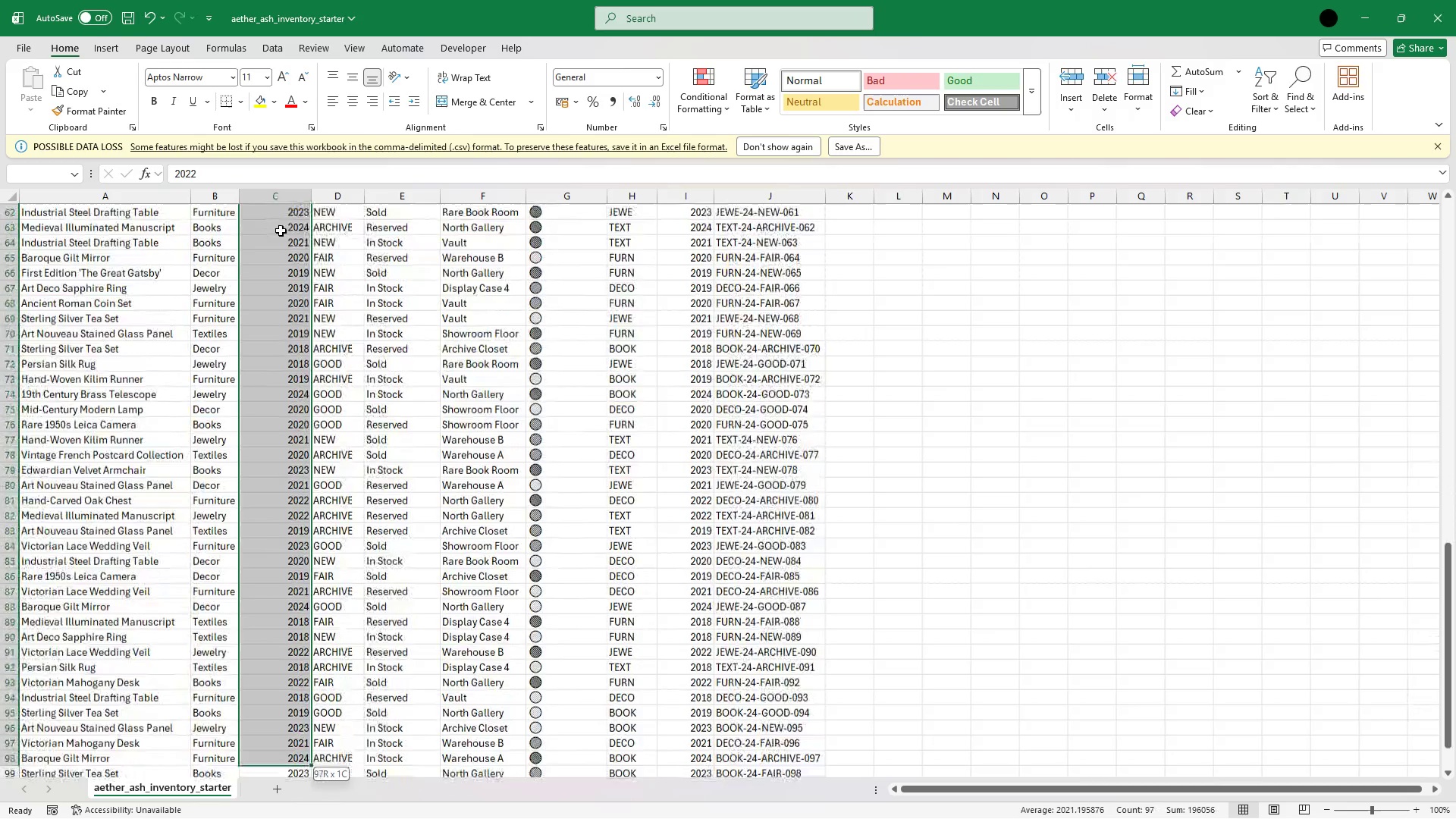 
key(Shift+ArrowDown)
 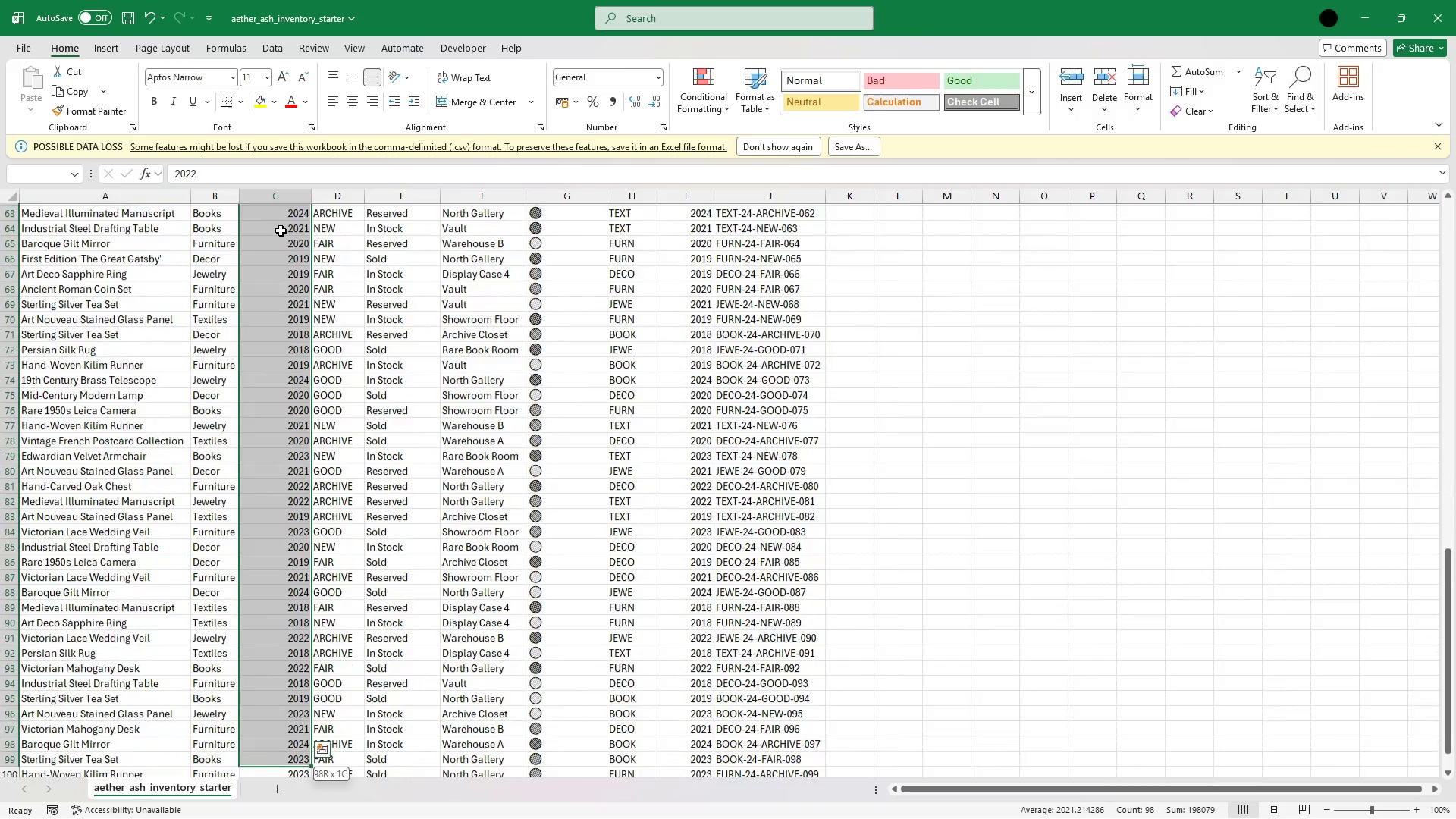 
key(Shift+ArrowDown)
 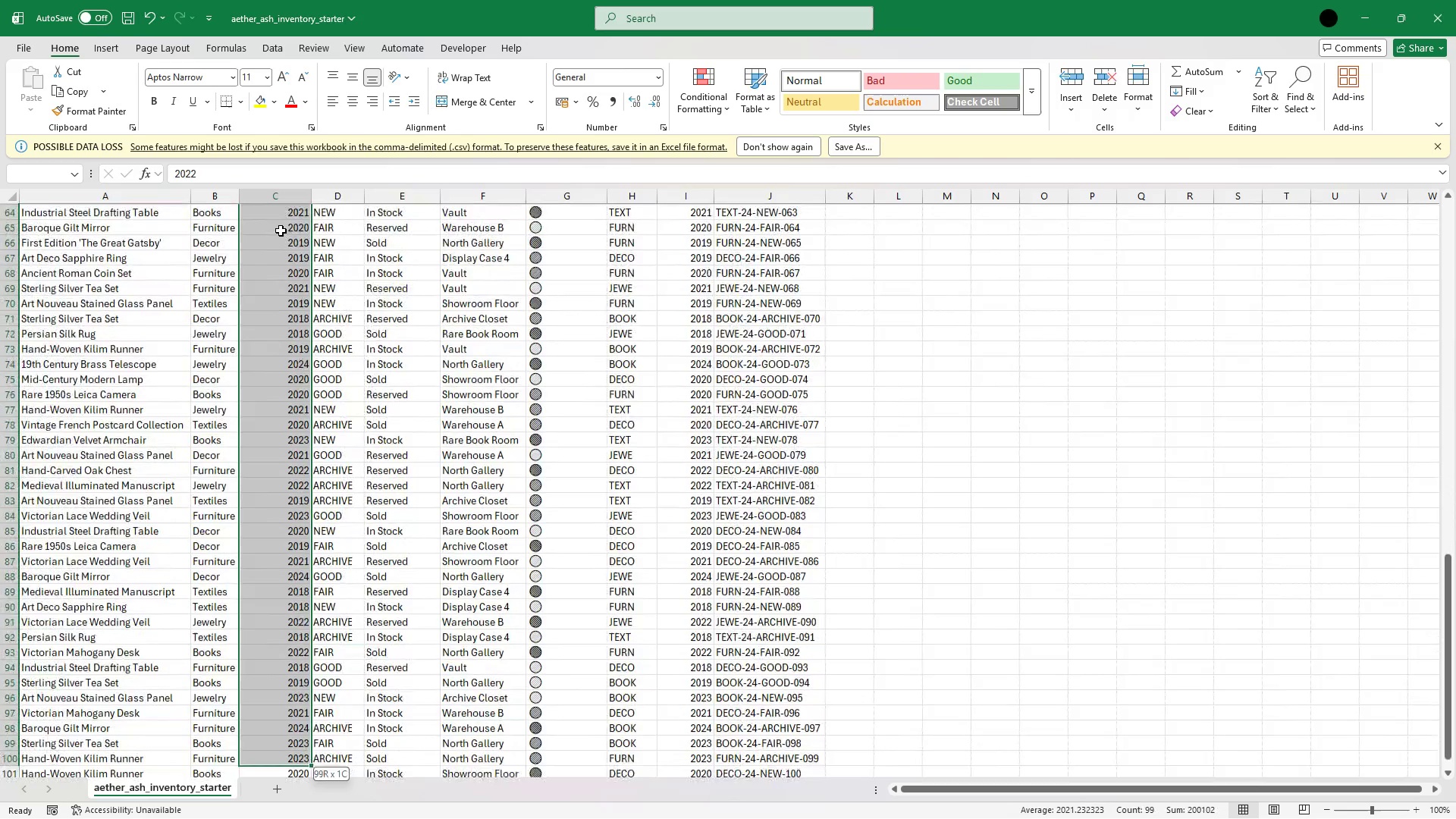 
key(Shift+ArrowDown)
 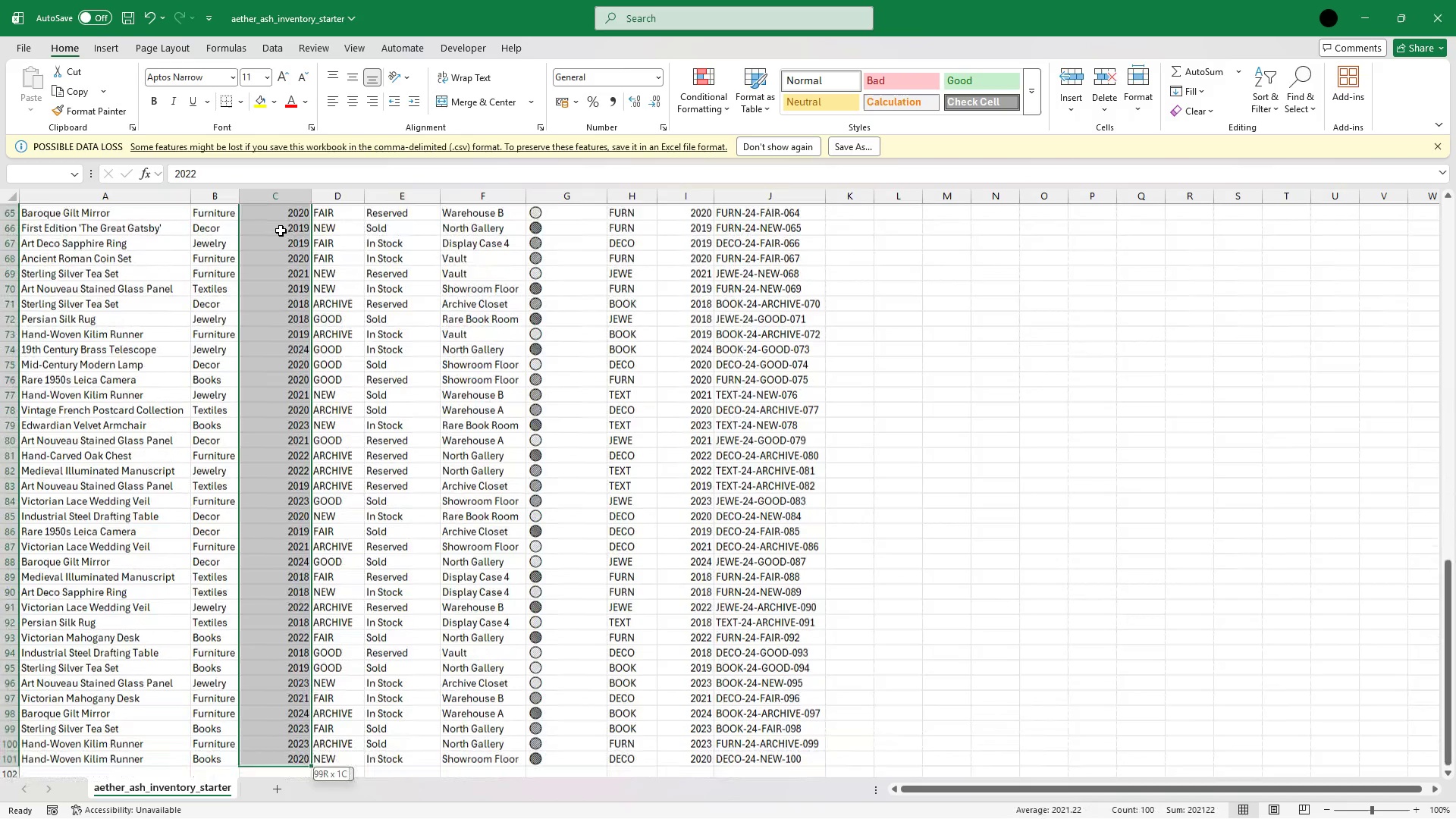 
key(Shift+ArrowDown)
 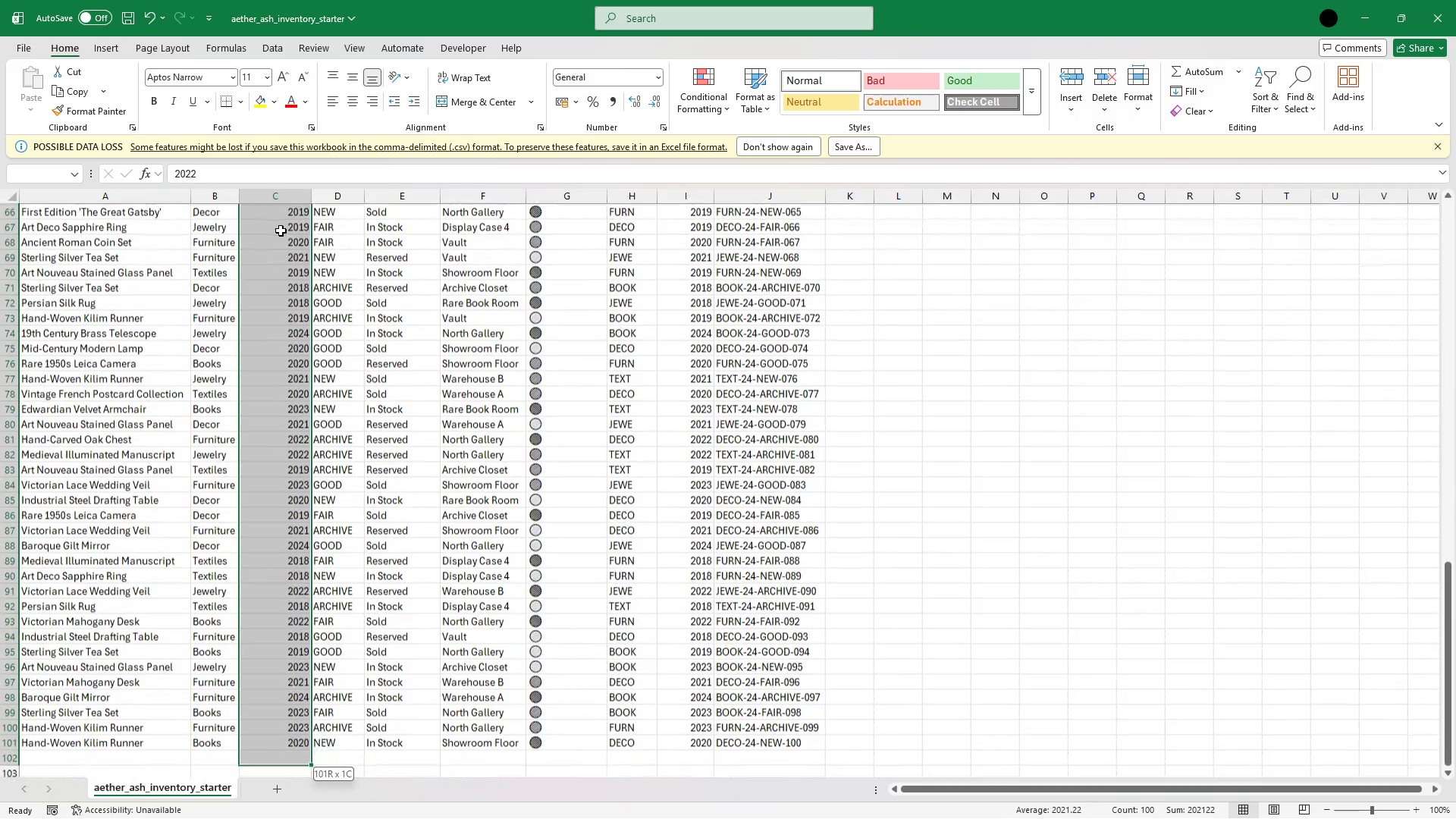 
key(Shift+ArrowDown)
 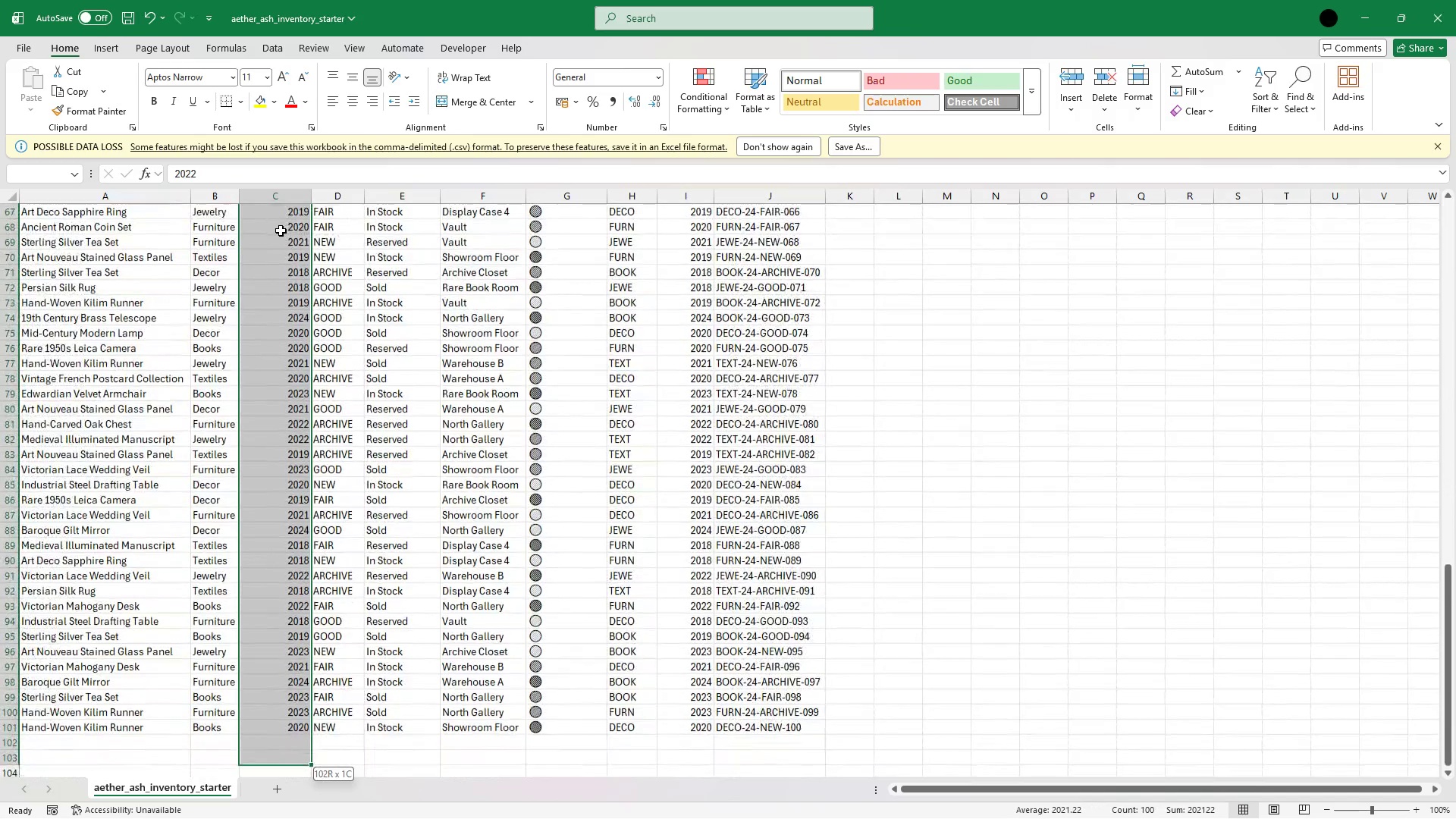 
key(Shift+ArrowUp)
 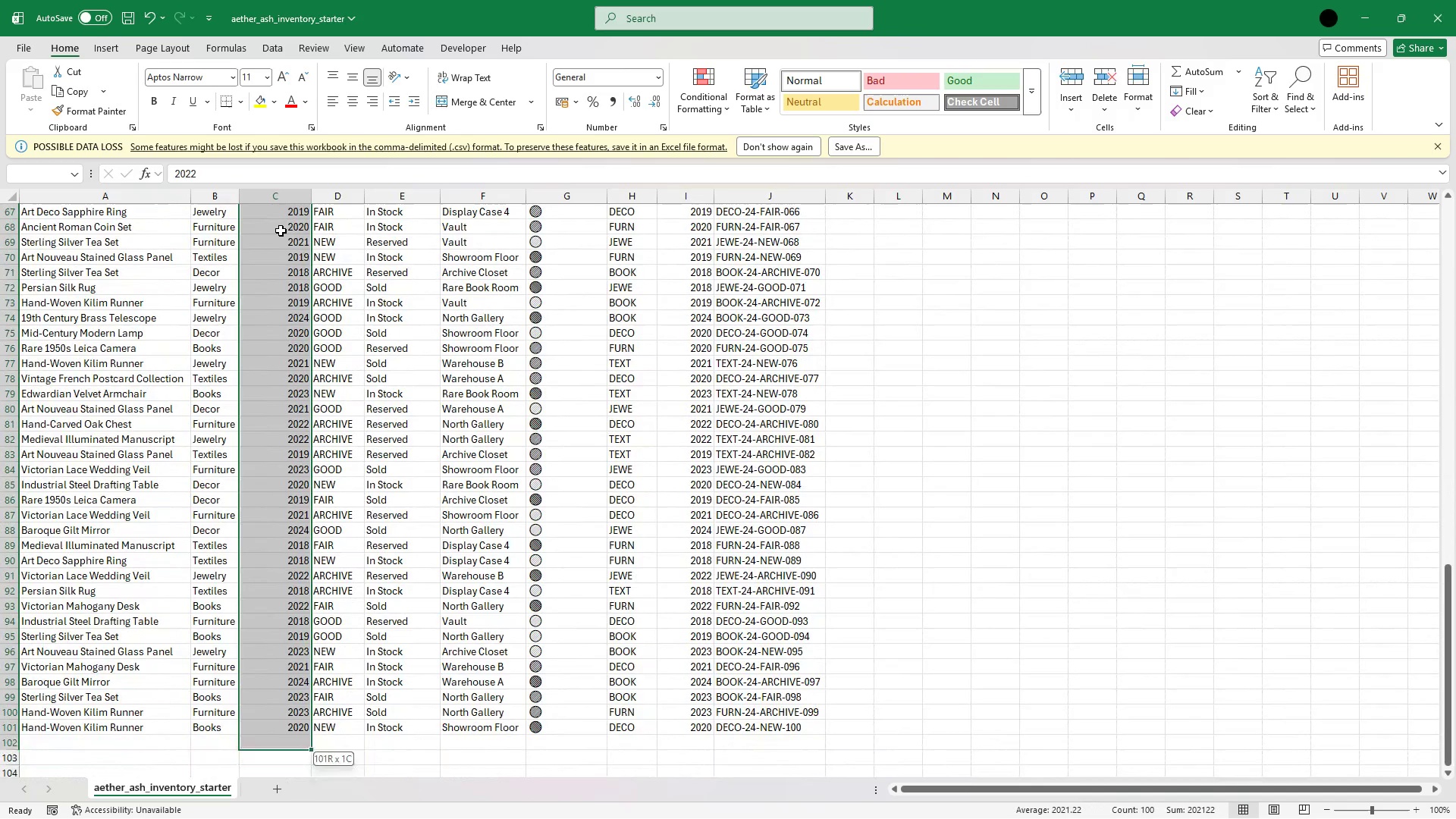 
key(Shift+ArrowUp)
 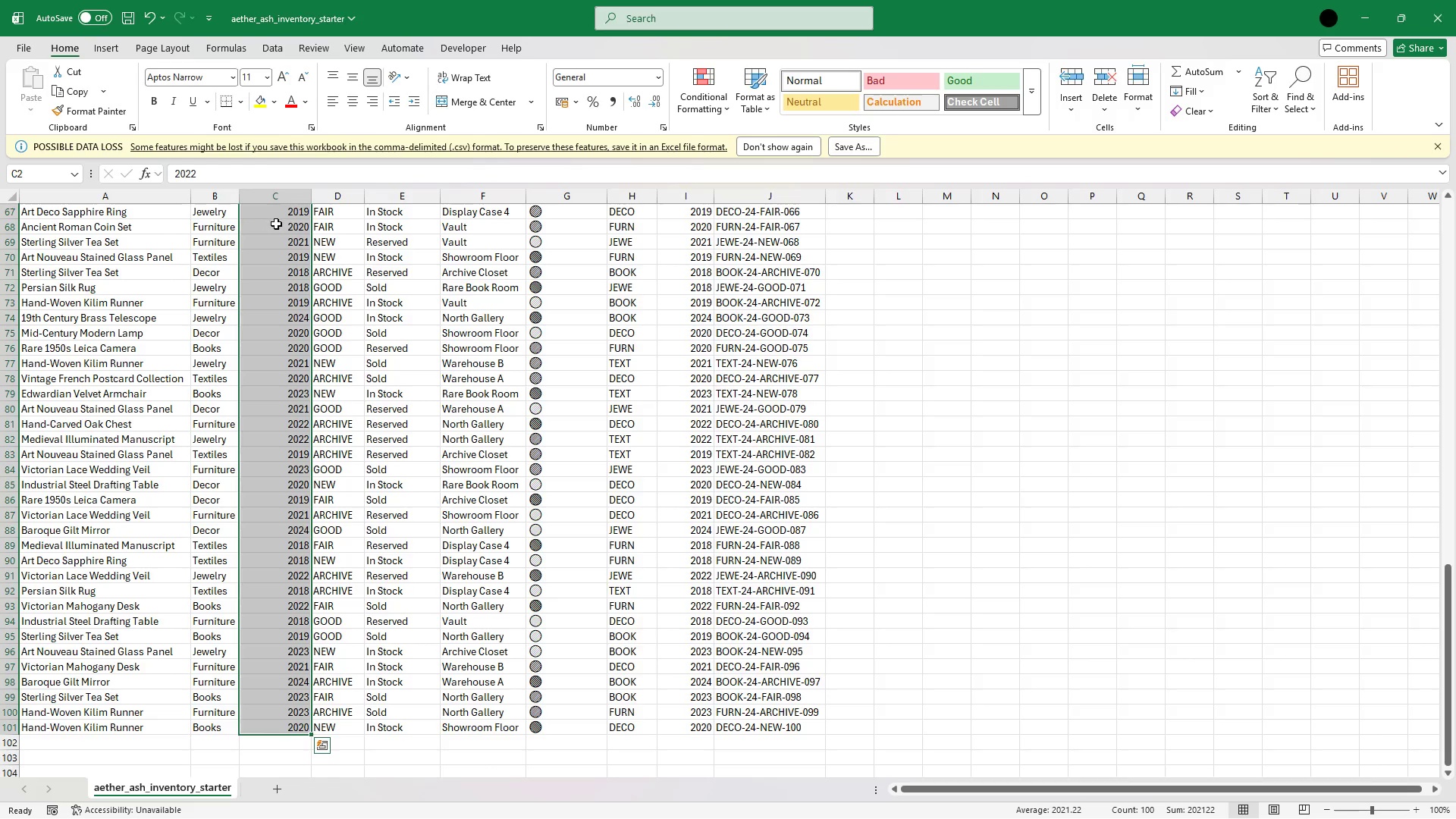 
right_click([276, 224])
 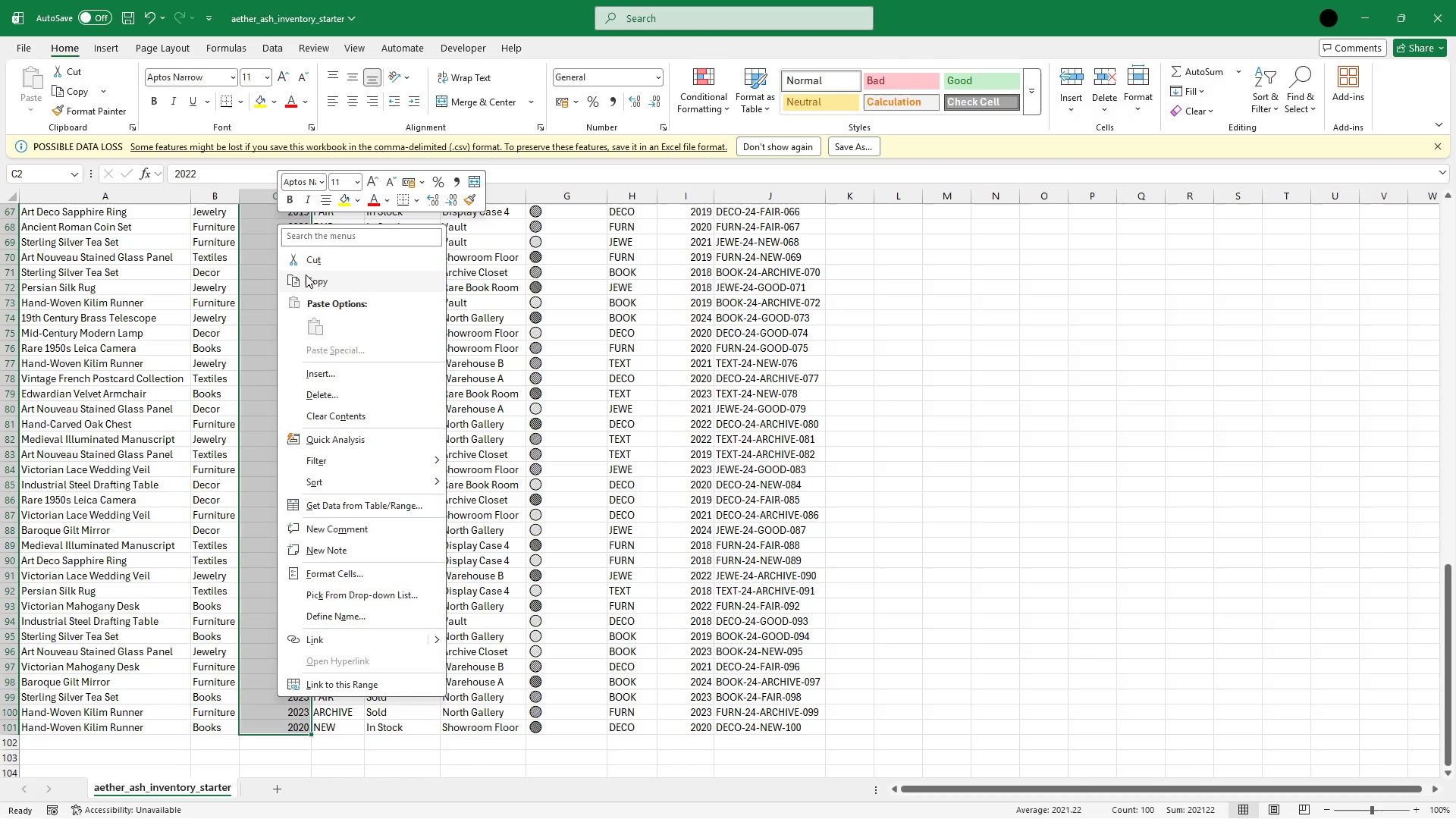 
left_click([306, 275])
 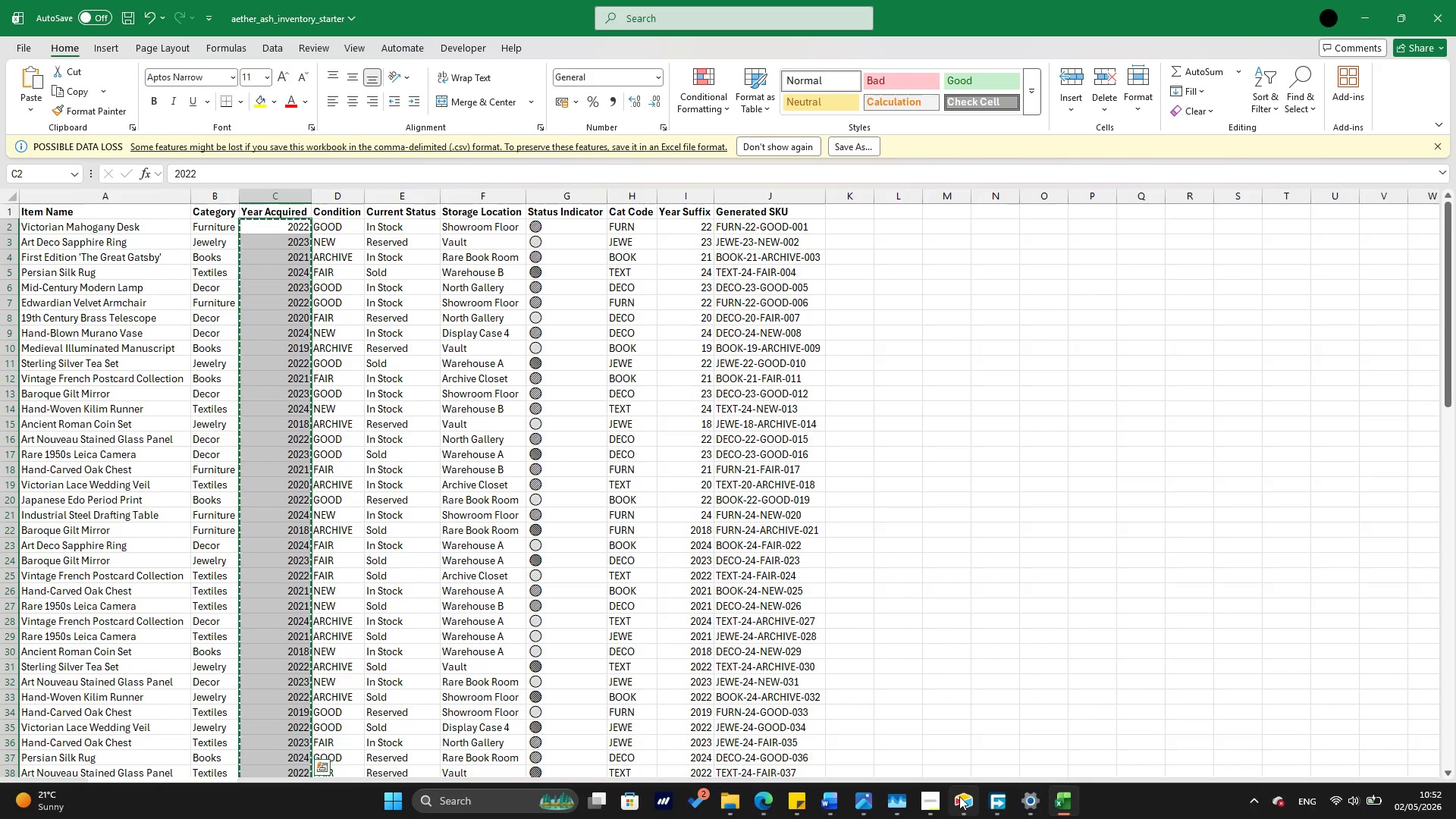 
left_click([943, 665])
 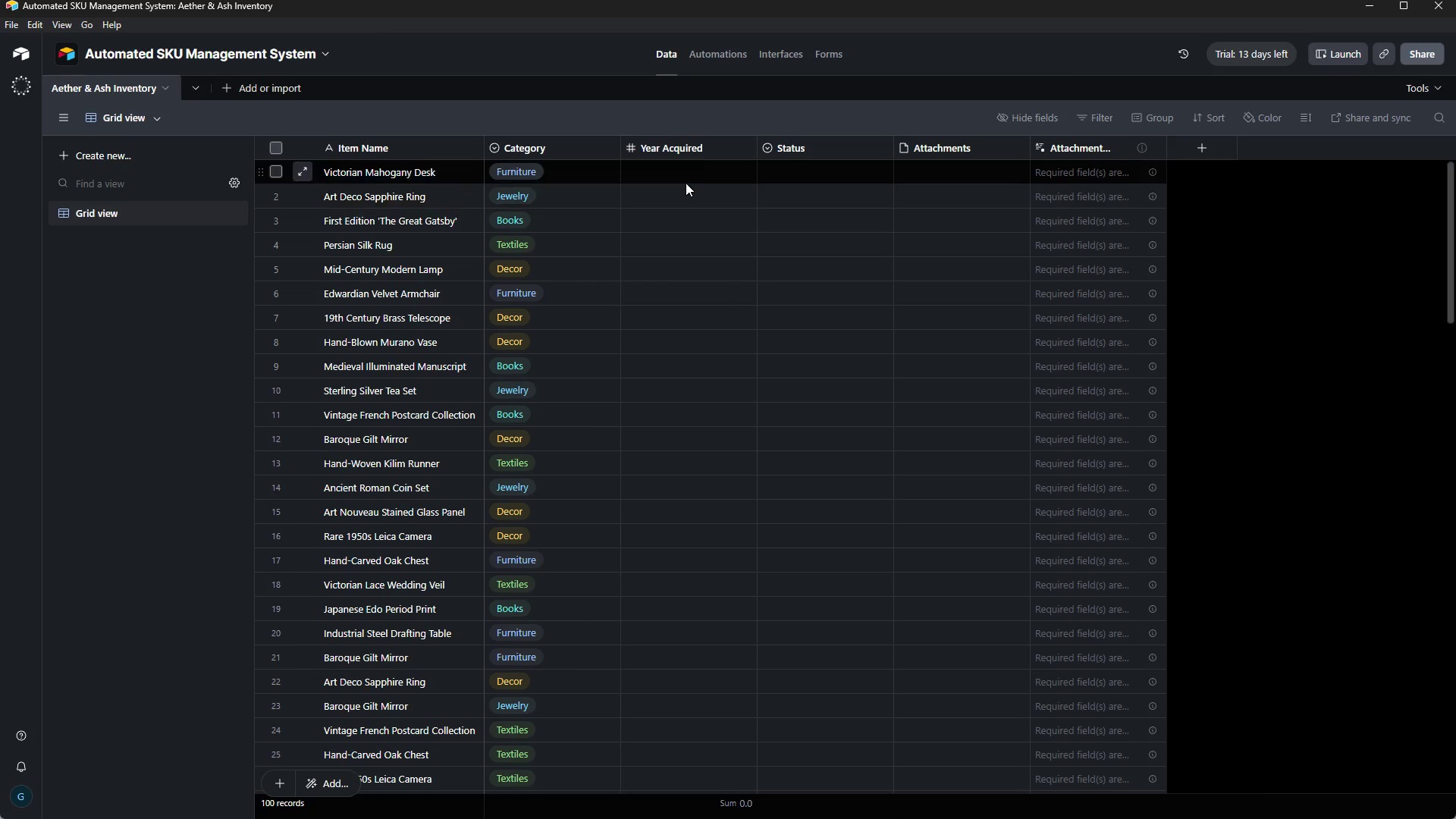 
left_click([688, 177])
 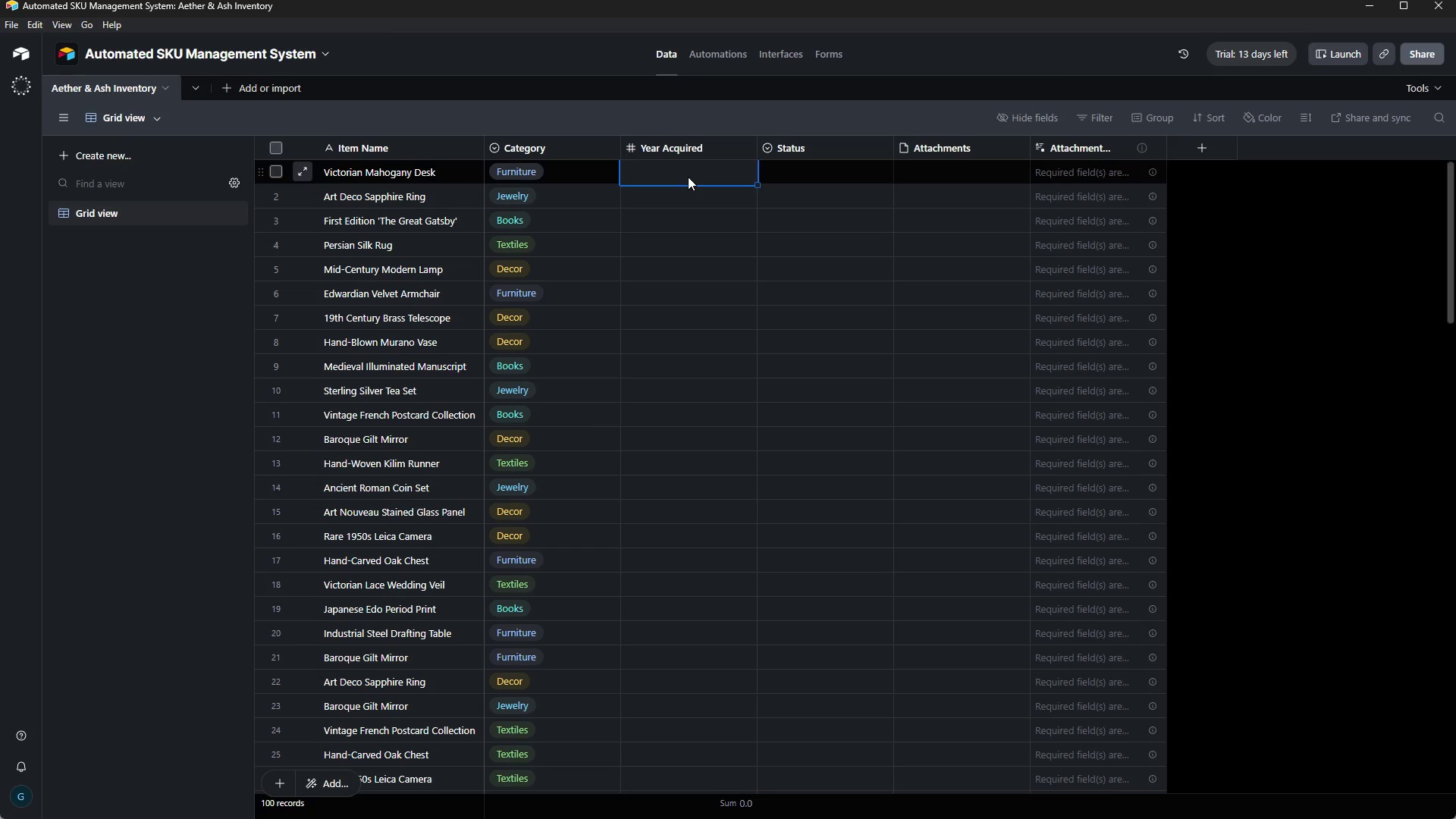 
key(Control+V)
 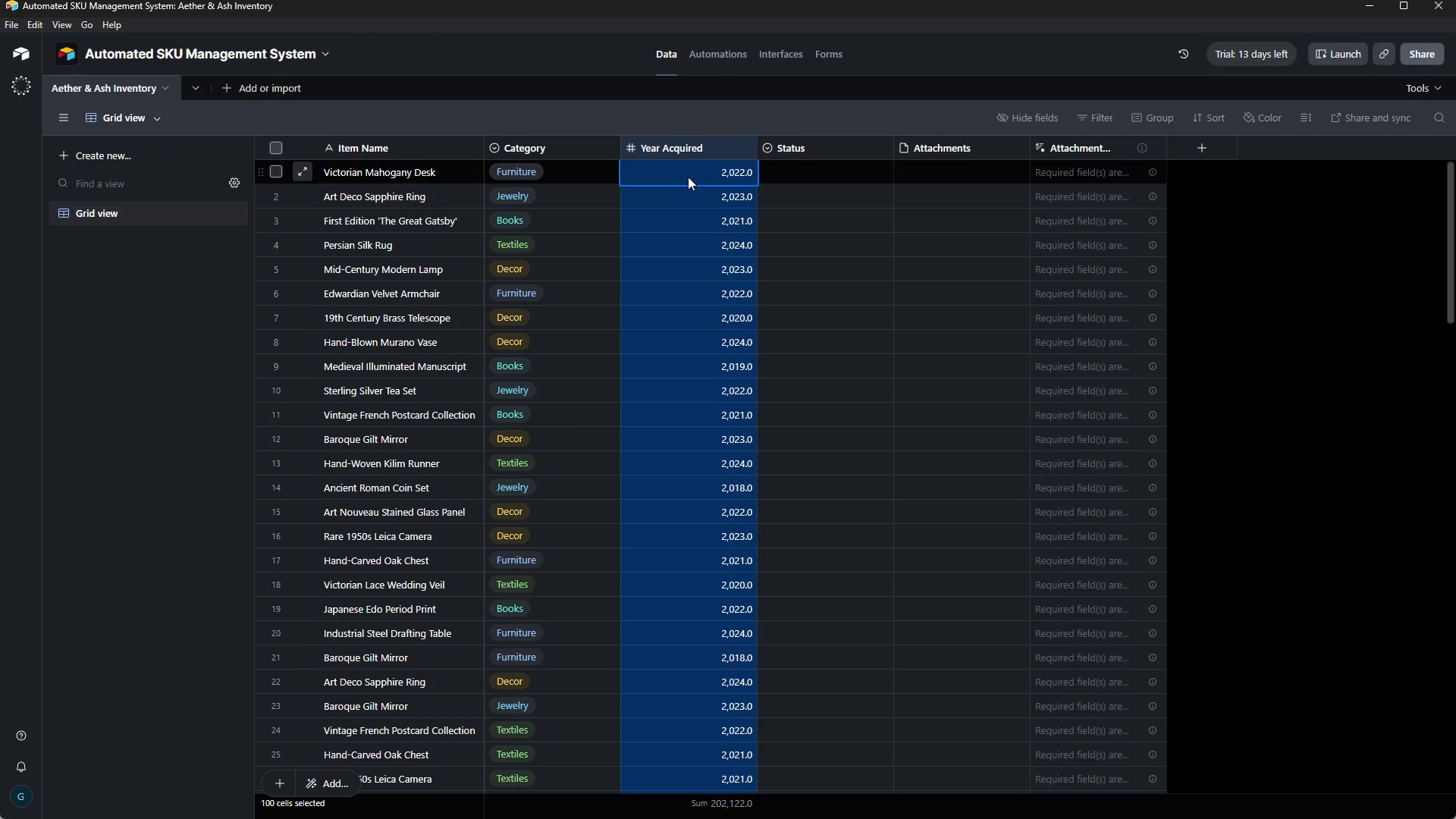 
wait(38.11)
 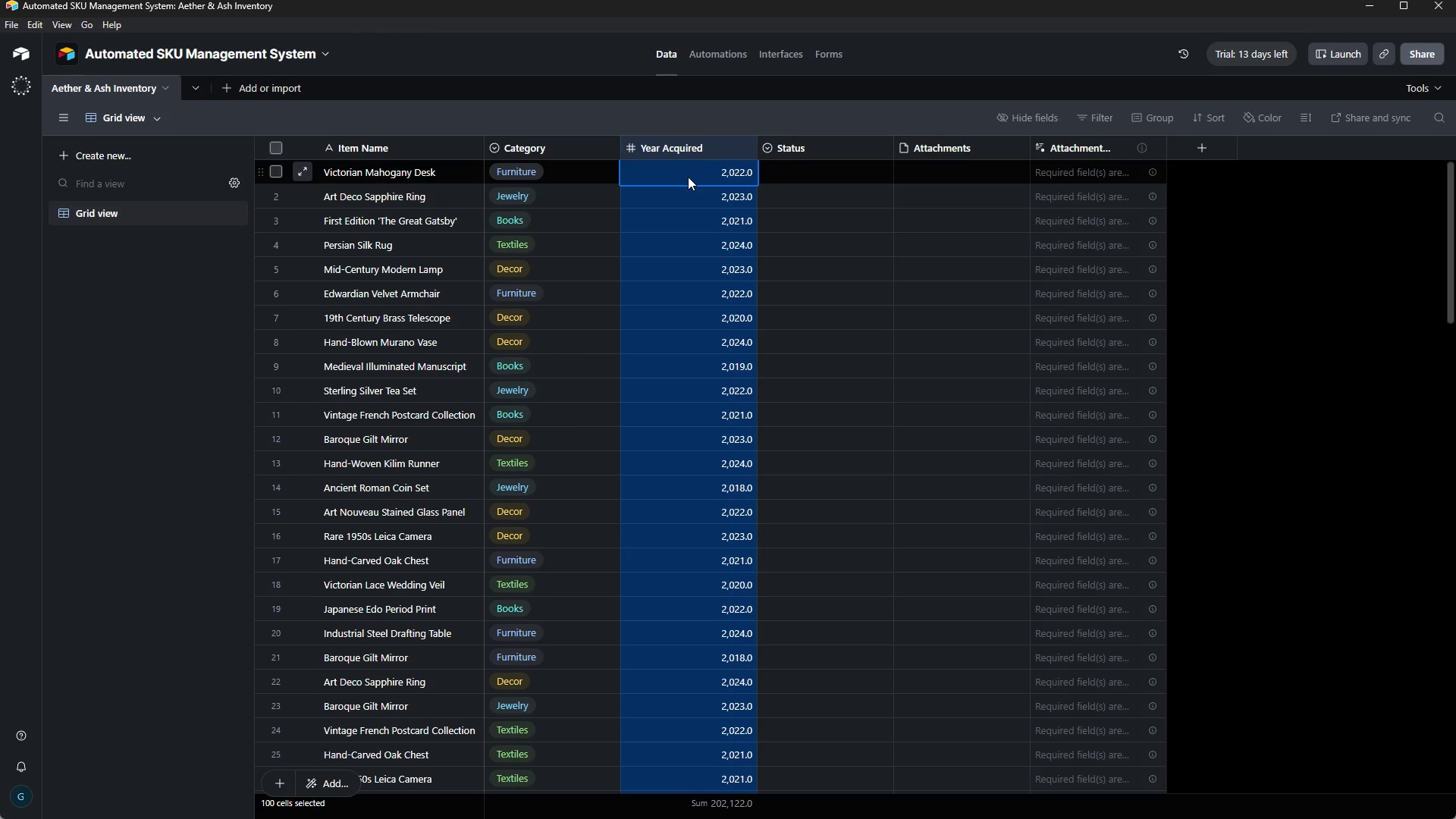 
double_click([791, 147])
 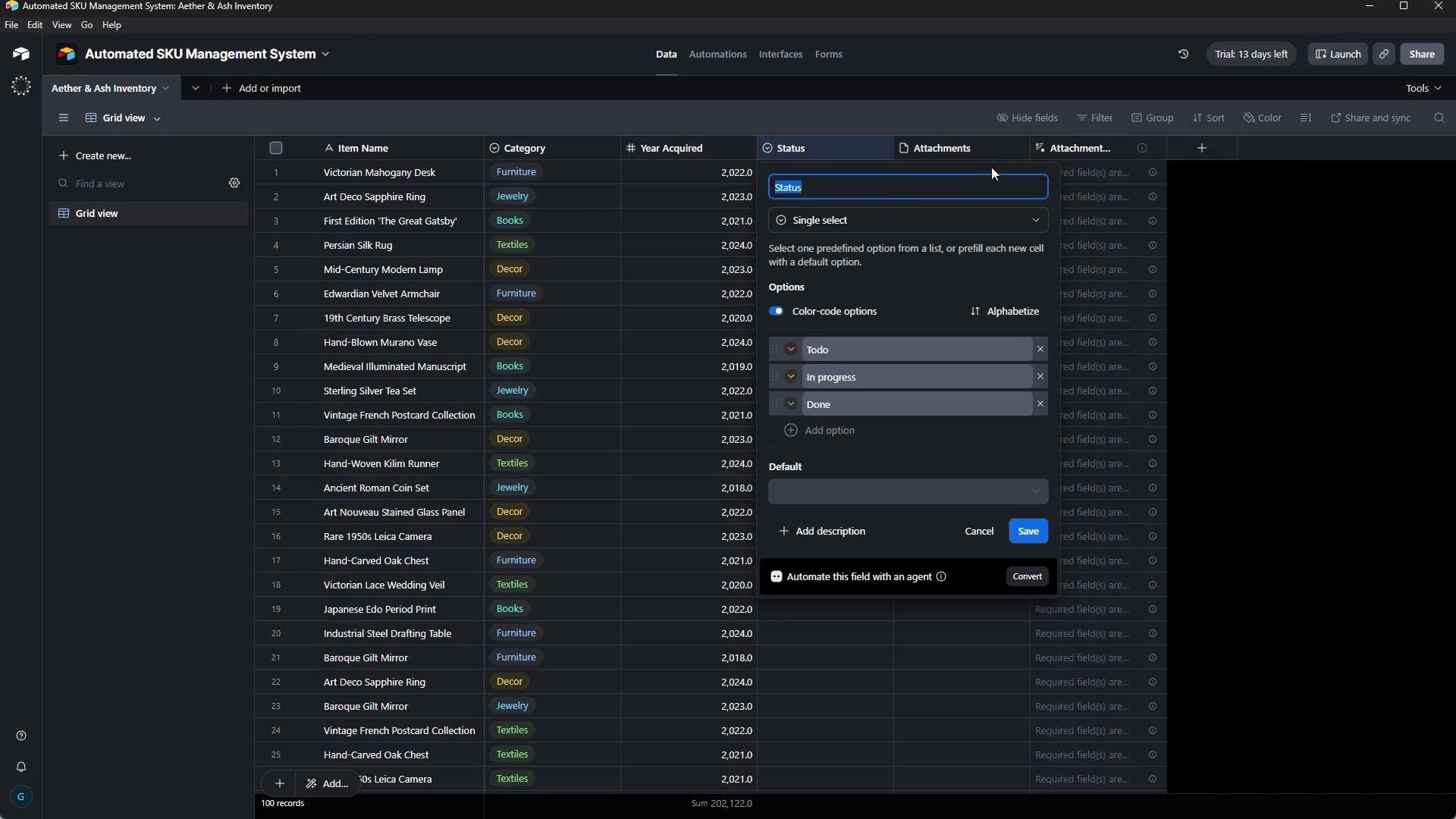 
wait(5.2)
 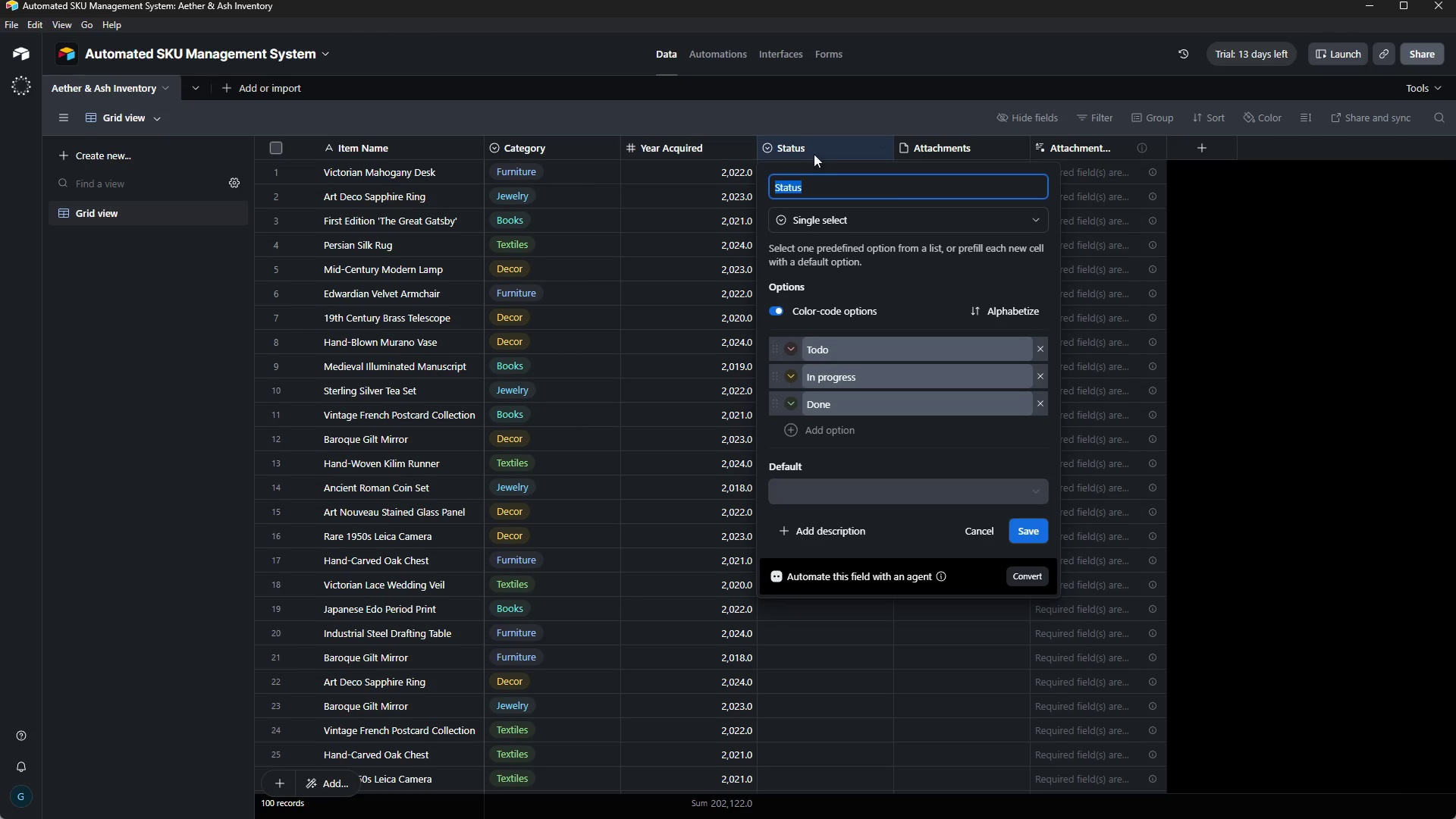 
left_click([1276, 269])
 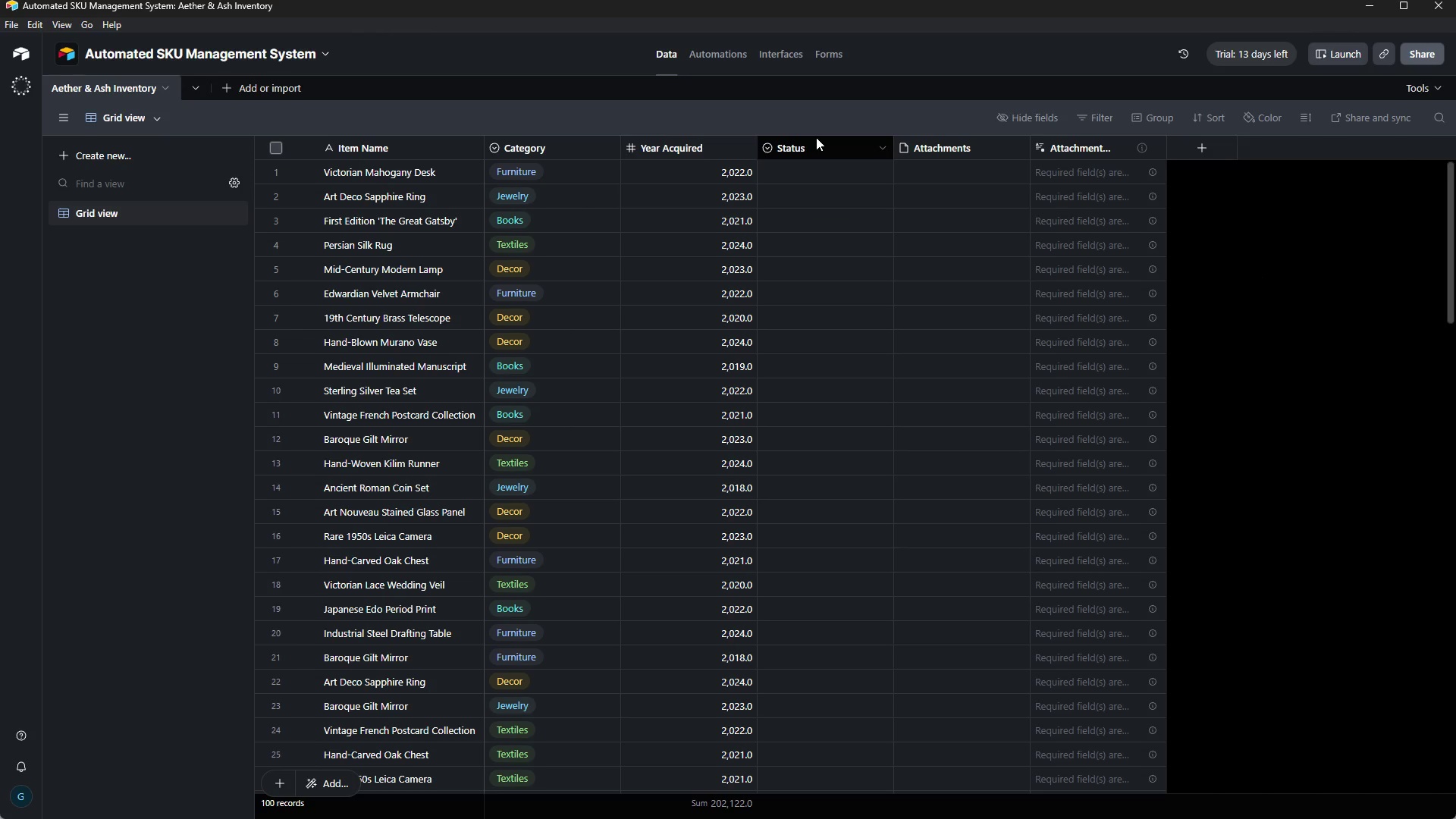 
left_click([816, 137])
 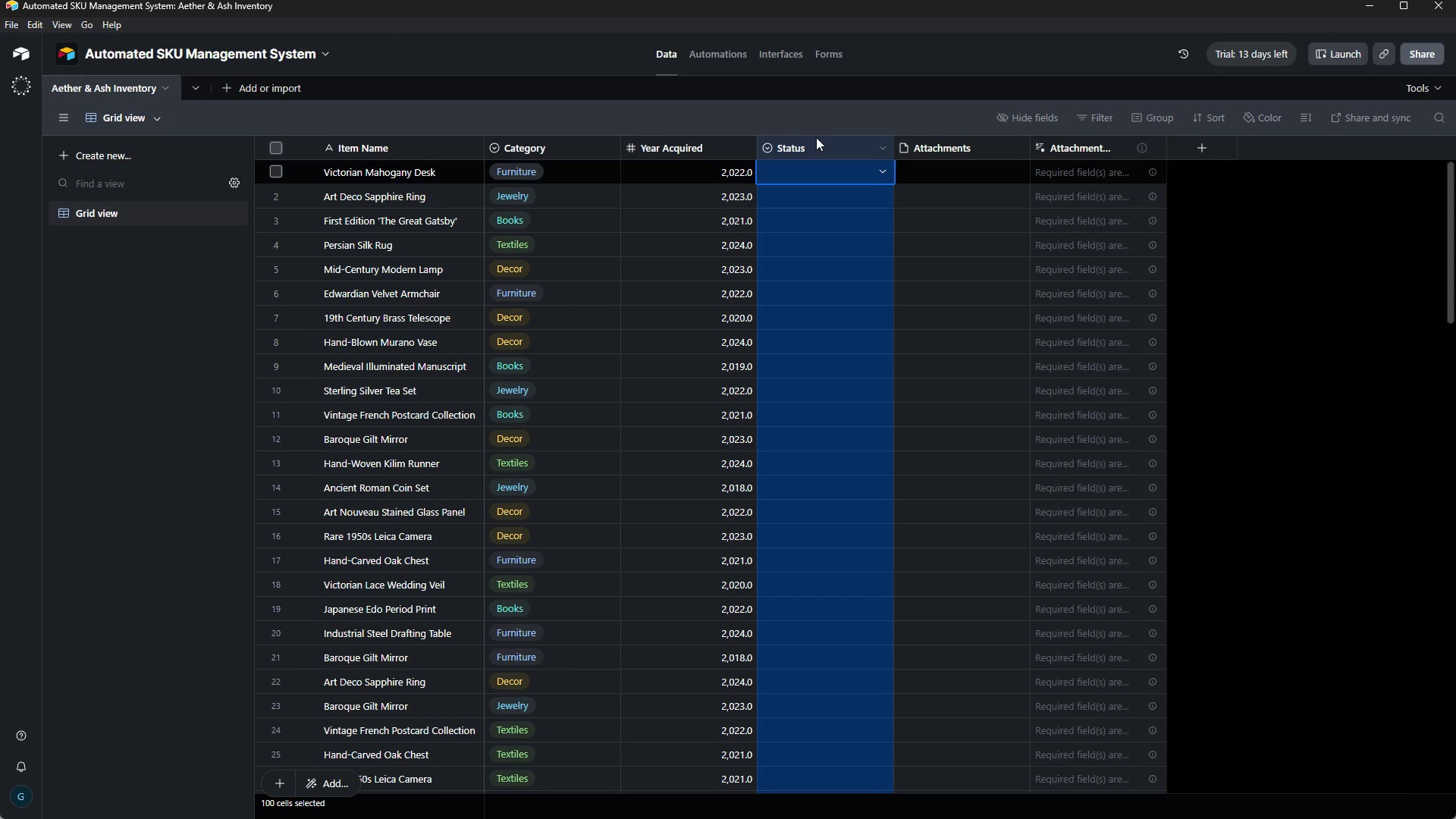 
hold_key(key=ShiftRight, duration=1.08)
 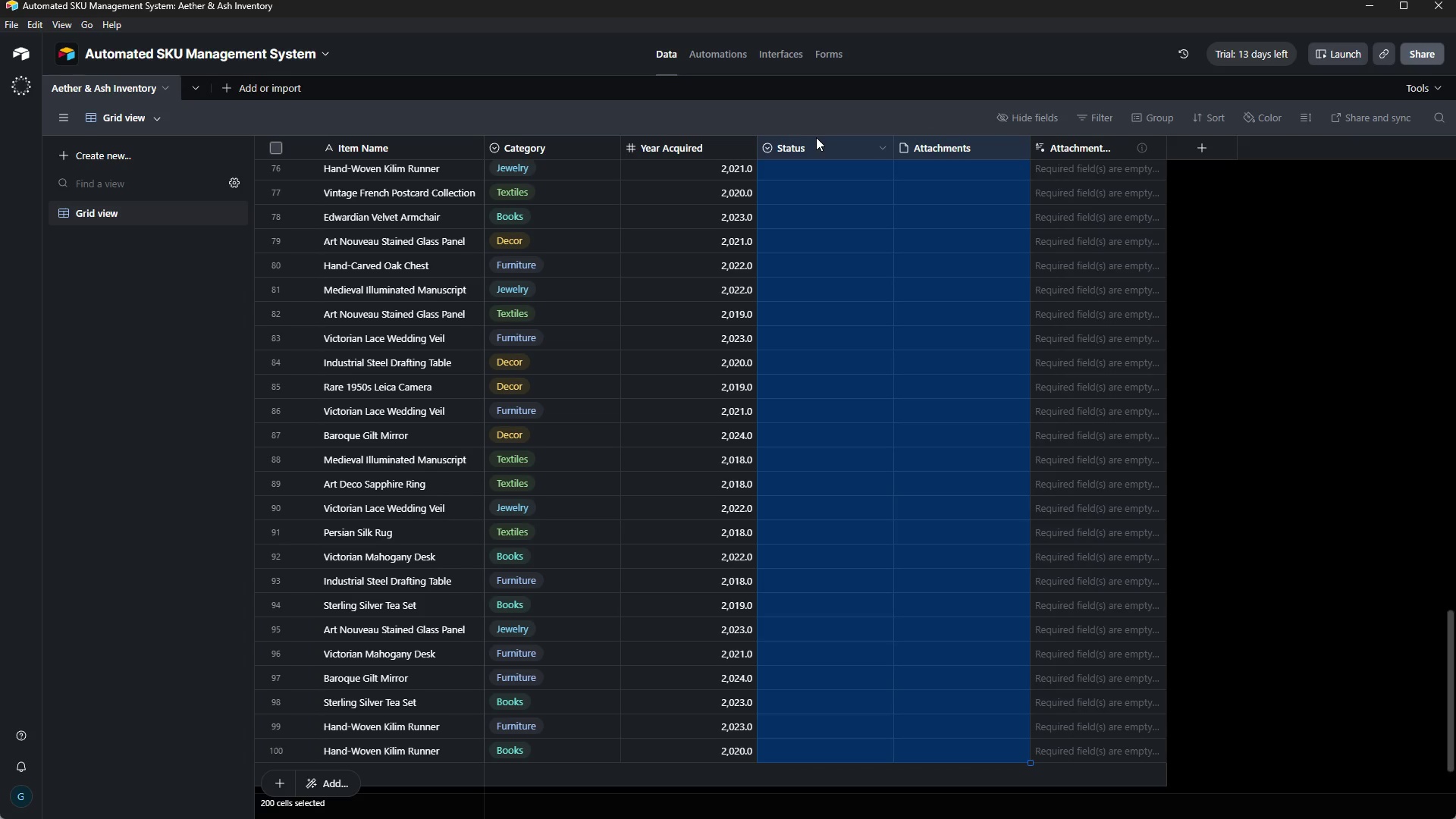 
key(Shift+ArrowRight)
 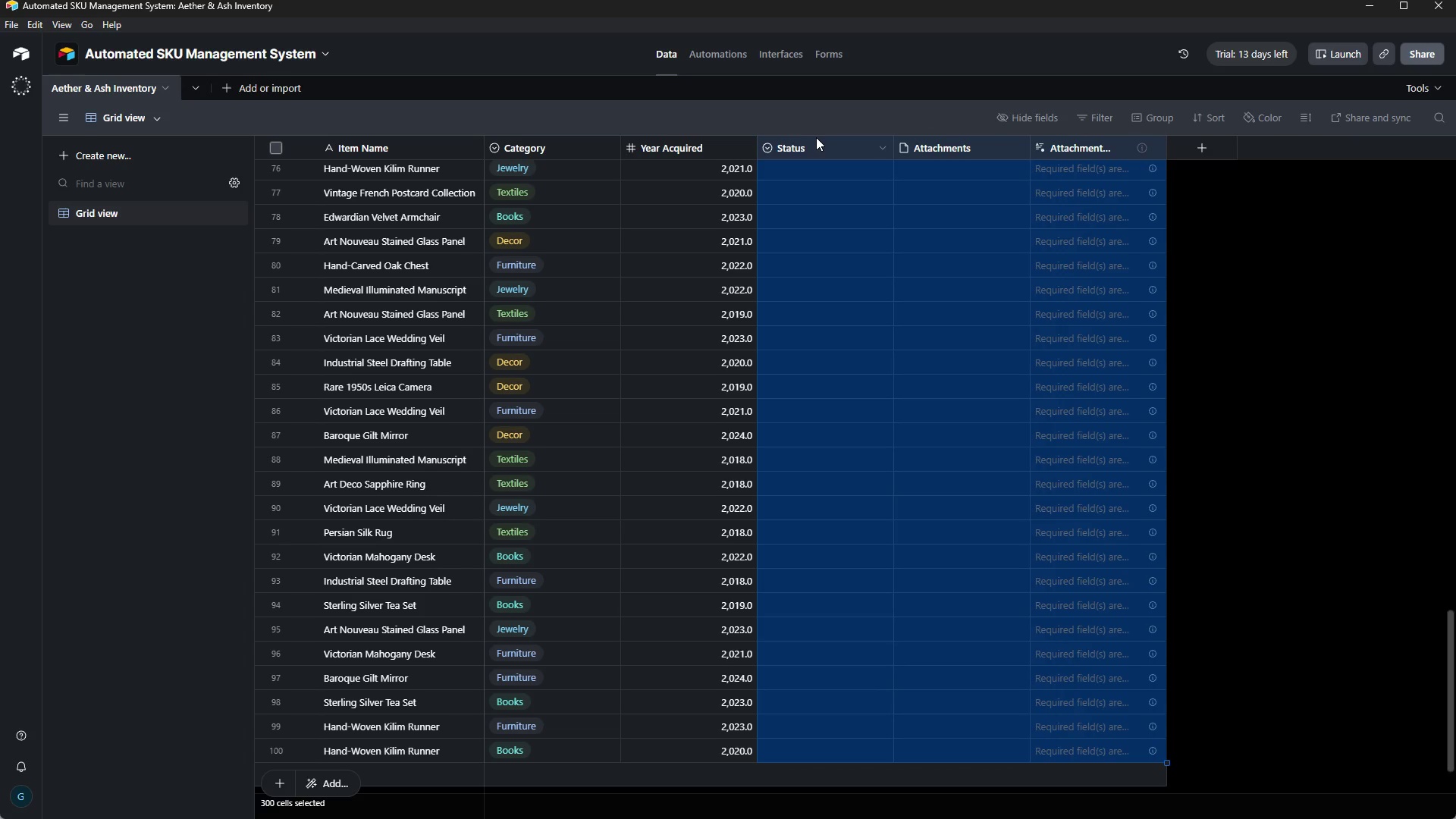 
right_click([816, 137])
 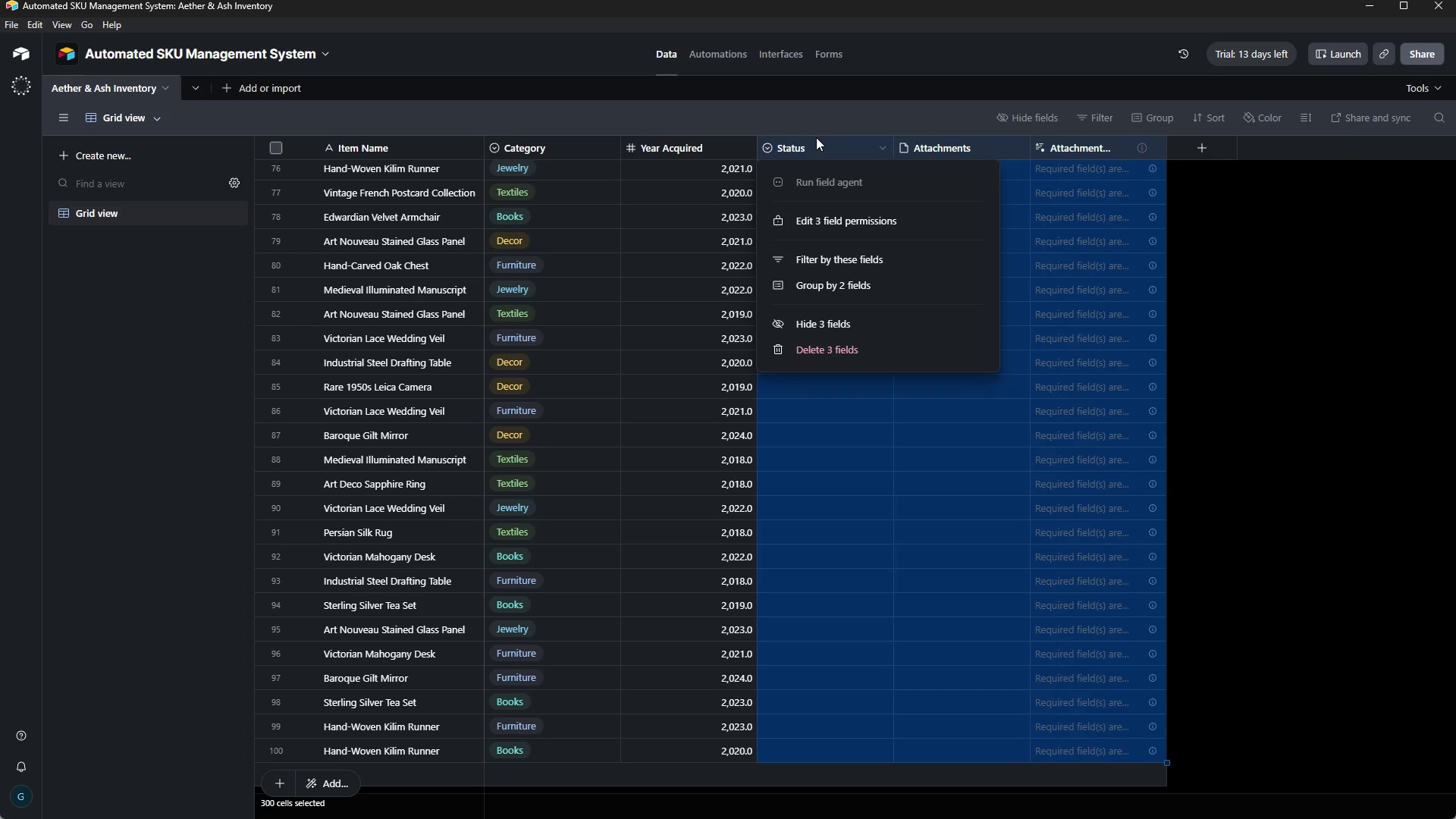 
wait(6.95)
 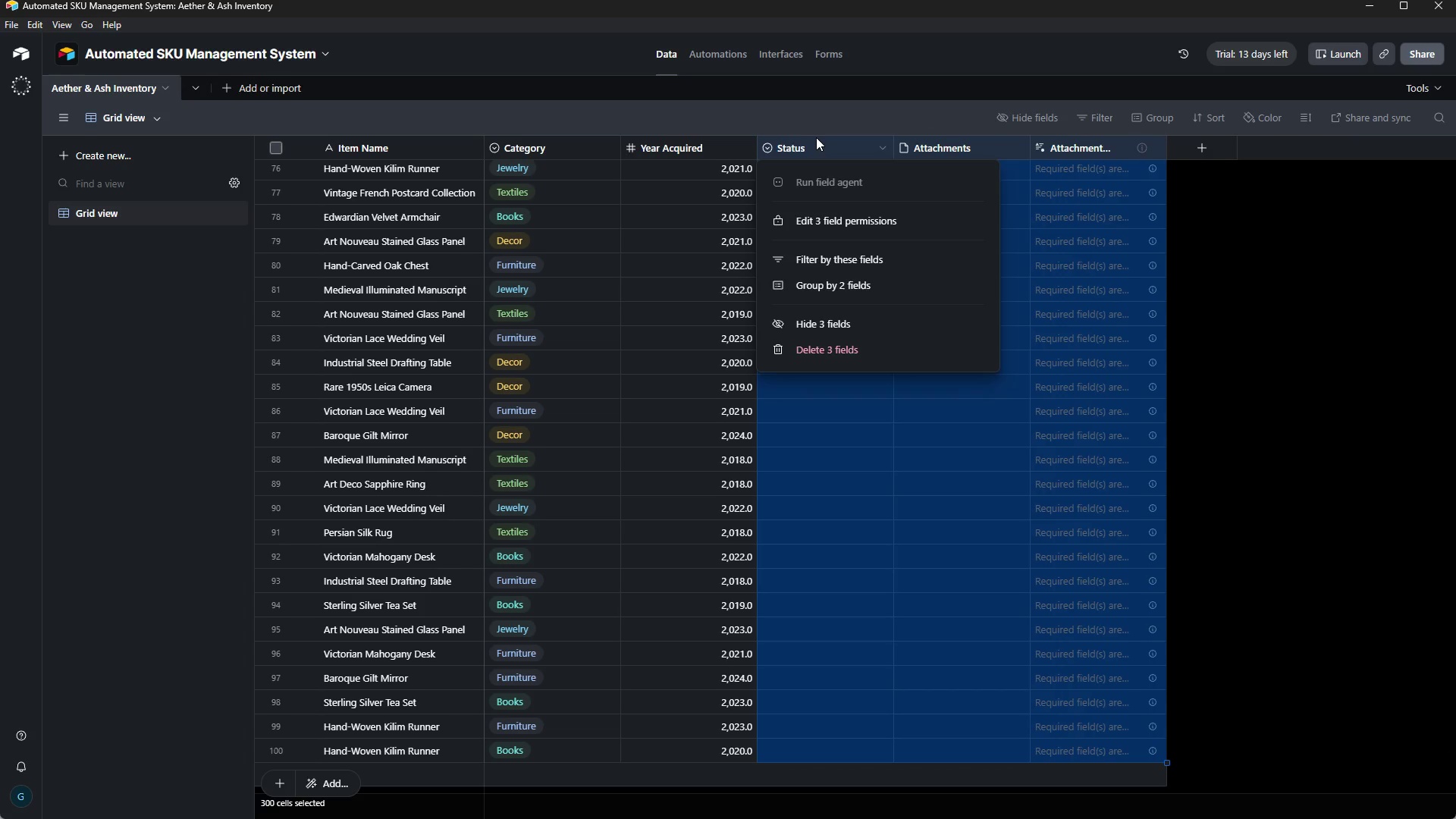 
left_click([831, 340])
 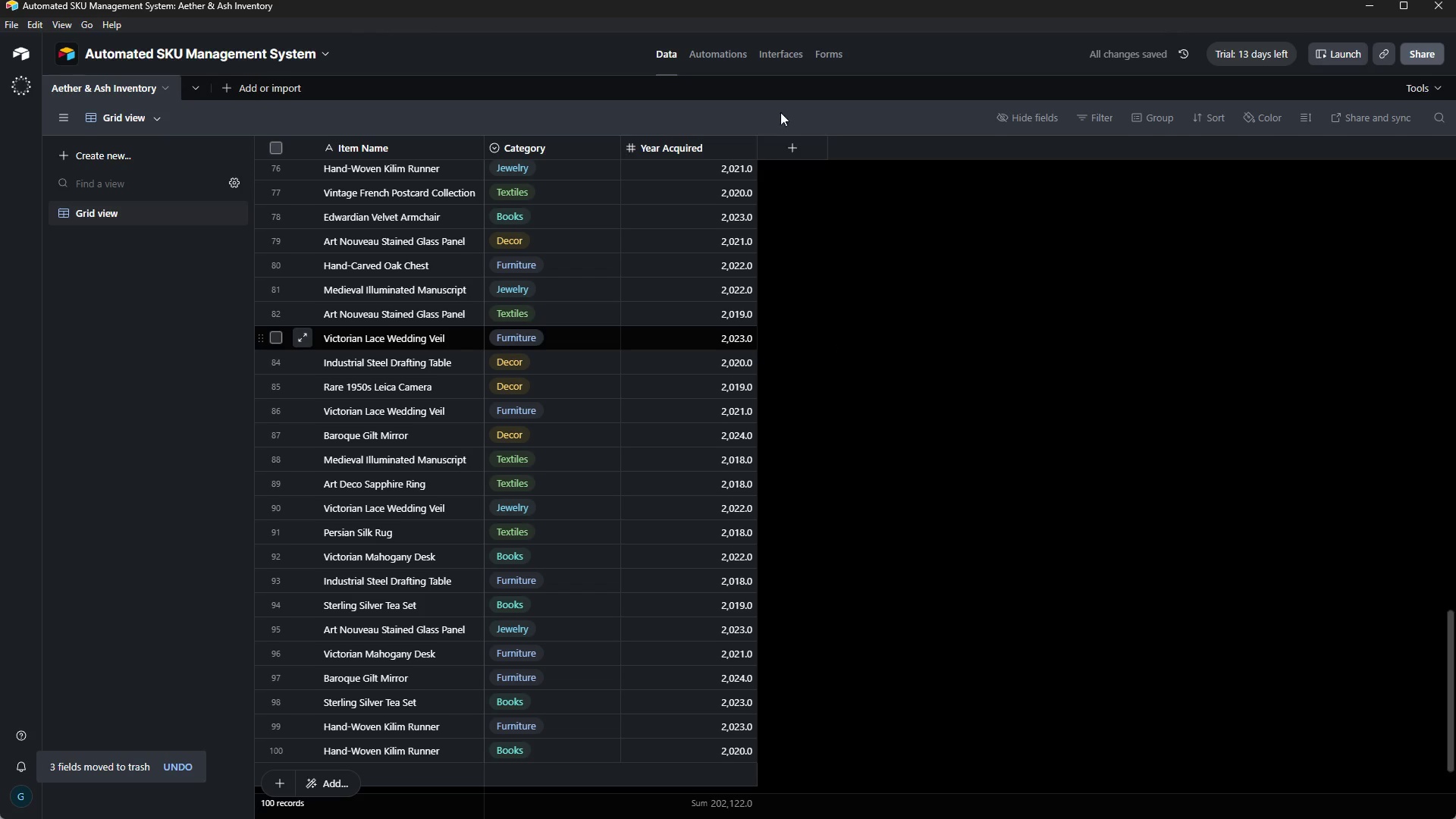 
left_click([795, 138])
 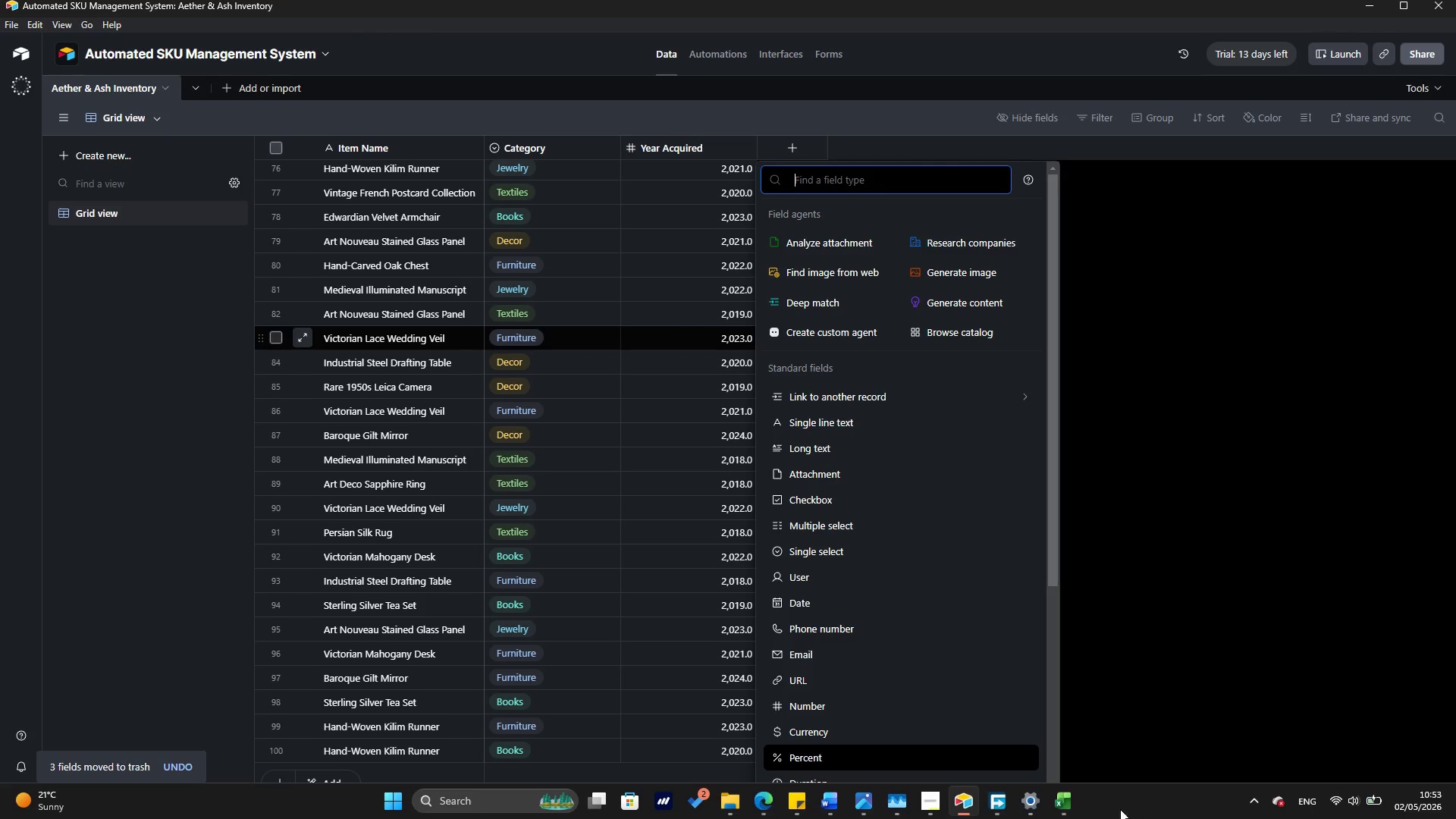 
left_click([1072, 802])
 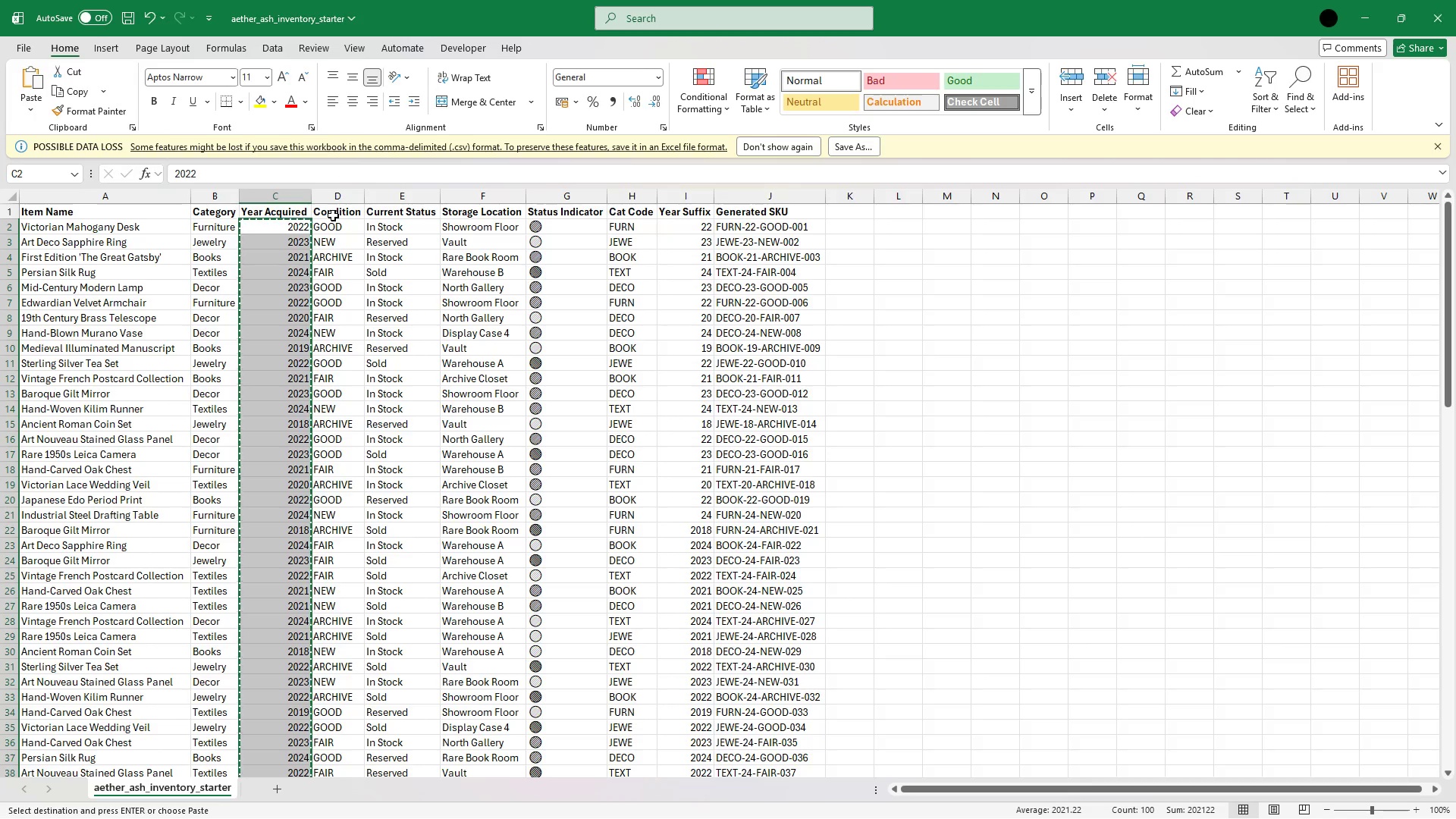 
wait(6.45)
 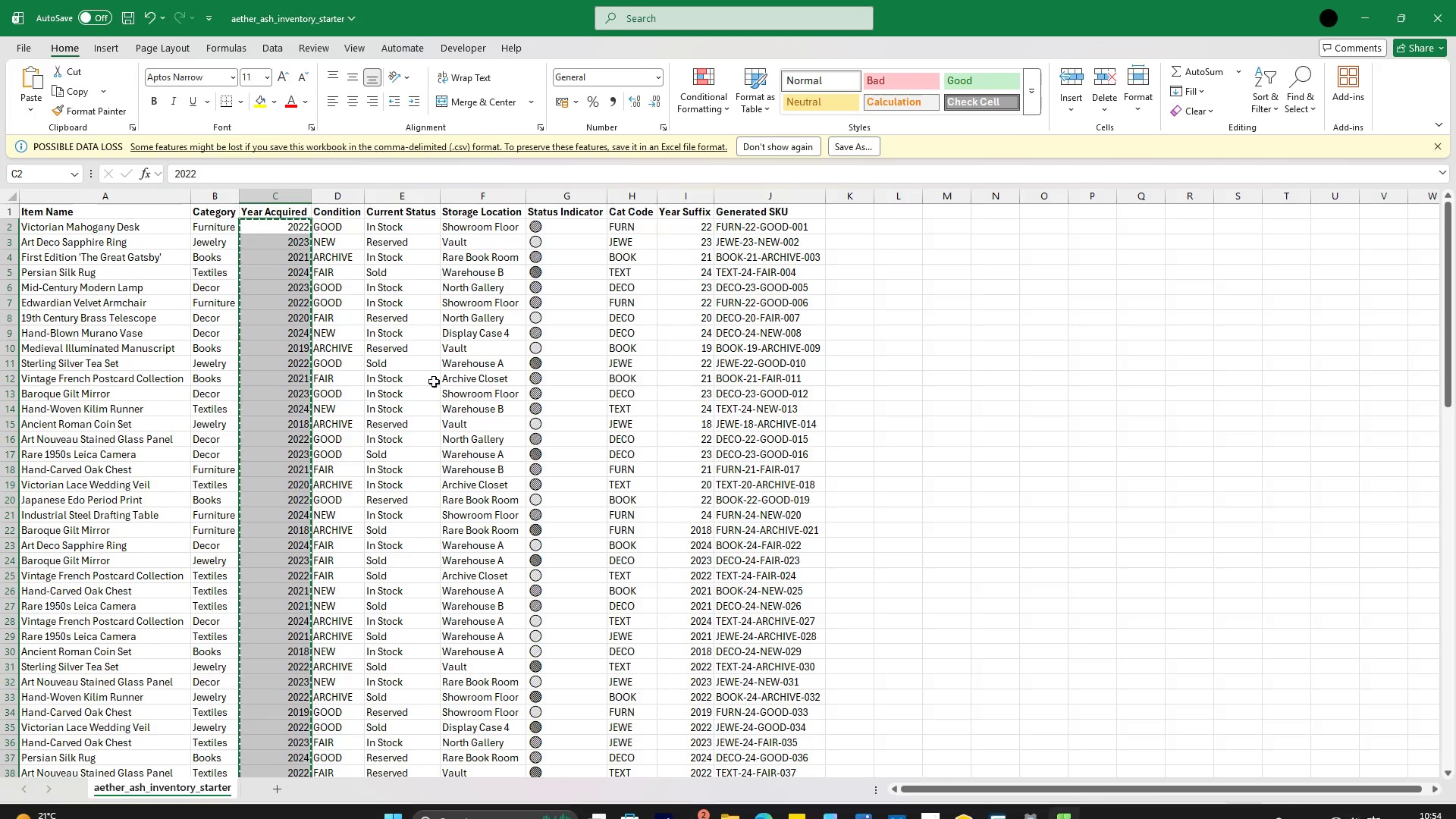 
left_click([343, 208])
 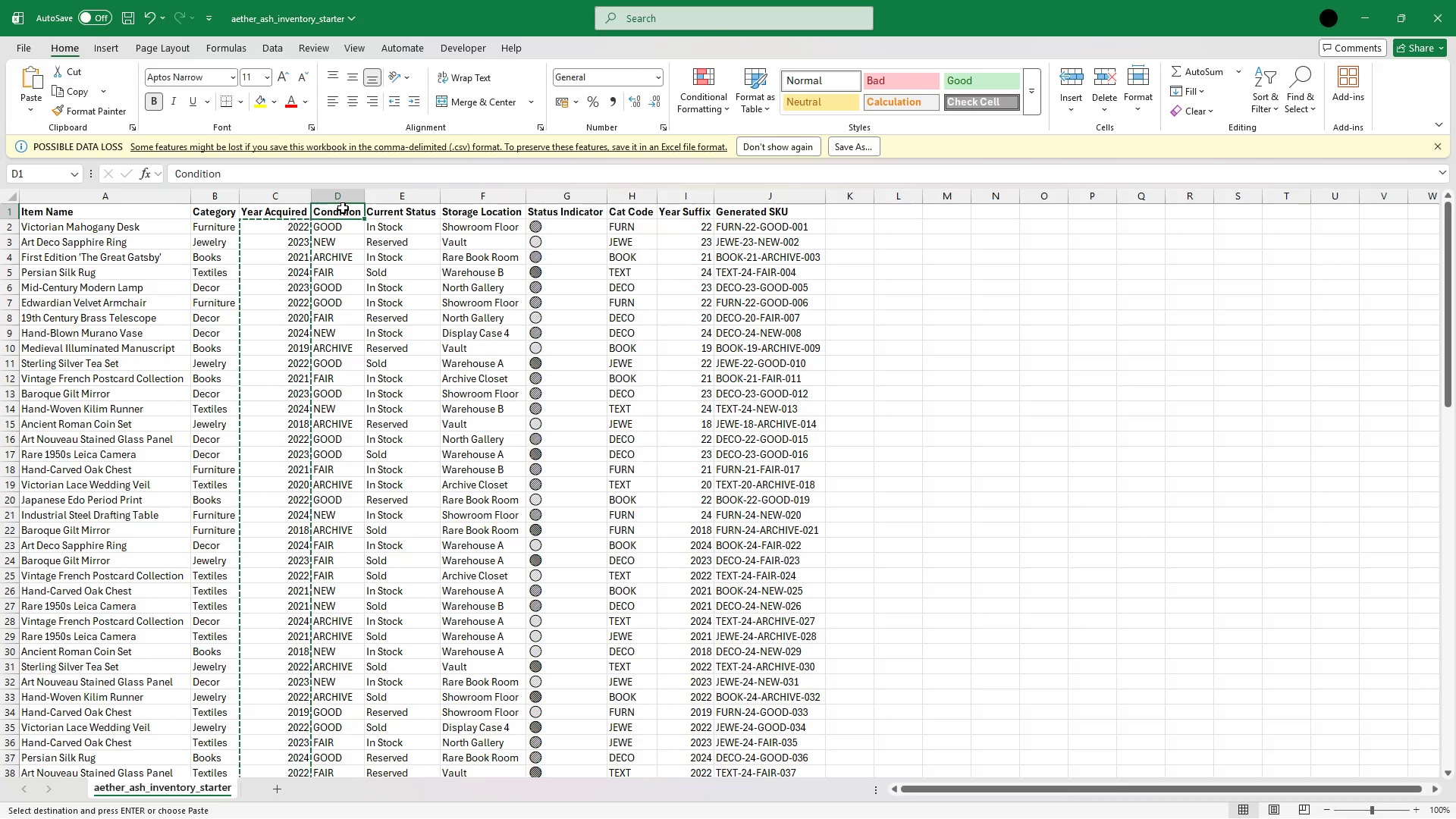 
key(Escape)
 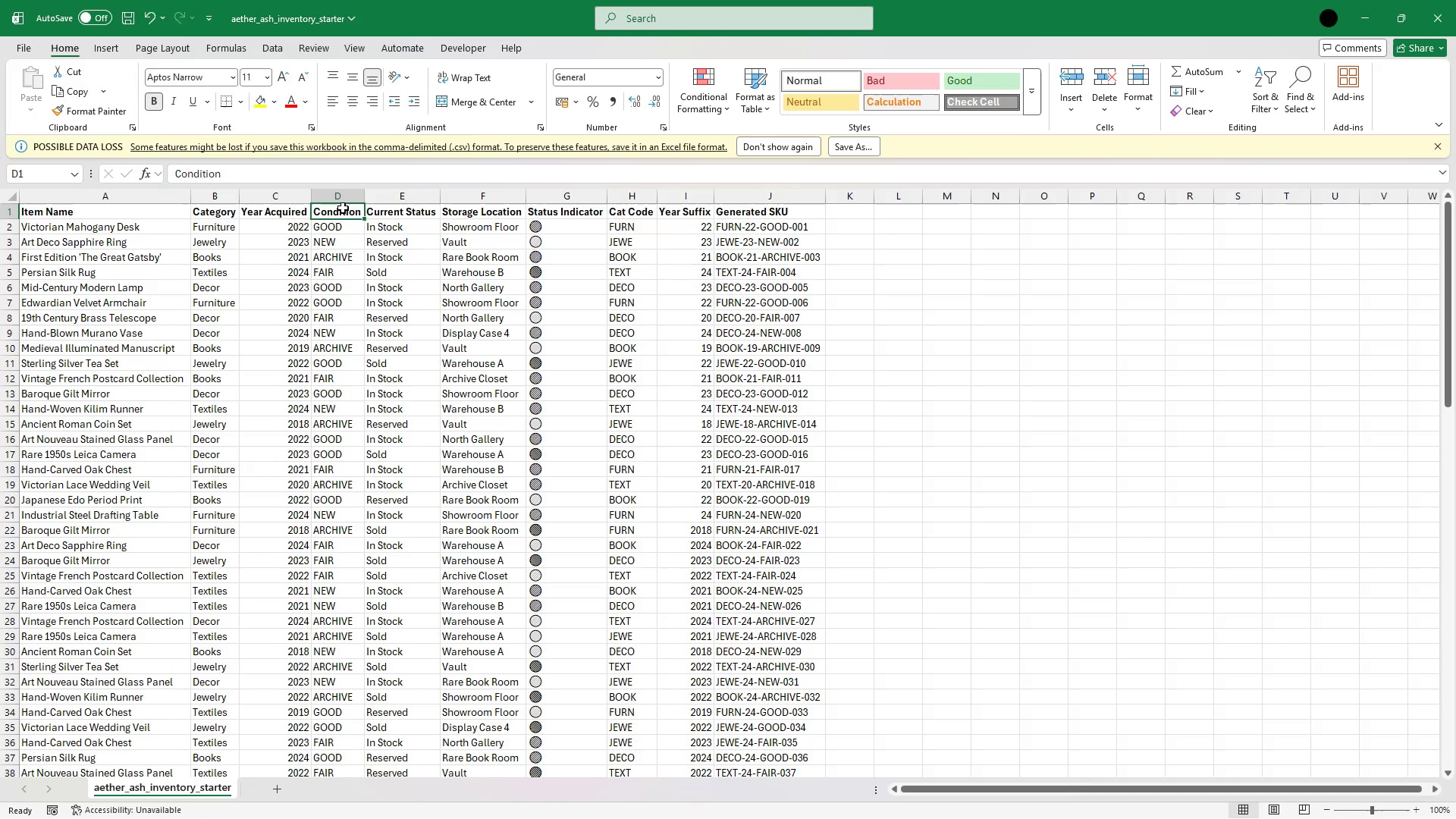 
key(Control+C)
 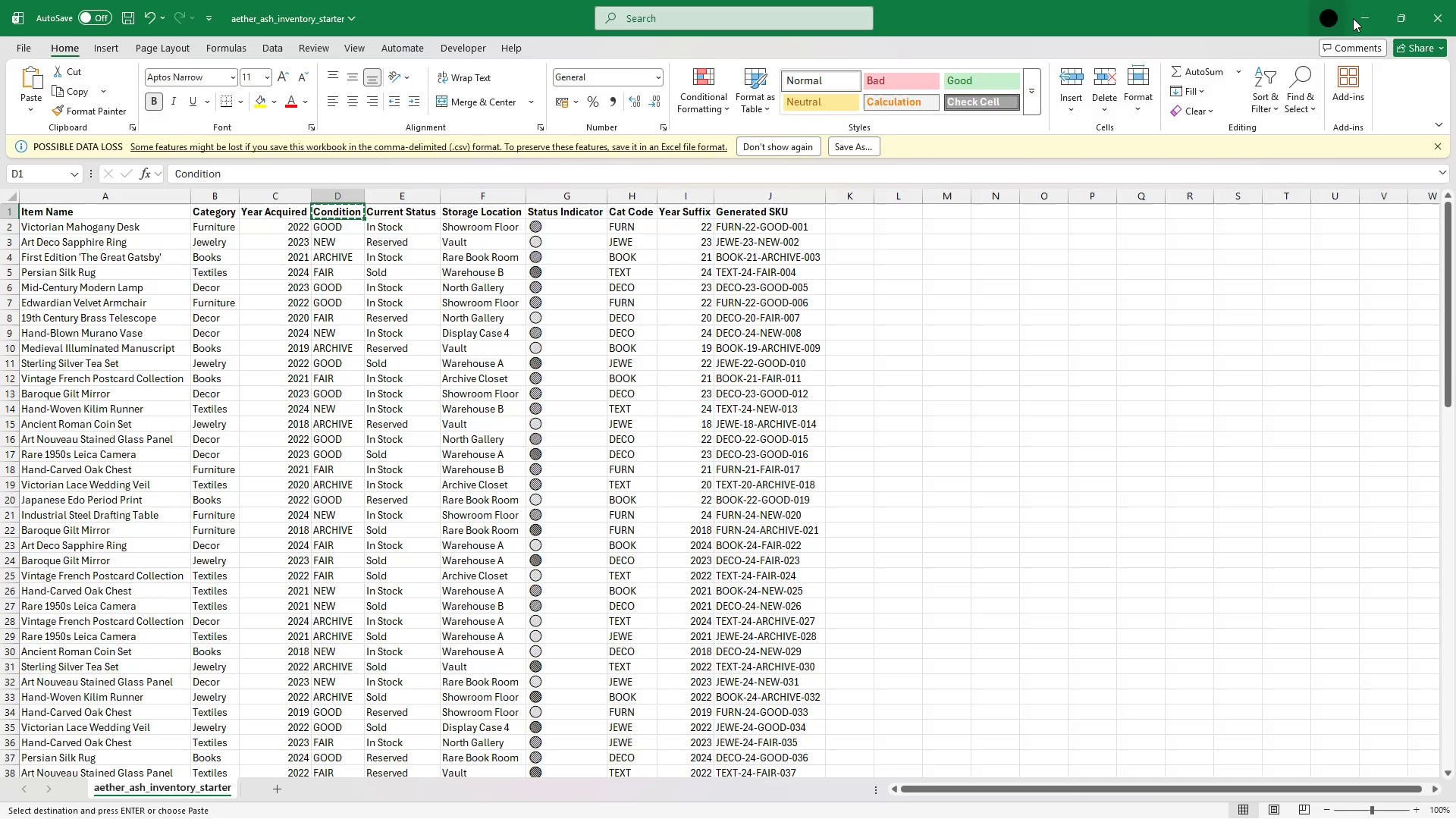 
left_click([1377, 21])
 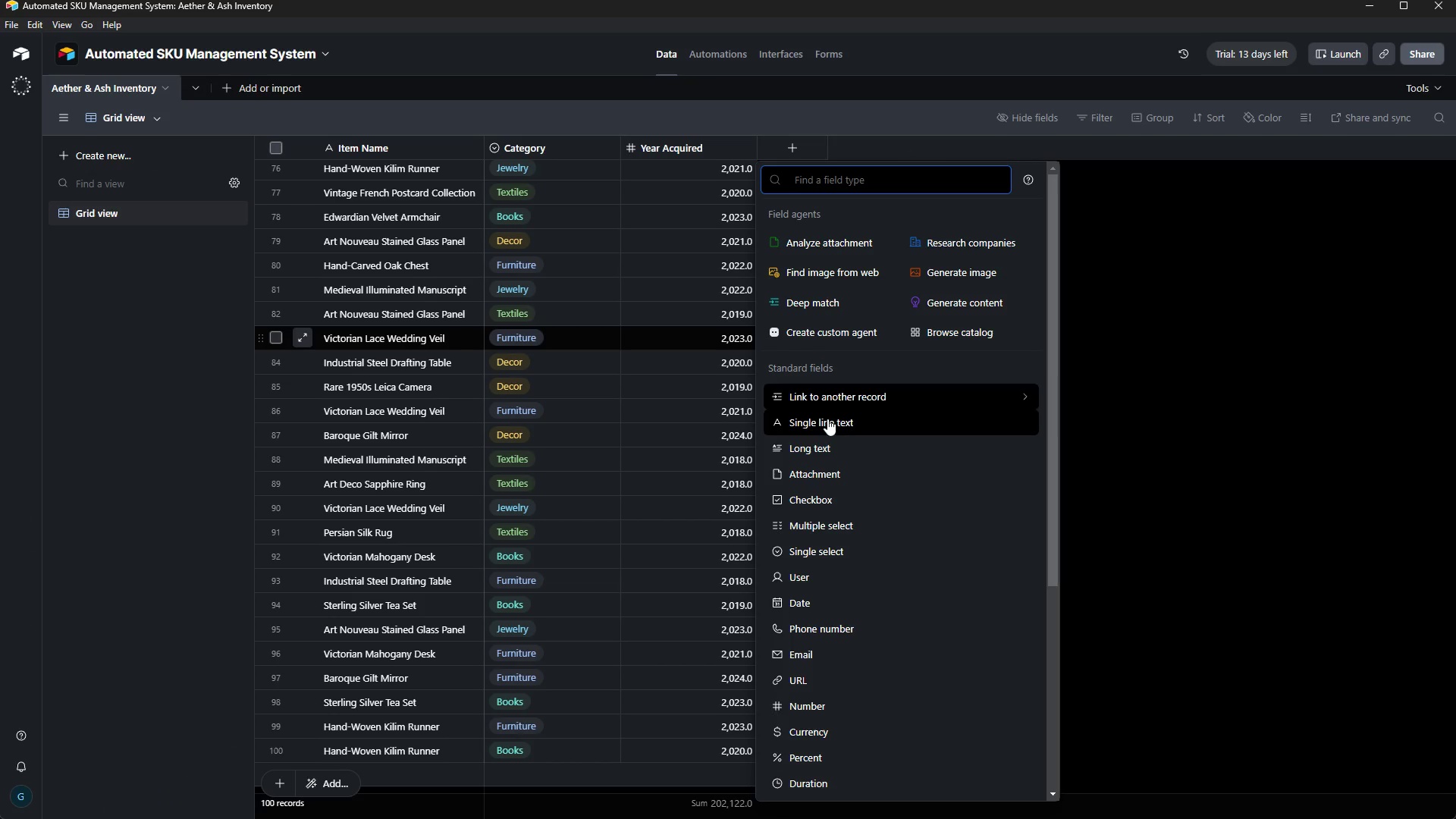 
wait(6.98)
 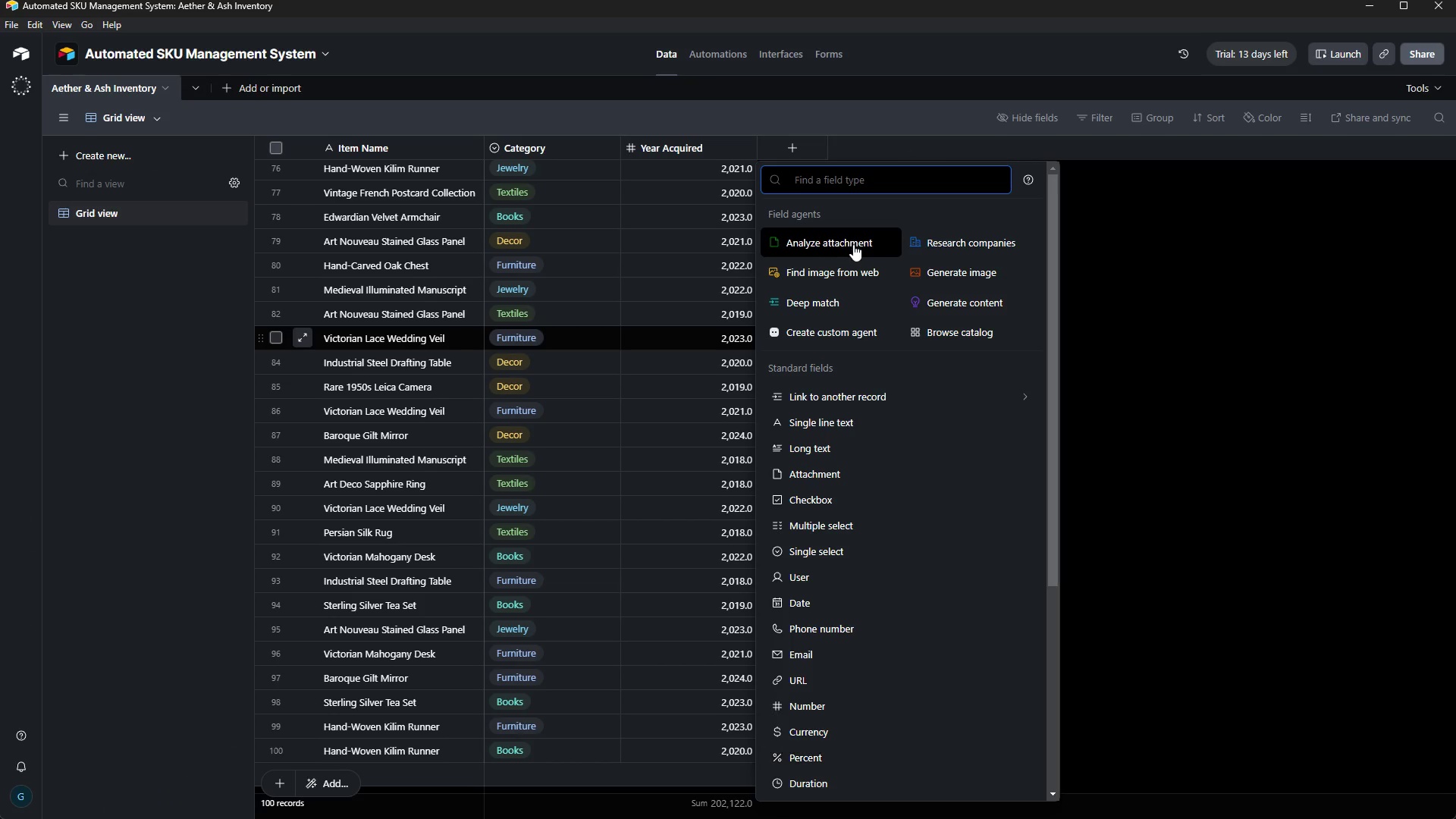 
left_click([846, 550])
 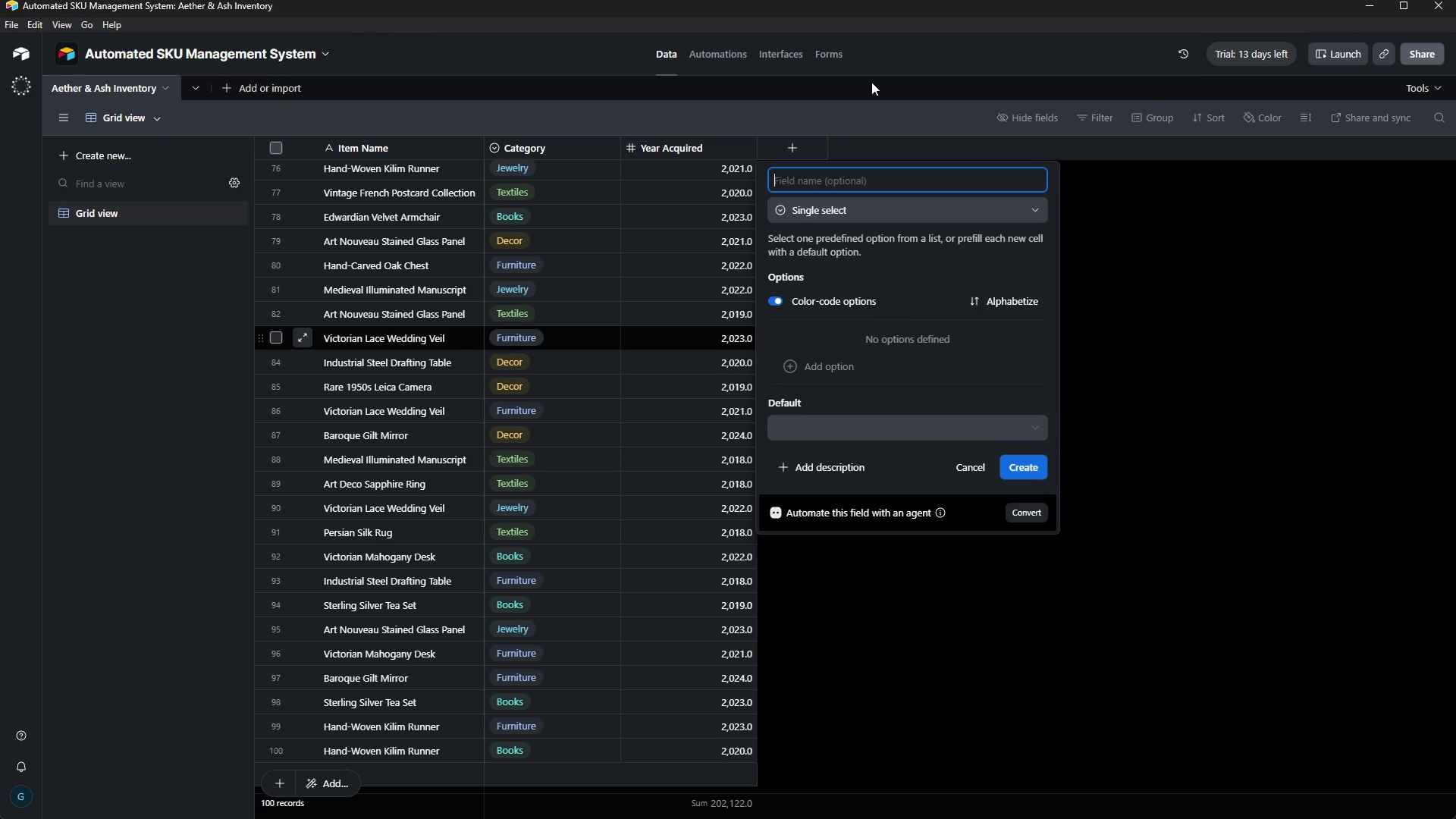 
key(Control+V)
 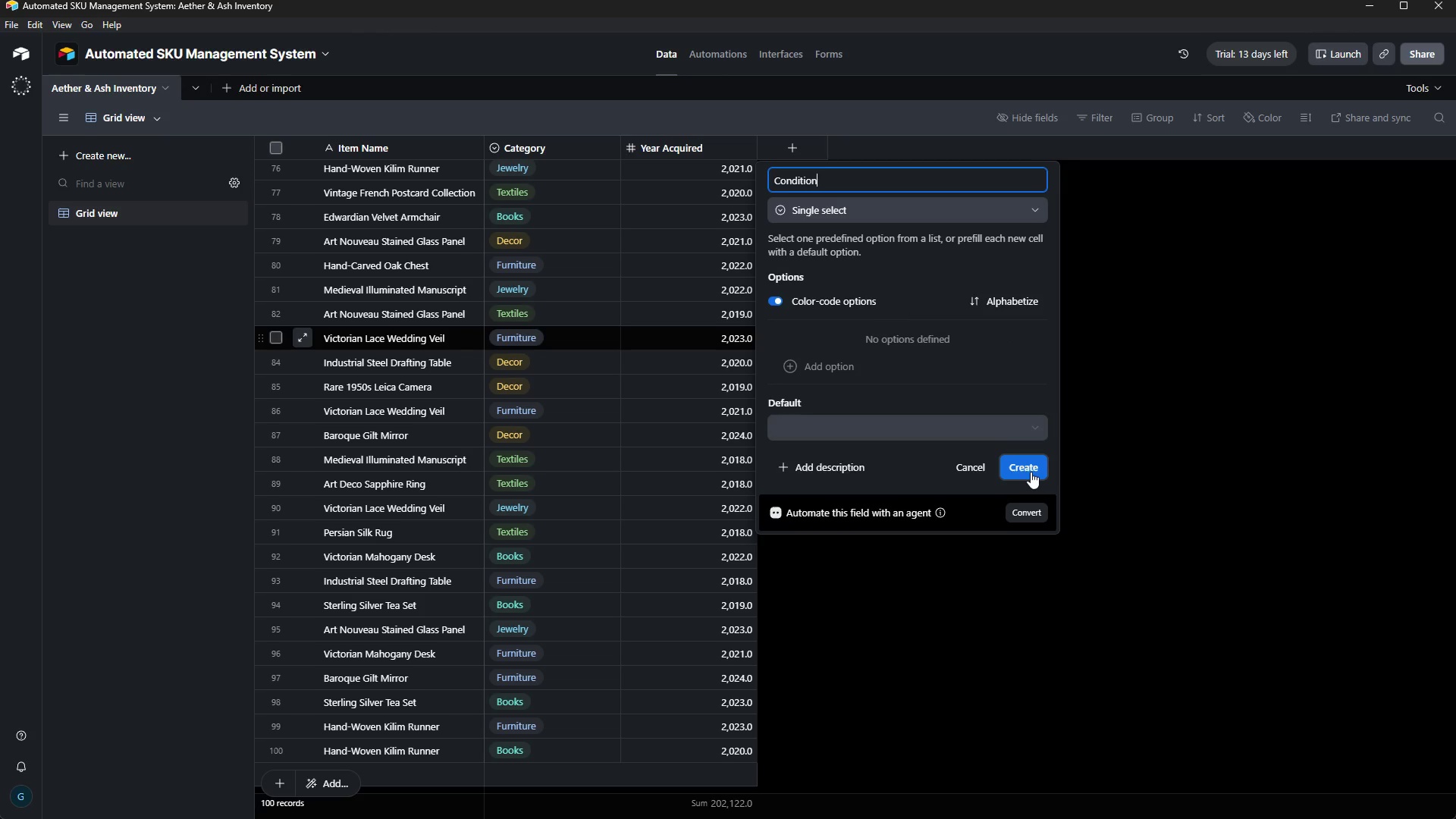 
left_click([1034, 474])
 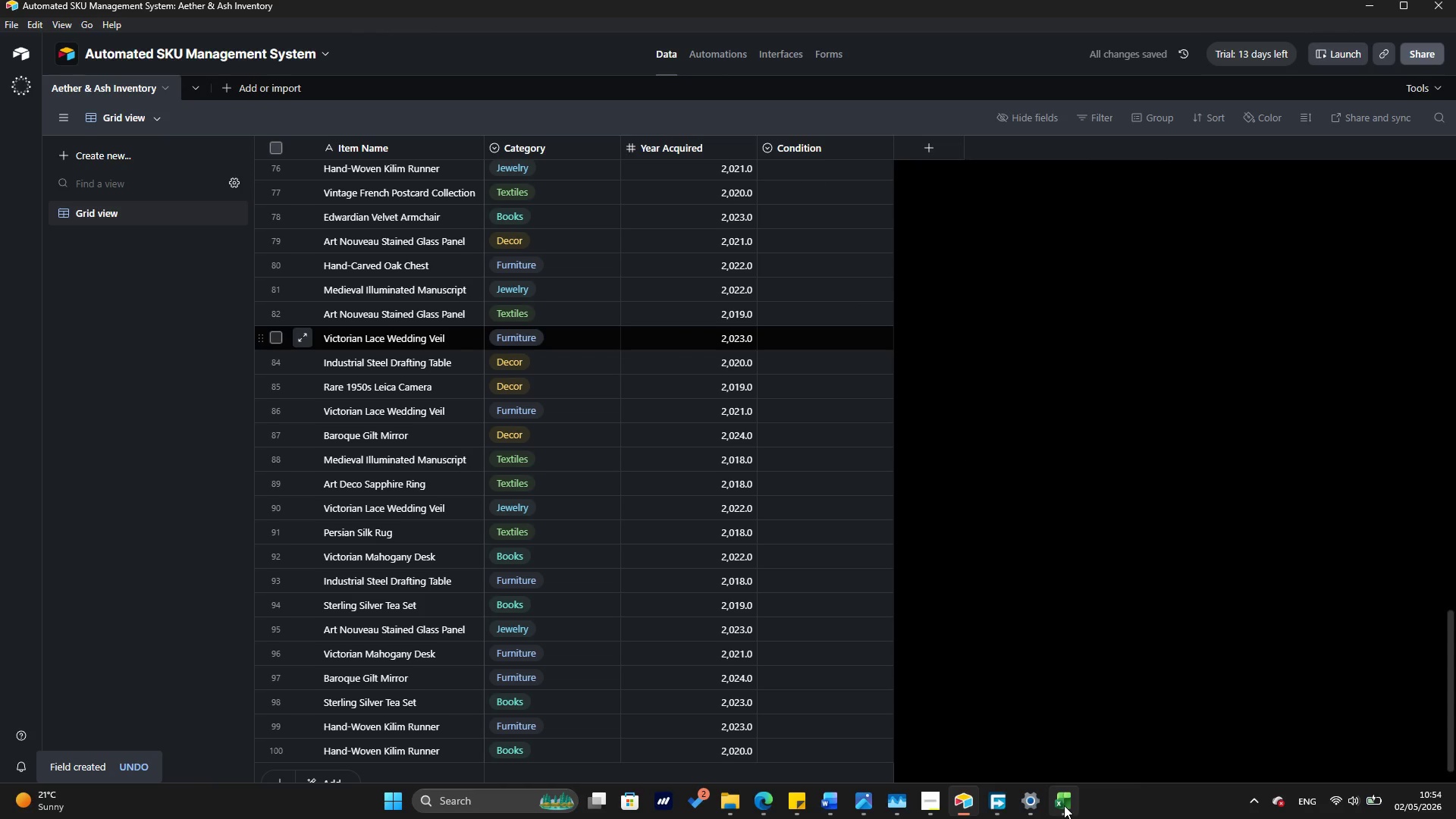 
left_click([1081, 702])
 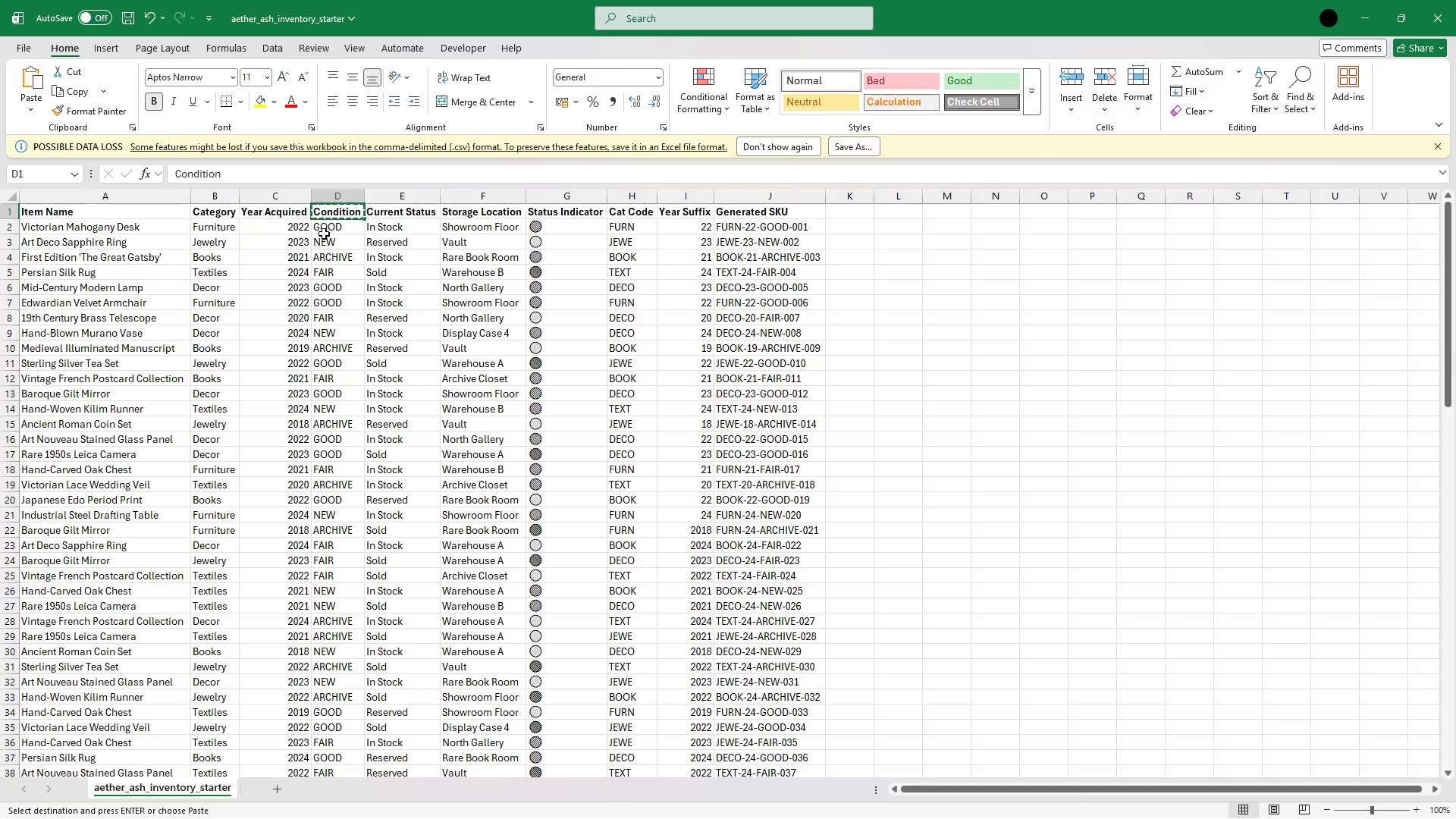 
left_click([328, 232])
 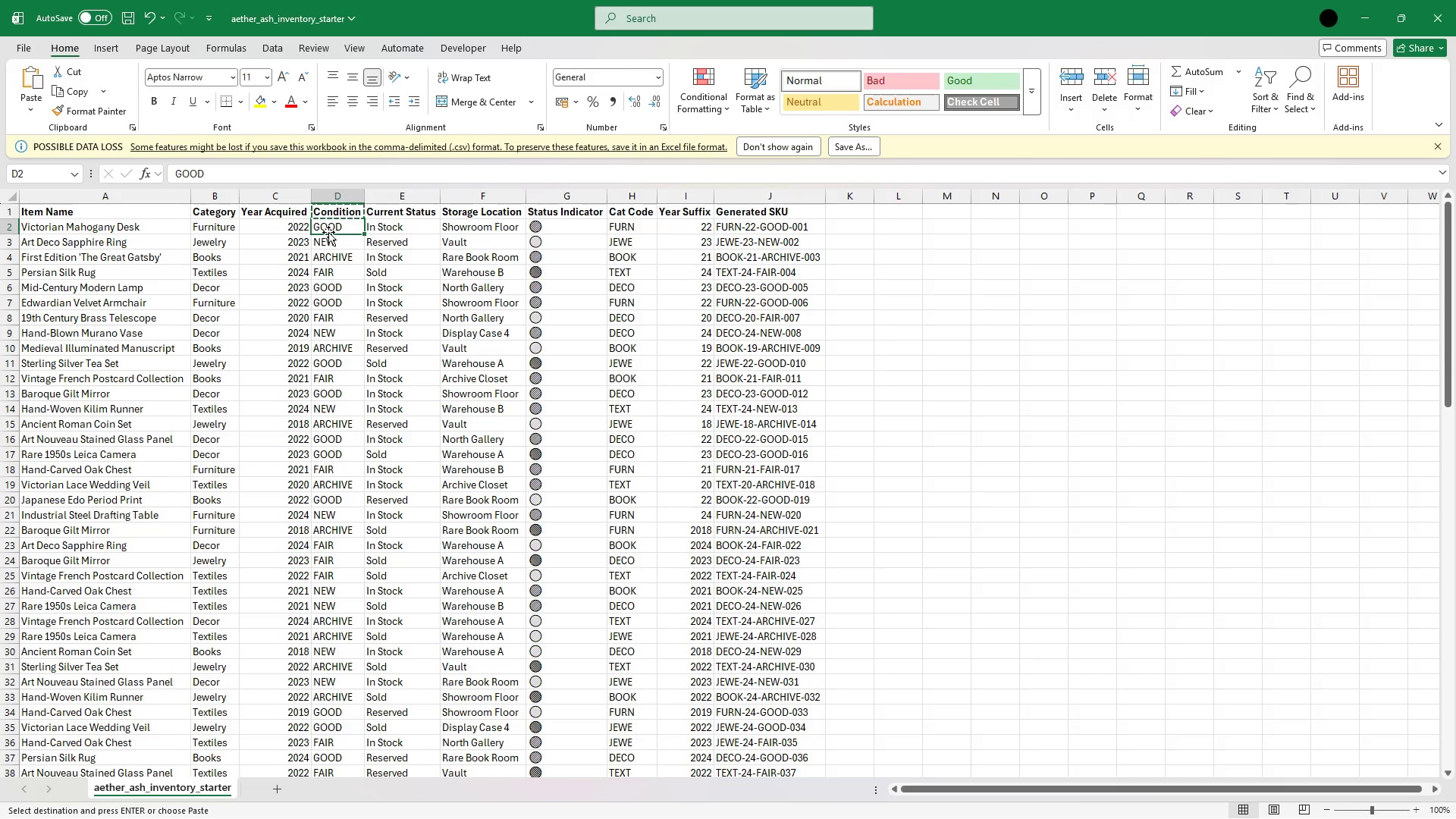 
key(Escape)
 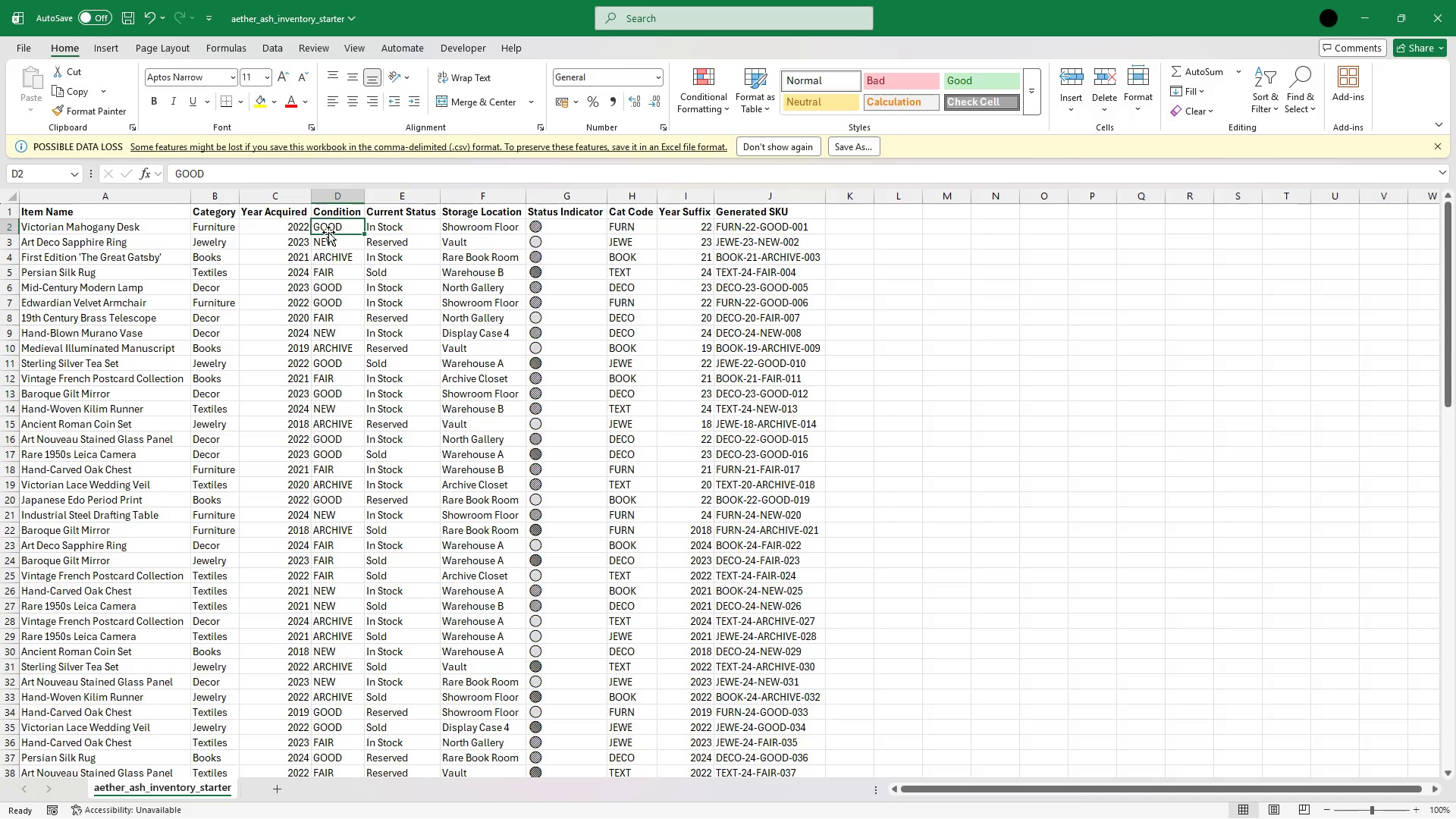 
hold_key(key=ArrowDown, duration=1.51)
 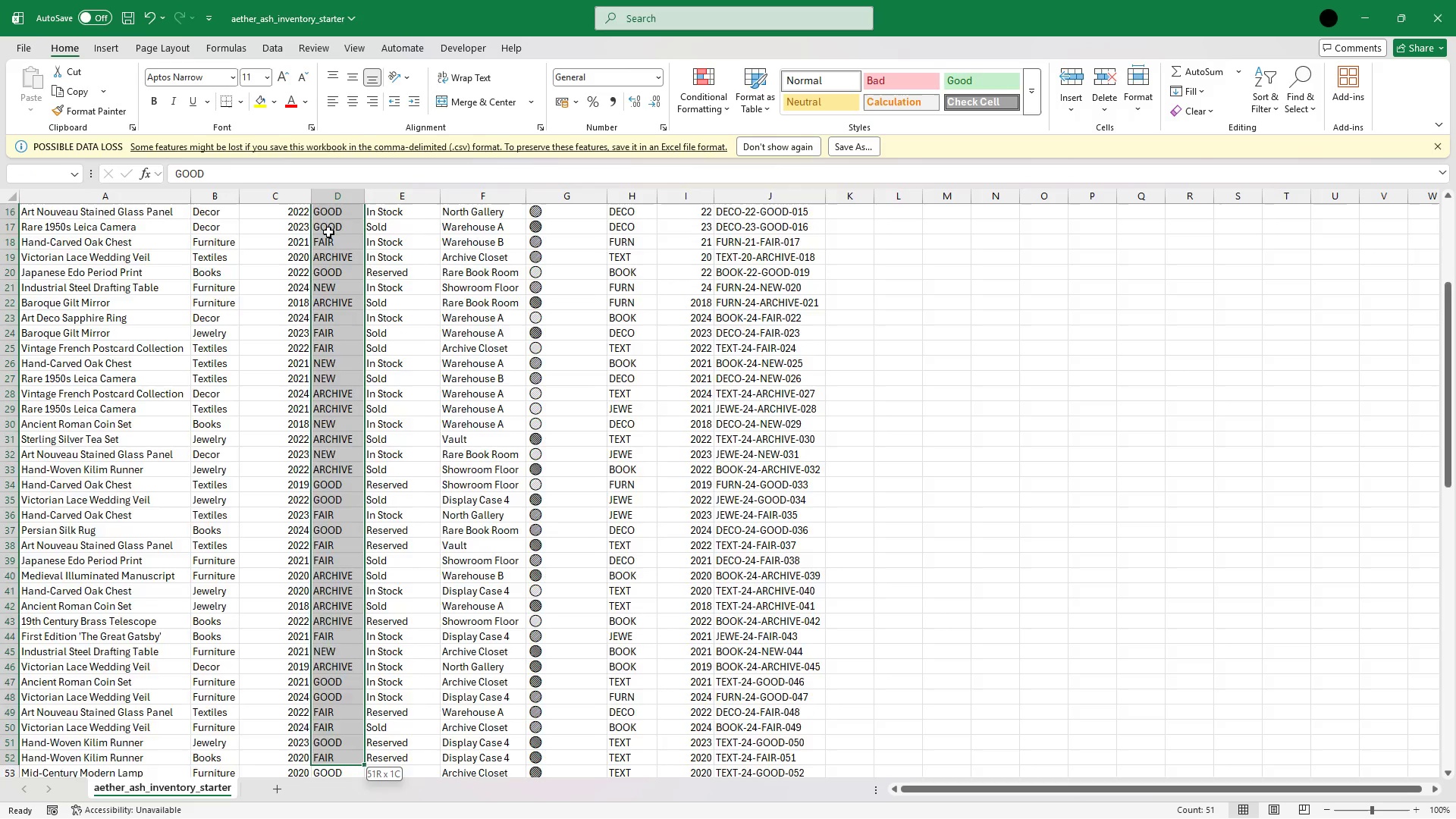 
hold_key(key=ArrowDown, duration=1.5)
 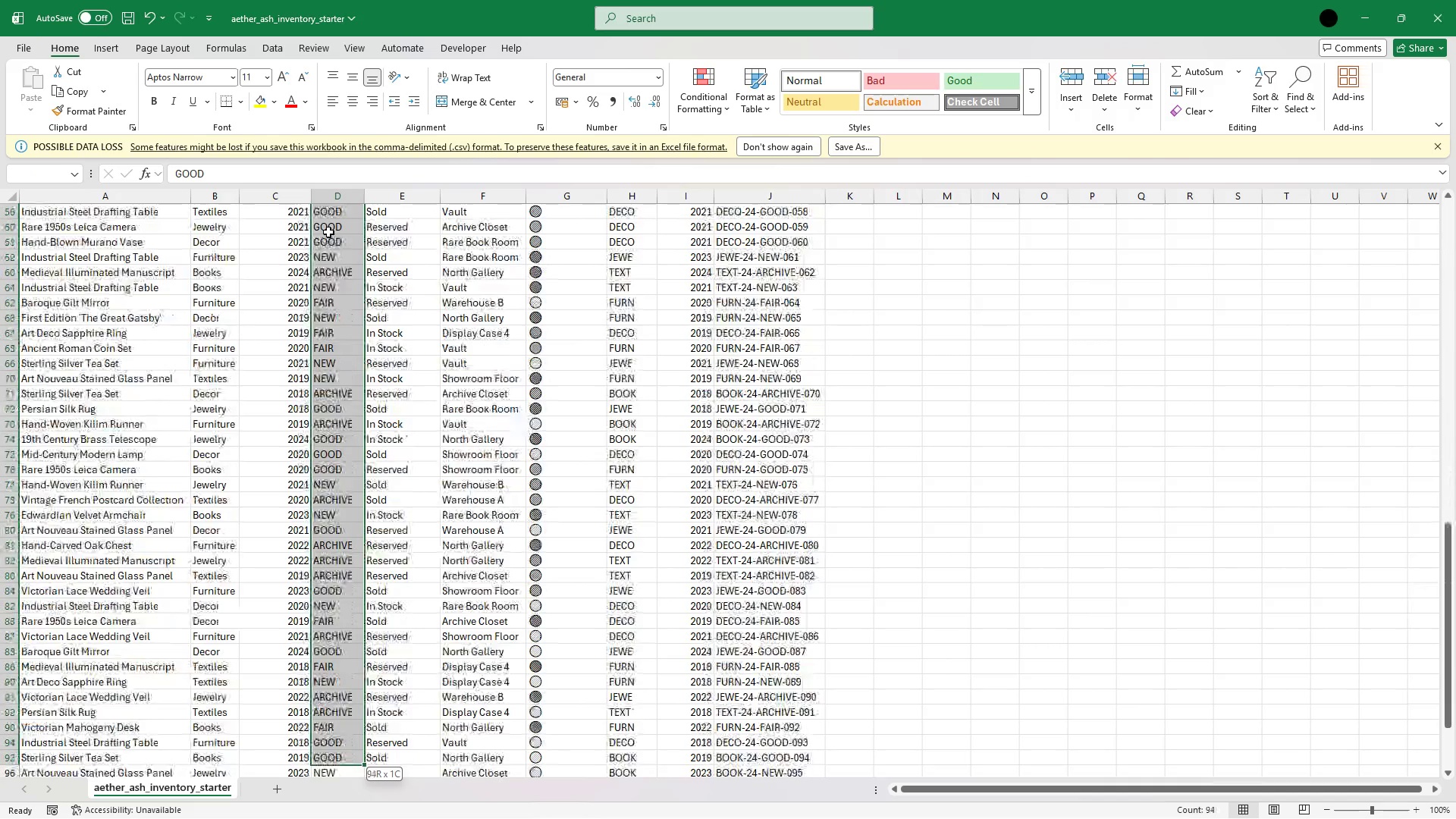 
hold_key(key=ArrowDown, duration=0.77)
 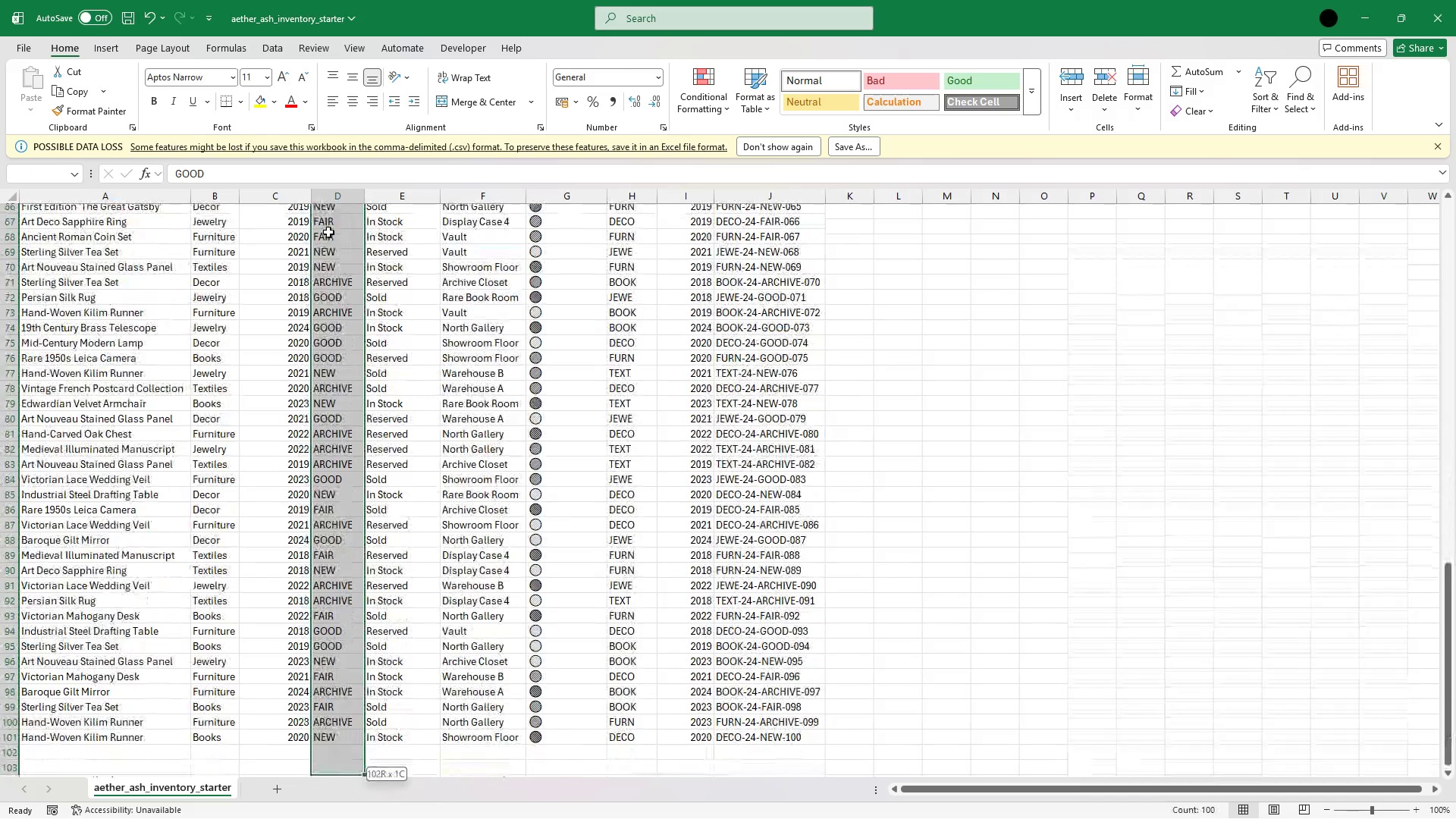 
key(Shift+ArrowDown)
 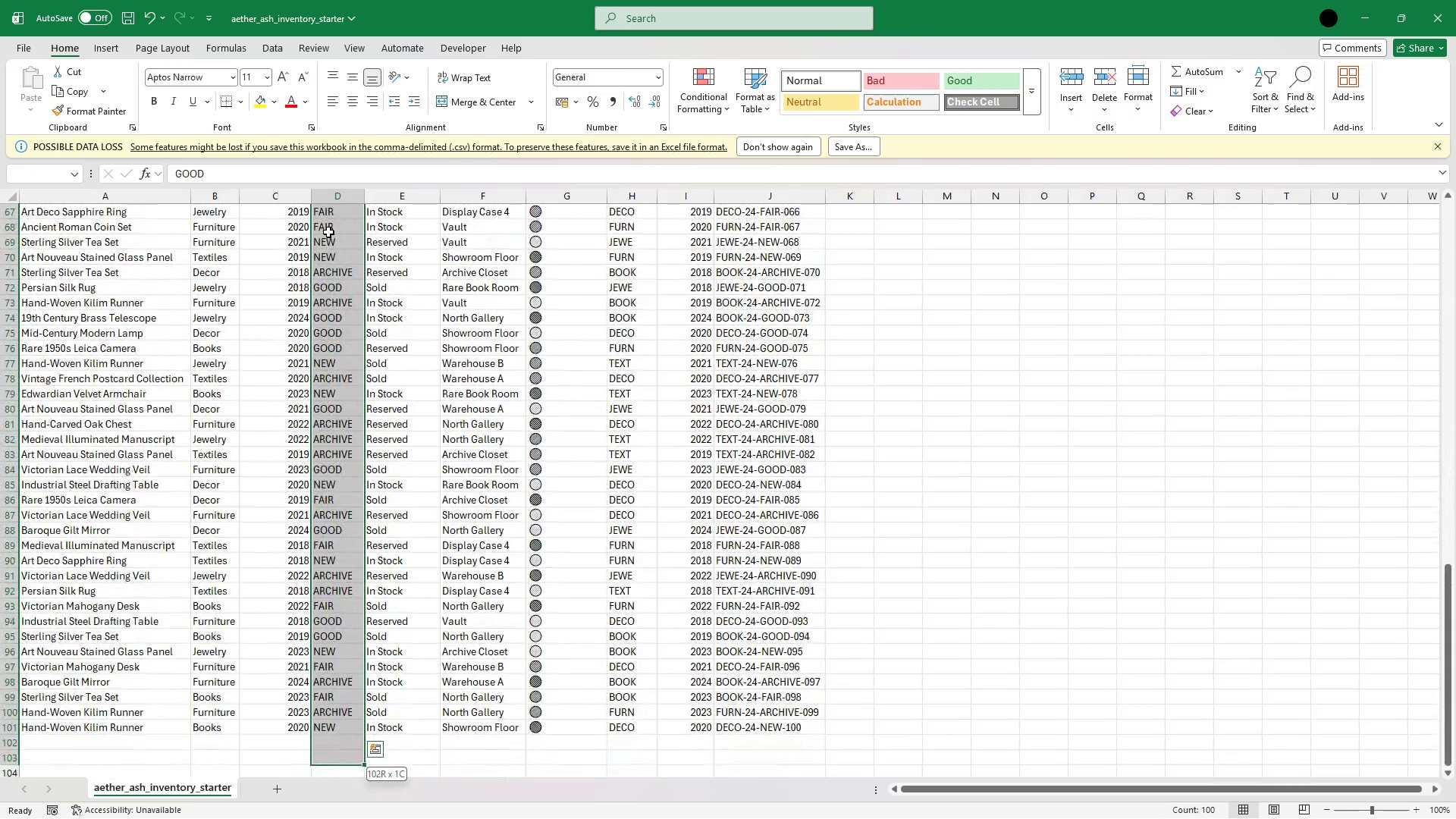 
key(Shift+ArrowUp)
 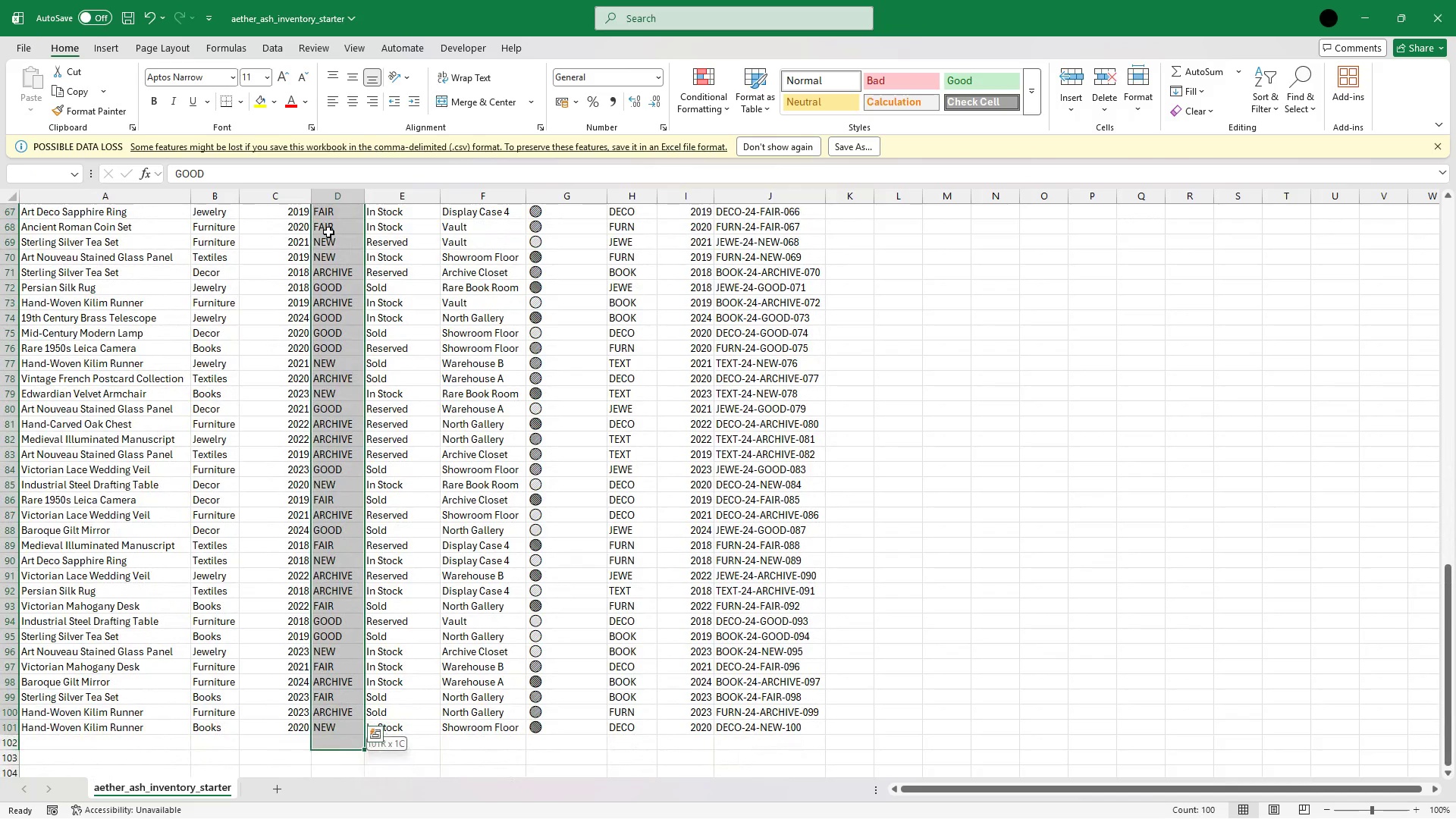 
key(Shift+ArrowUp)
 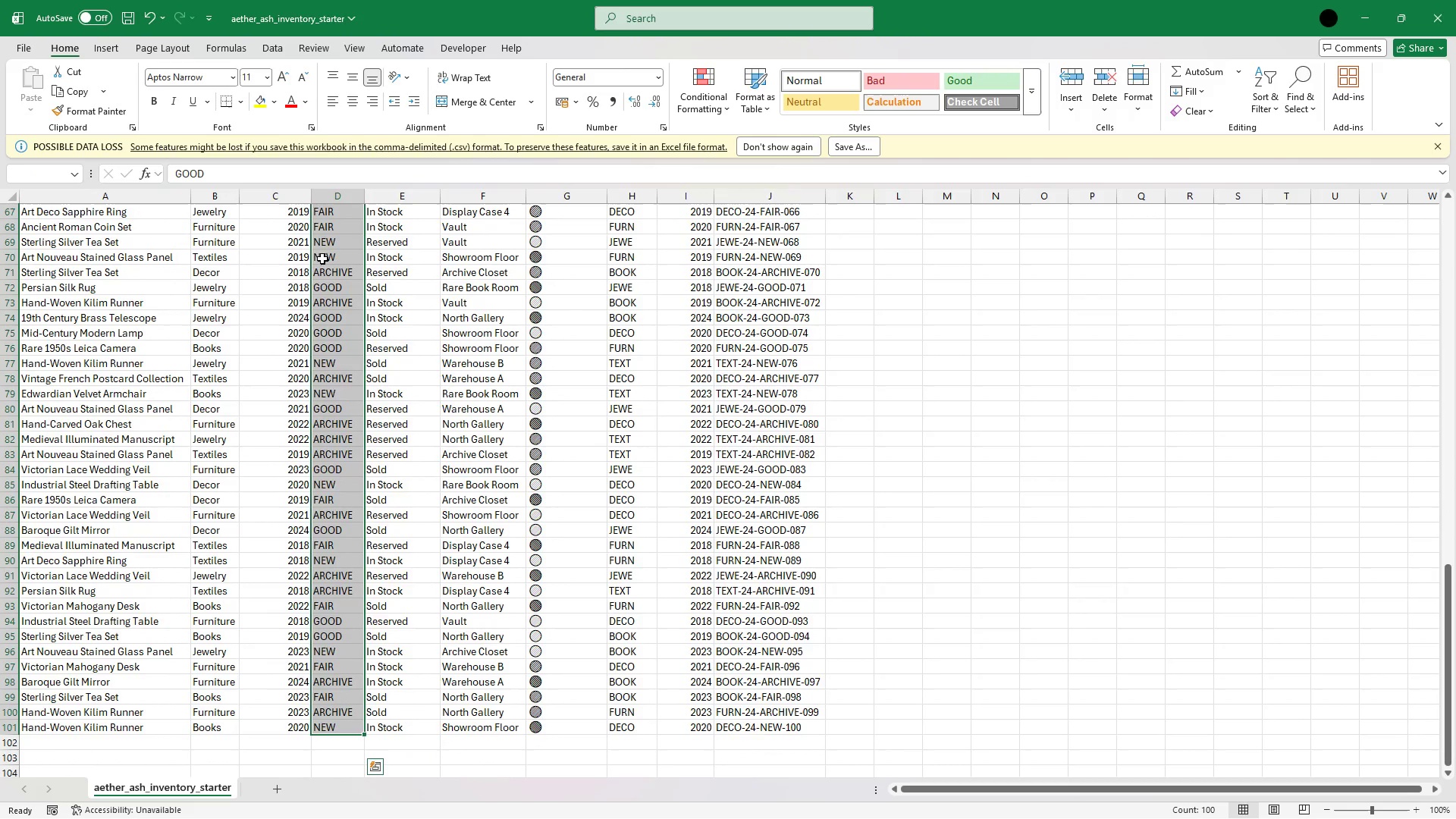 
right_click([322, 259])
 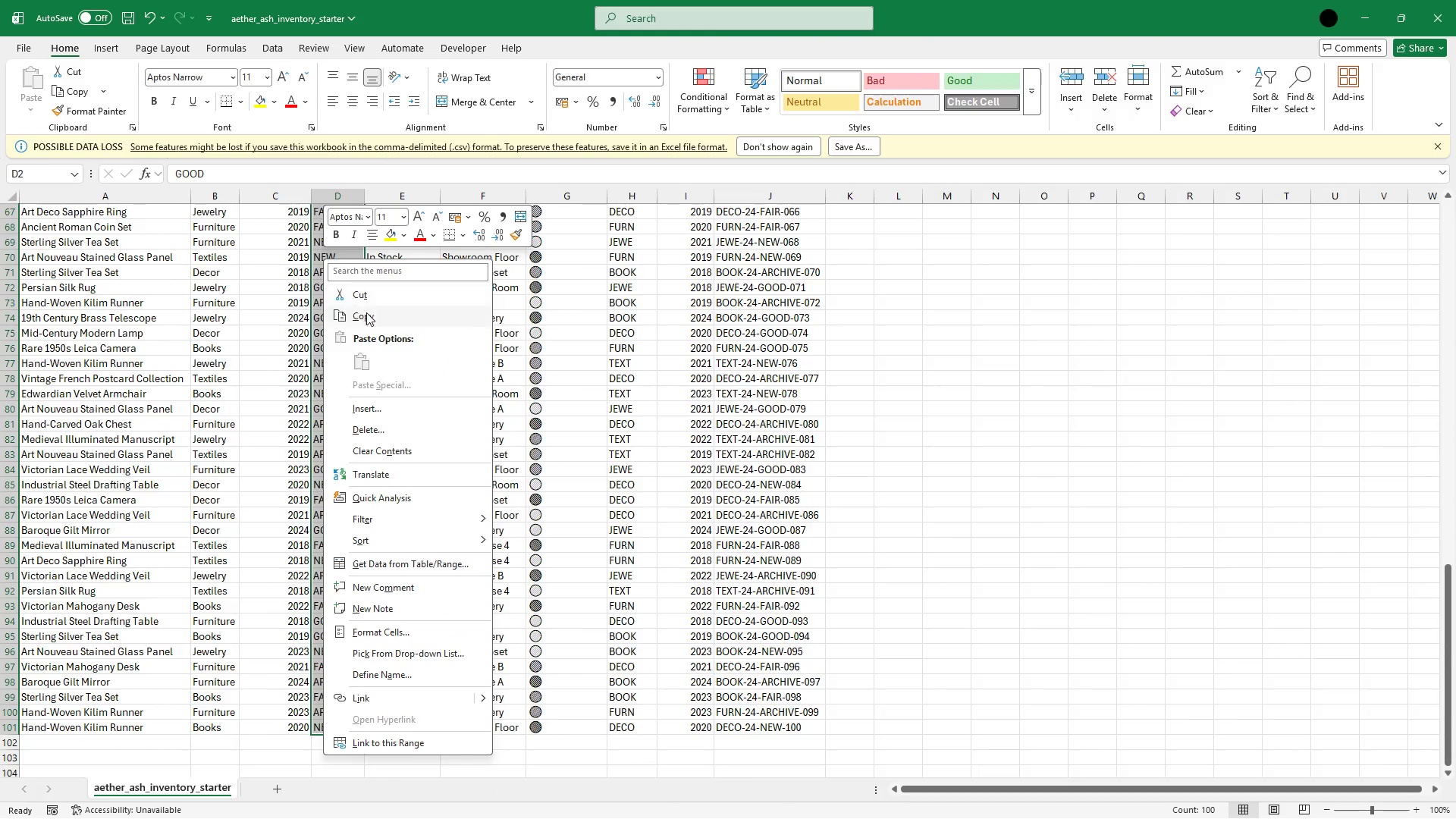 
left_click([366, 312])
 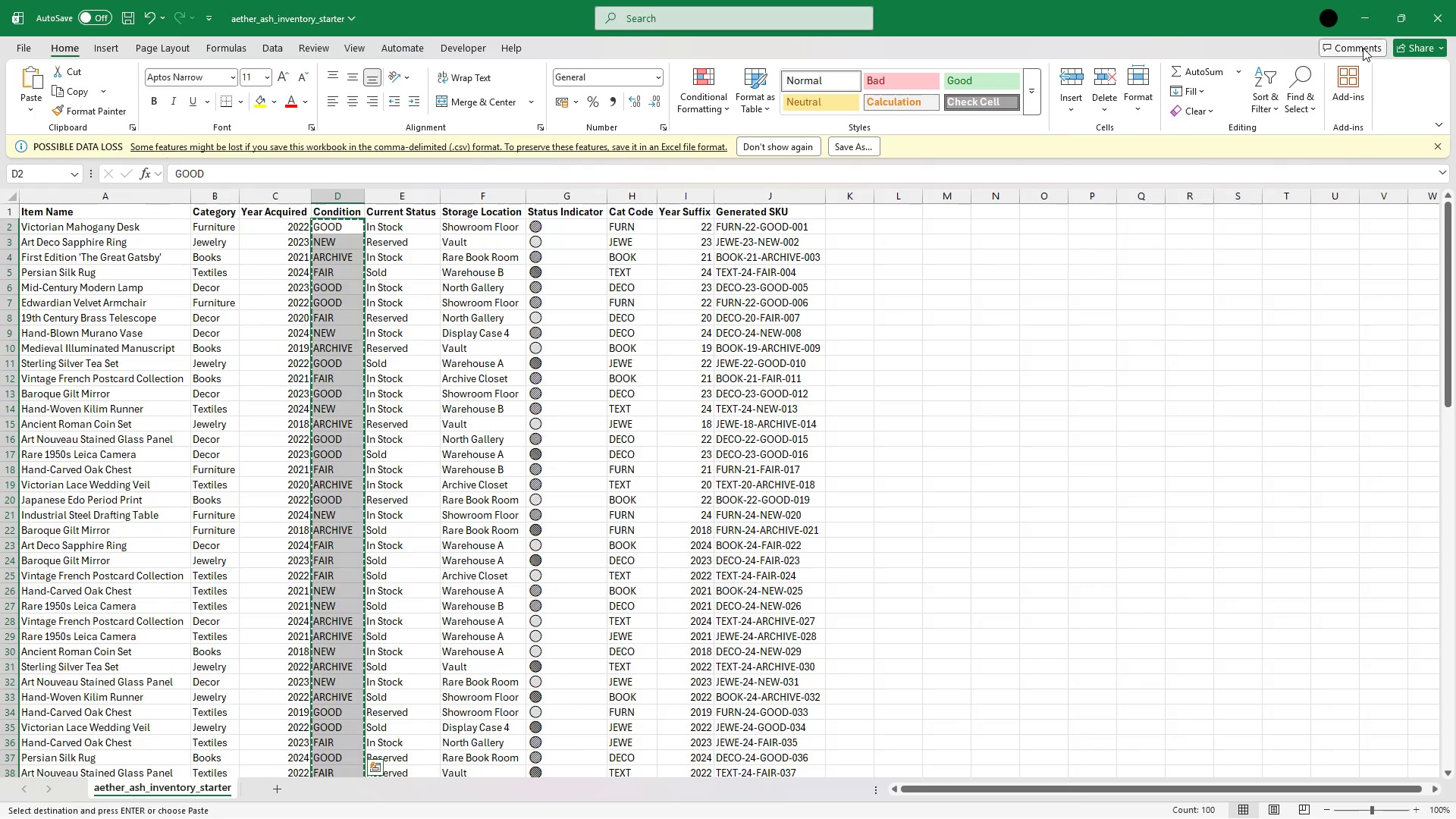 
left_click([1363, 22])
 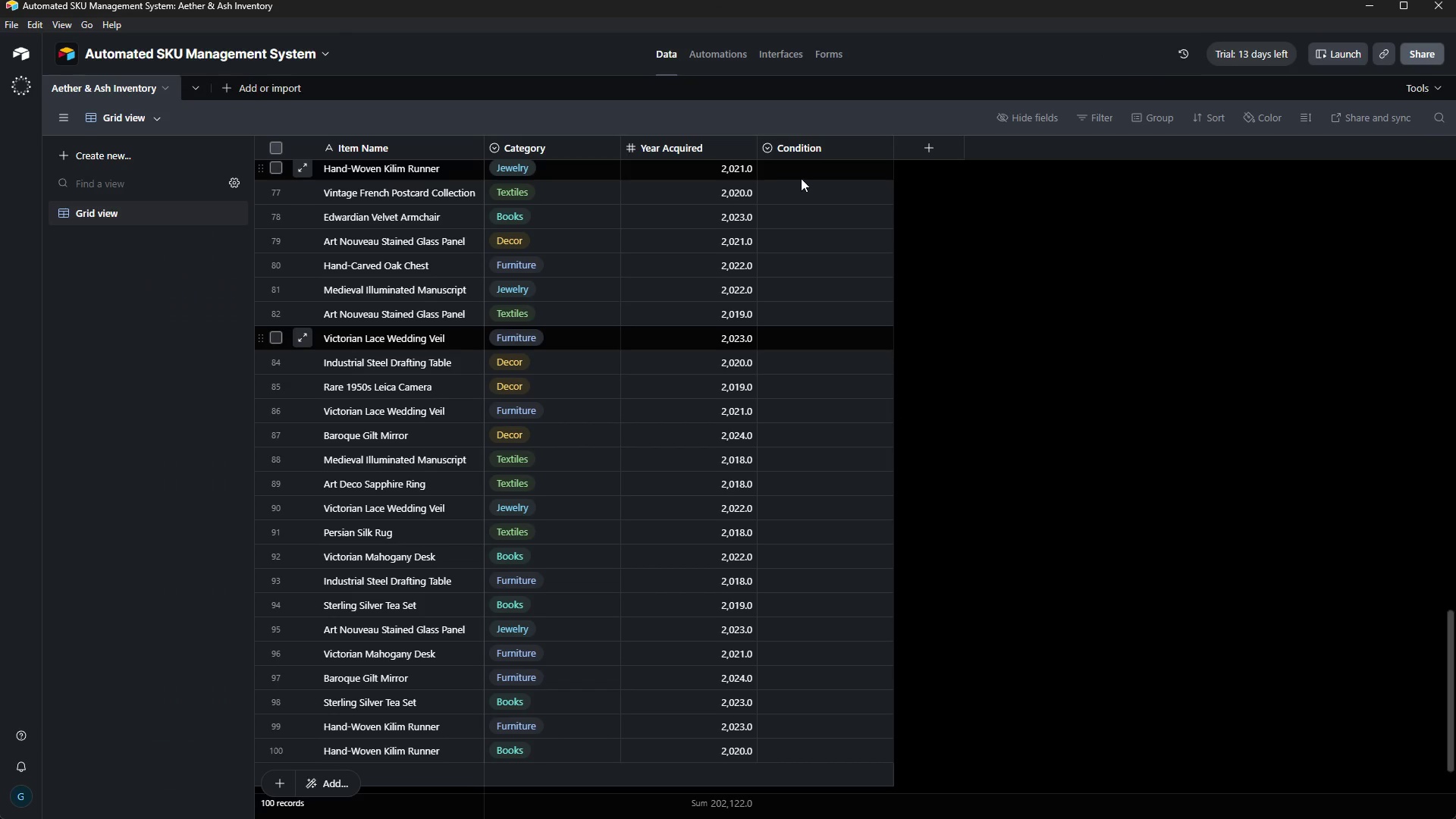 
left_click([812, 174])
 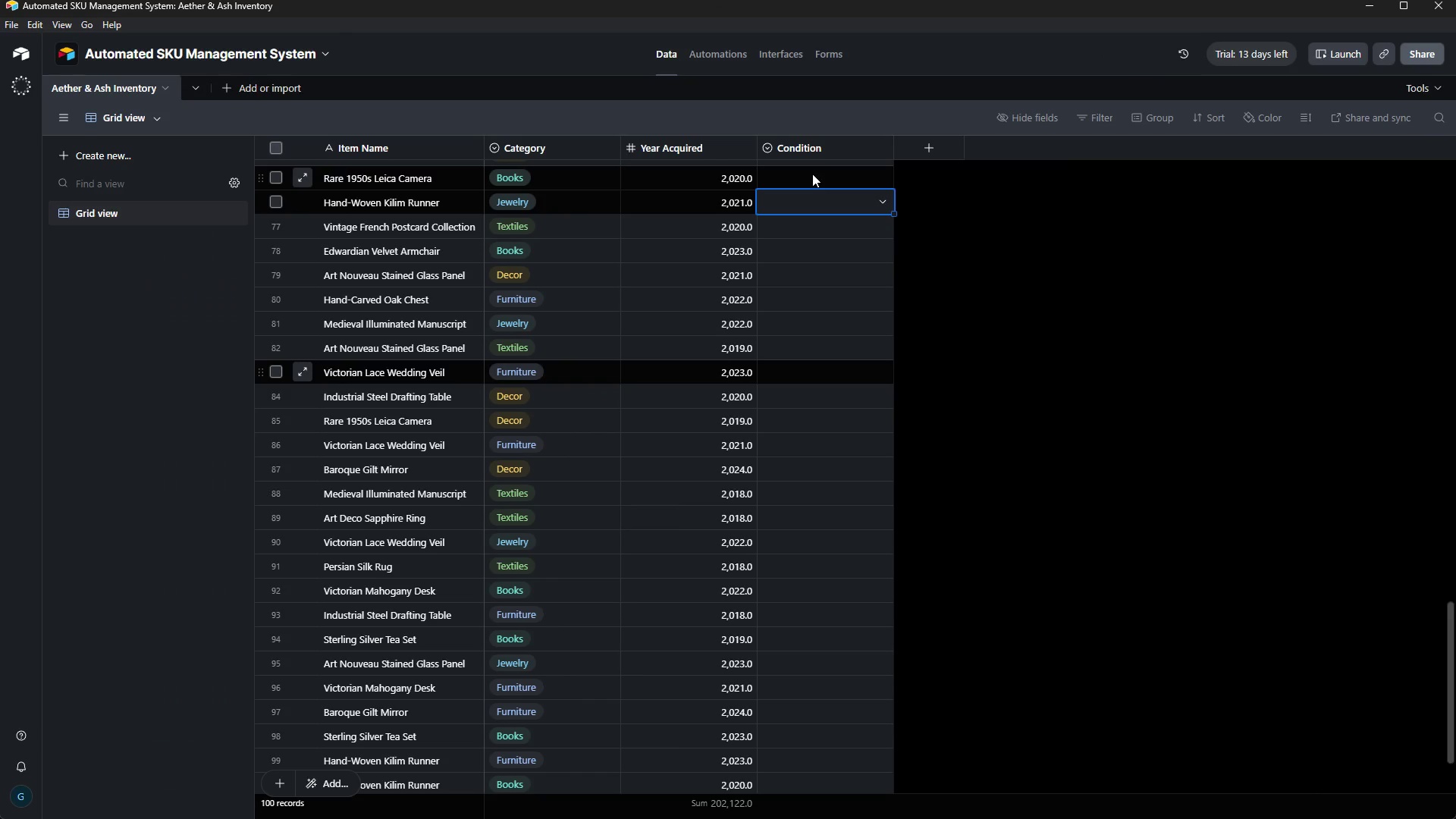 
hold_key(key=ArrowUp, duration=1.52)
 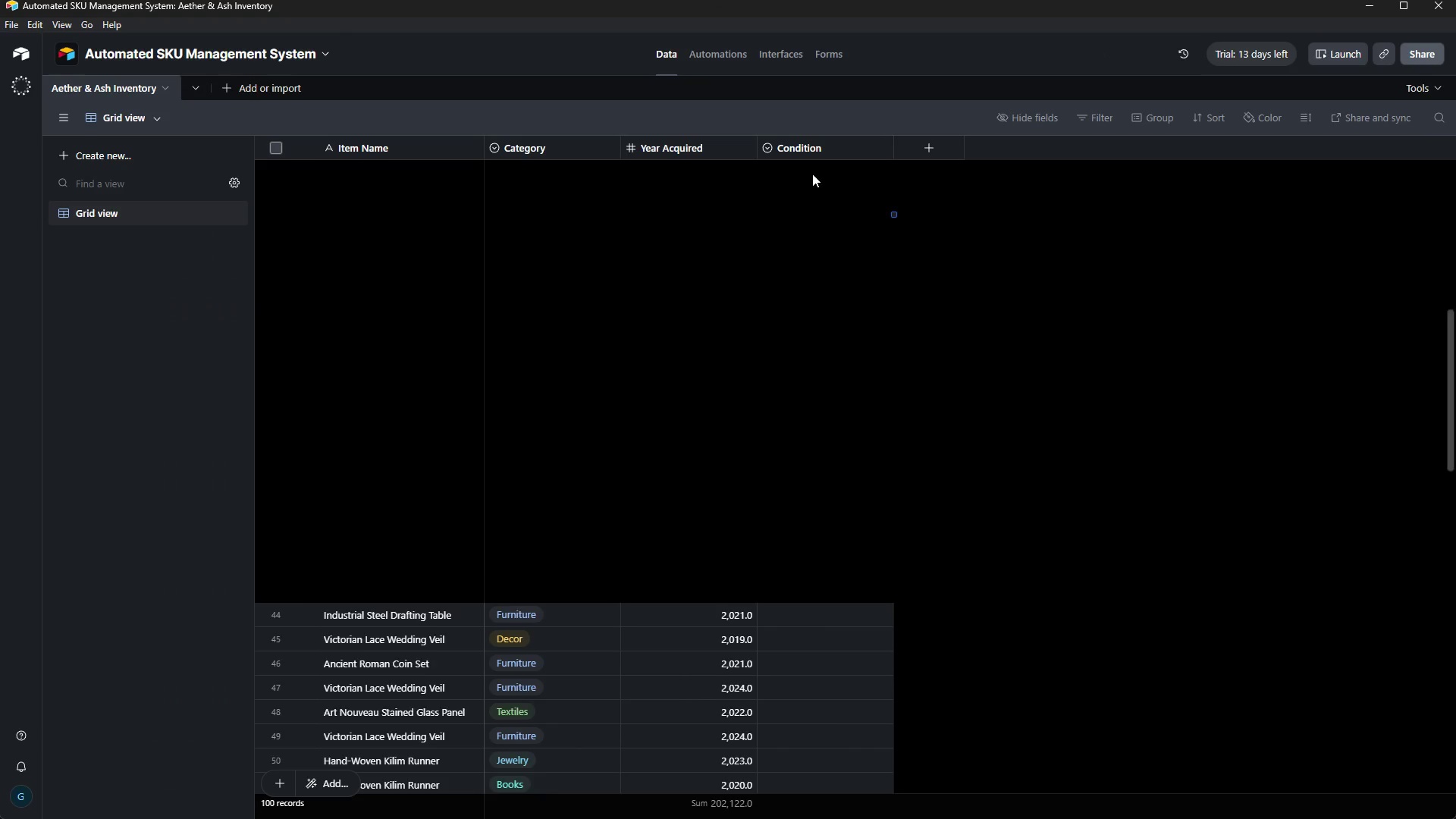 
hold_key(key=ArrowUp, duration=1.52)
 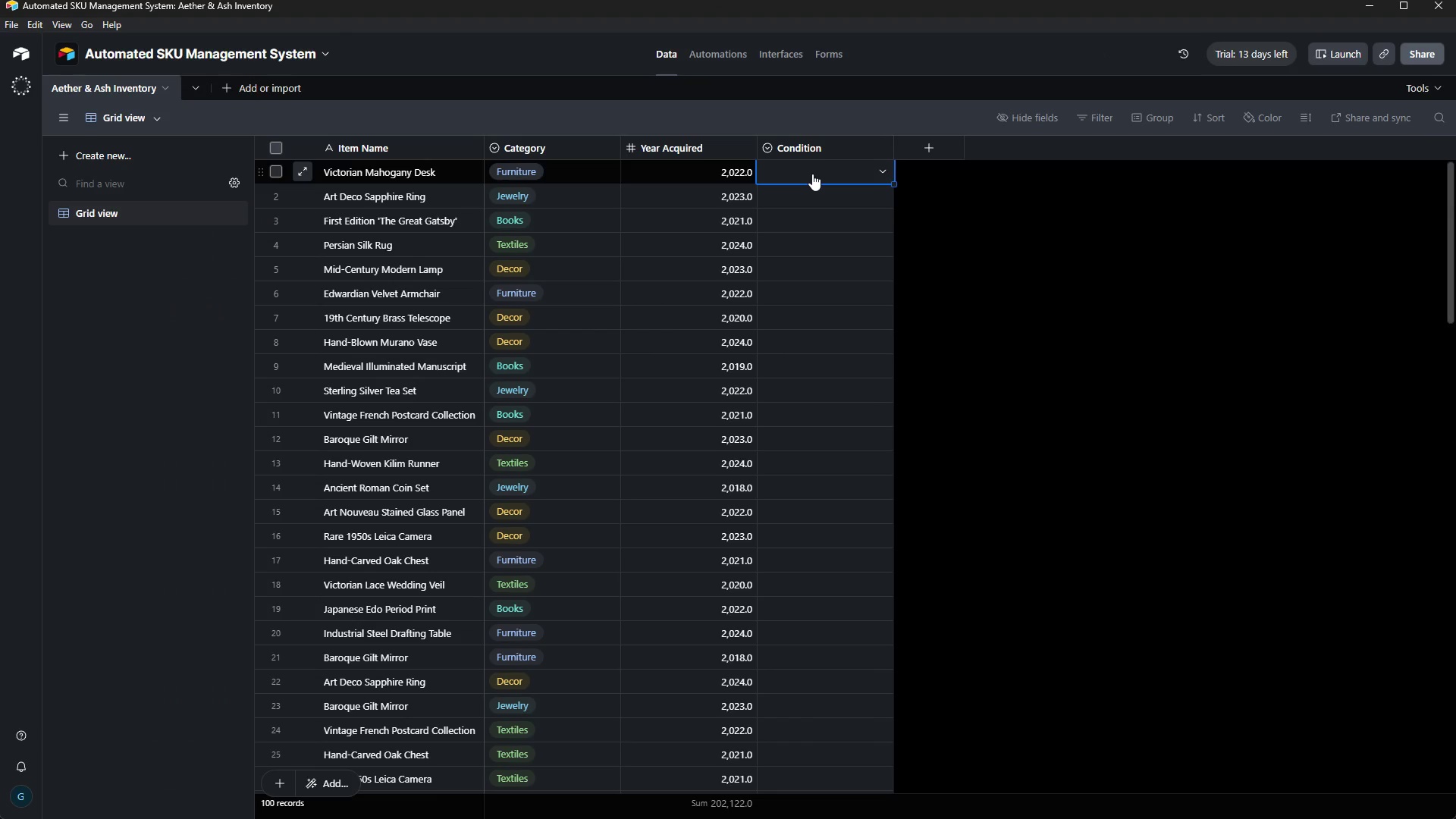 
hold_key(key=ArrowUp, duration=0.36)
 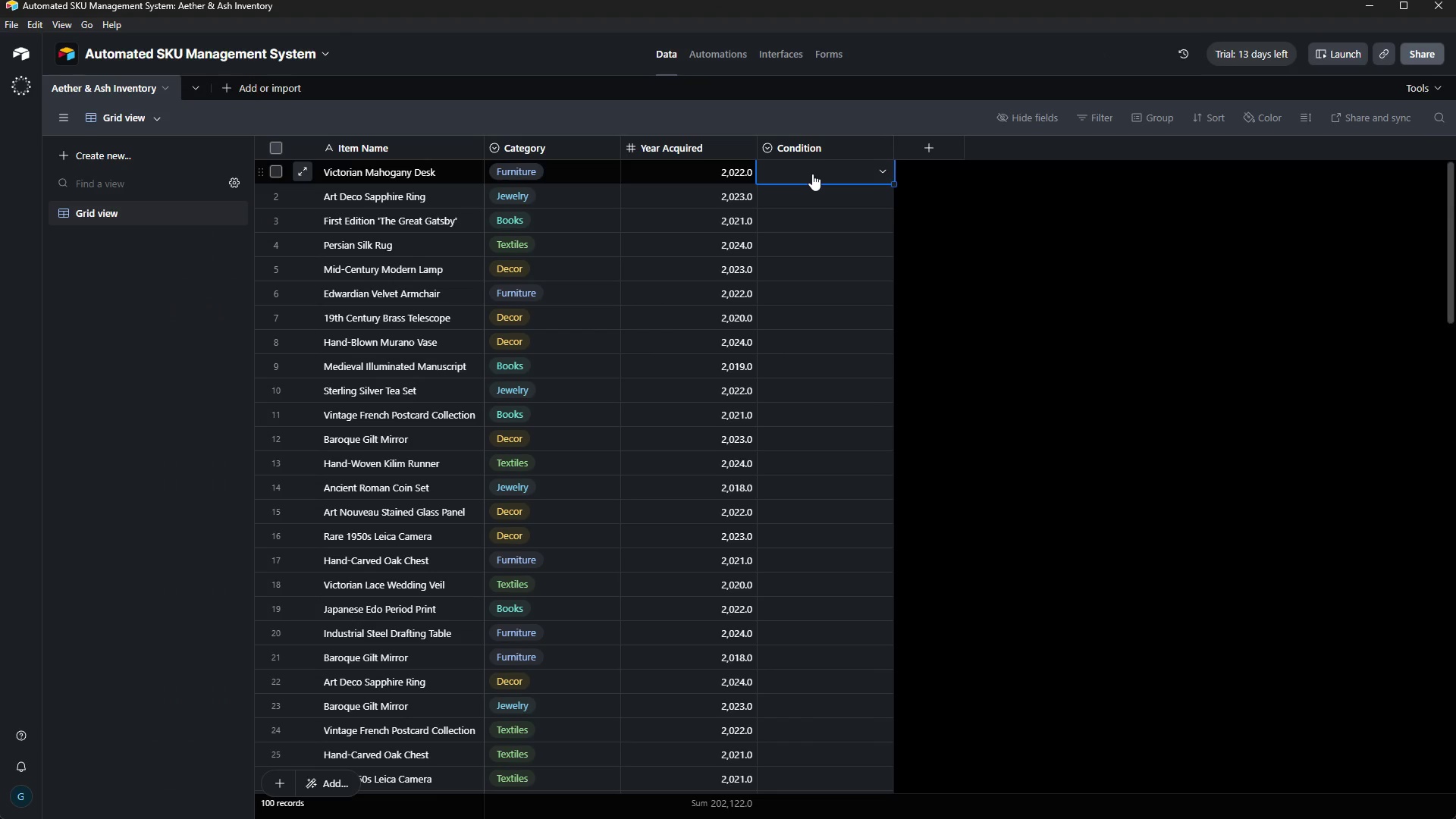 
hold_key(key=ControlLeft, duration=29.28)
left_click([1002, 259])
 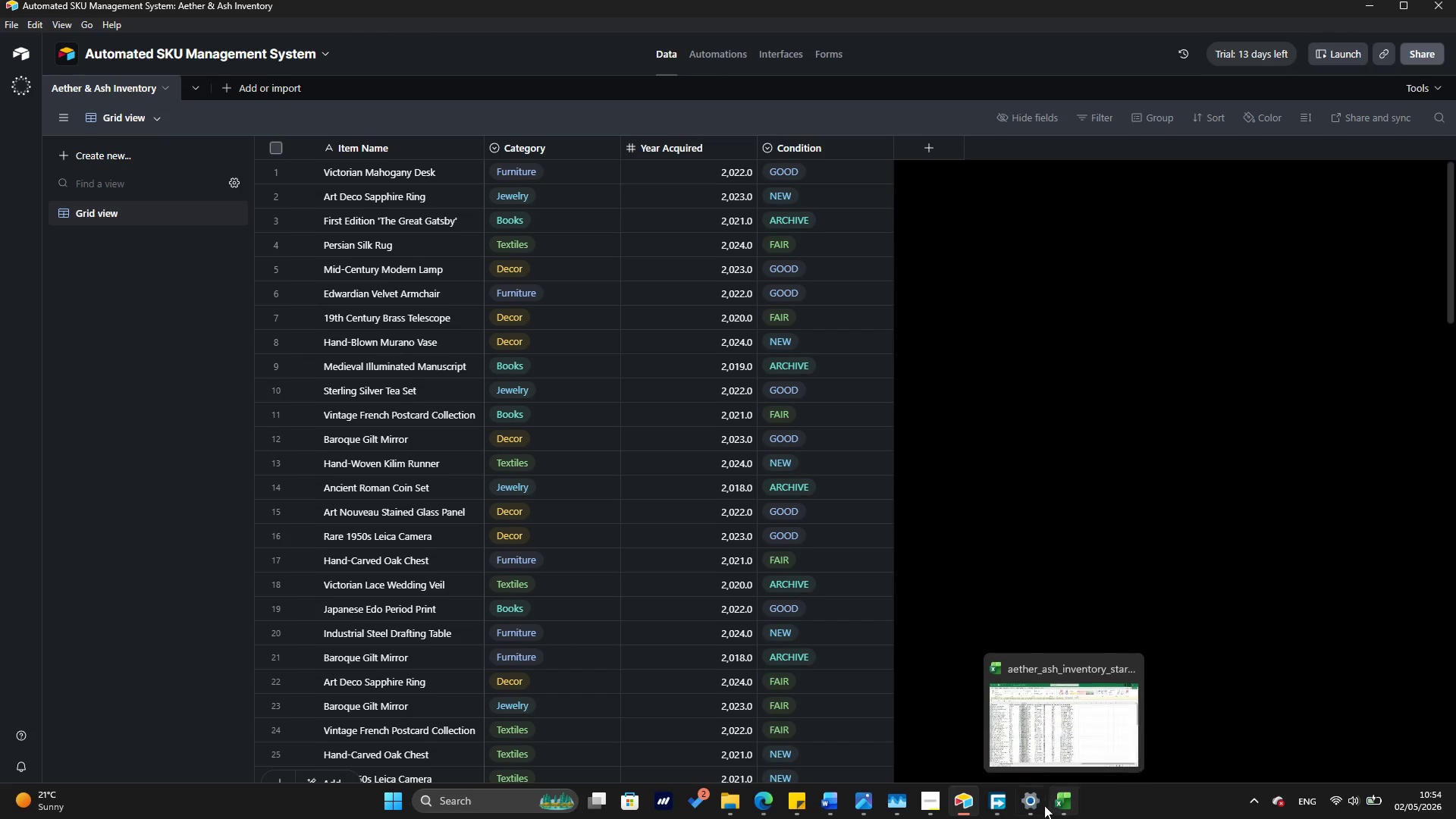 
left_click([928, 150])
 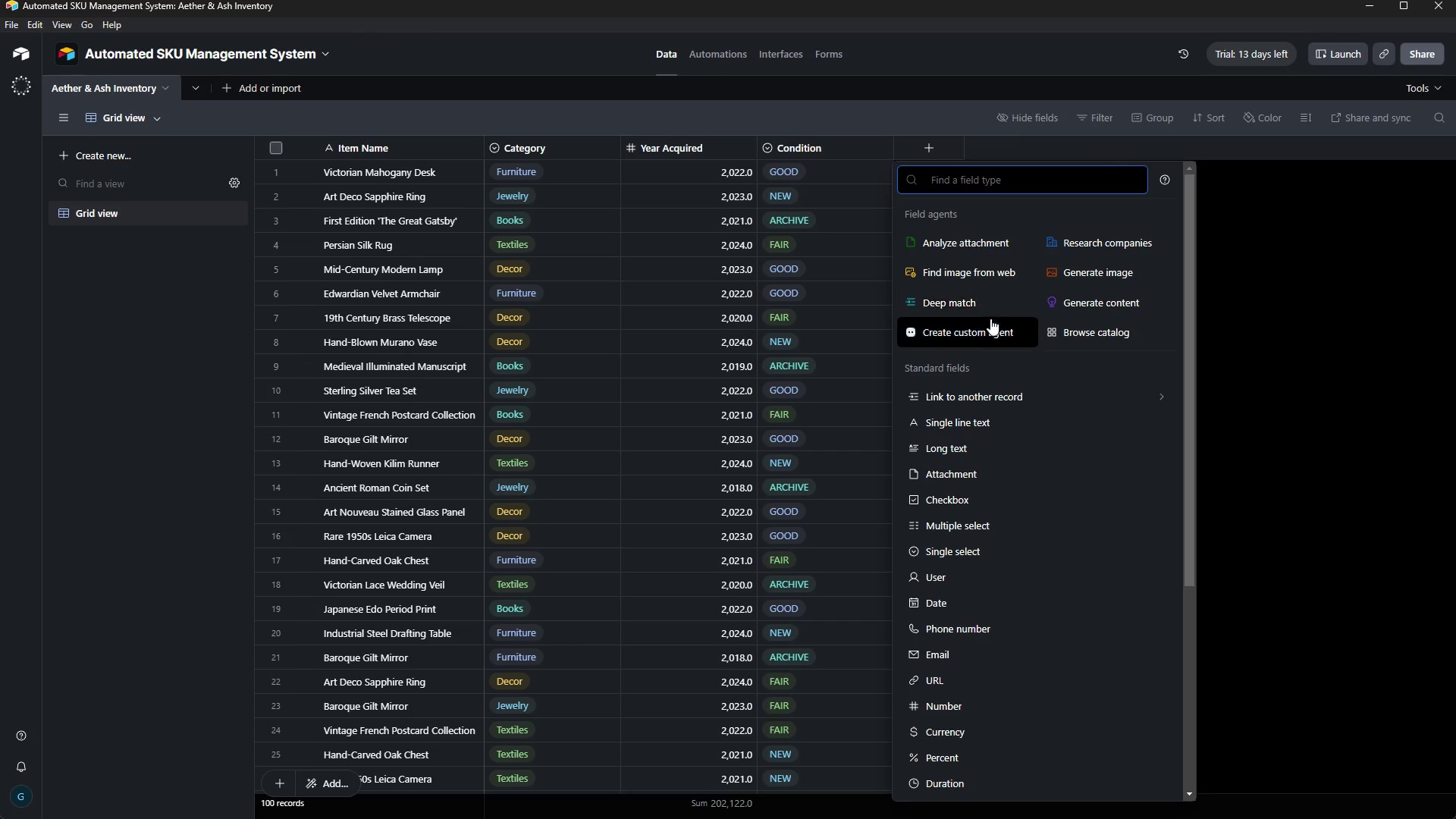 
left_click([1066, 805])
 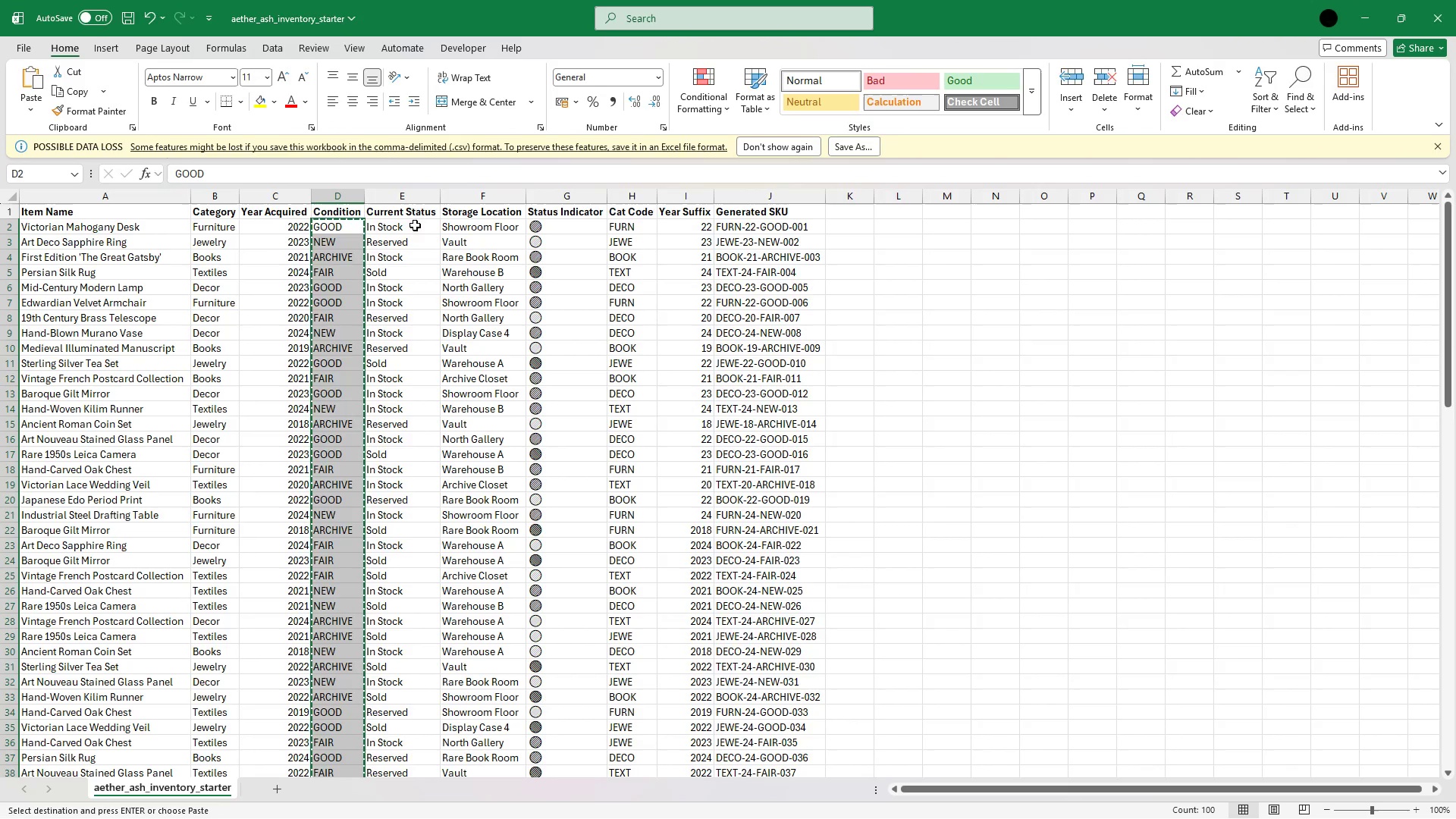 
left_click([416, 213])
 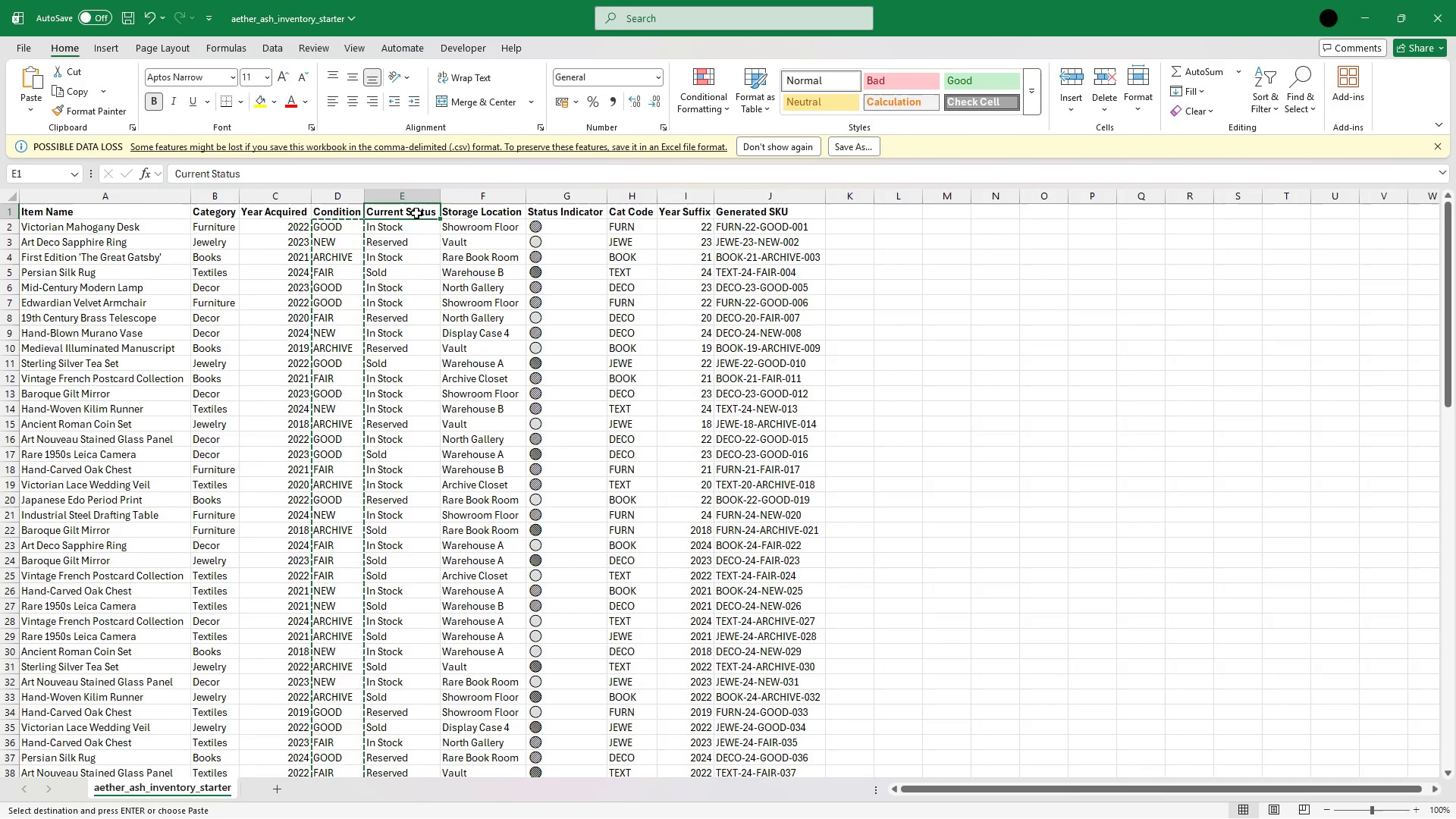 
key(Escape)
 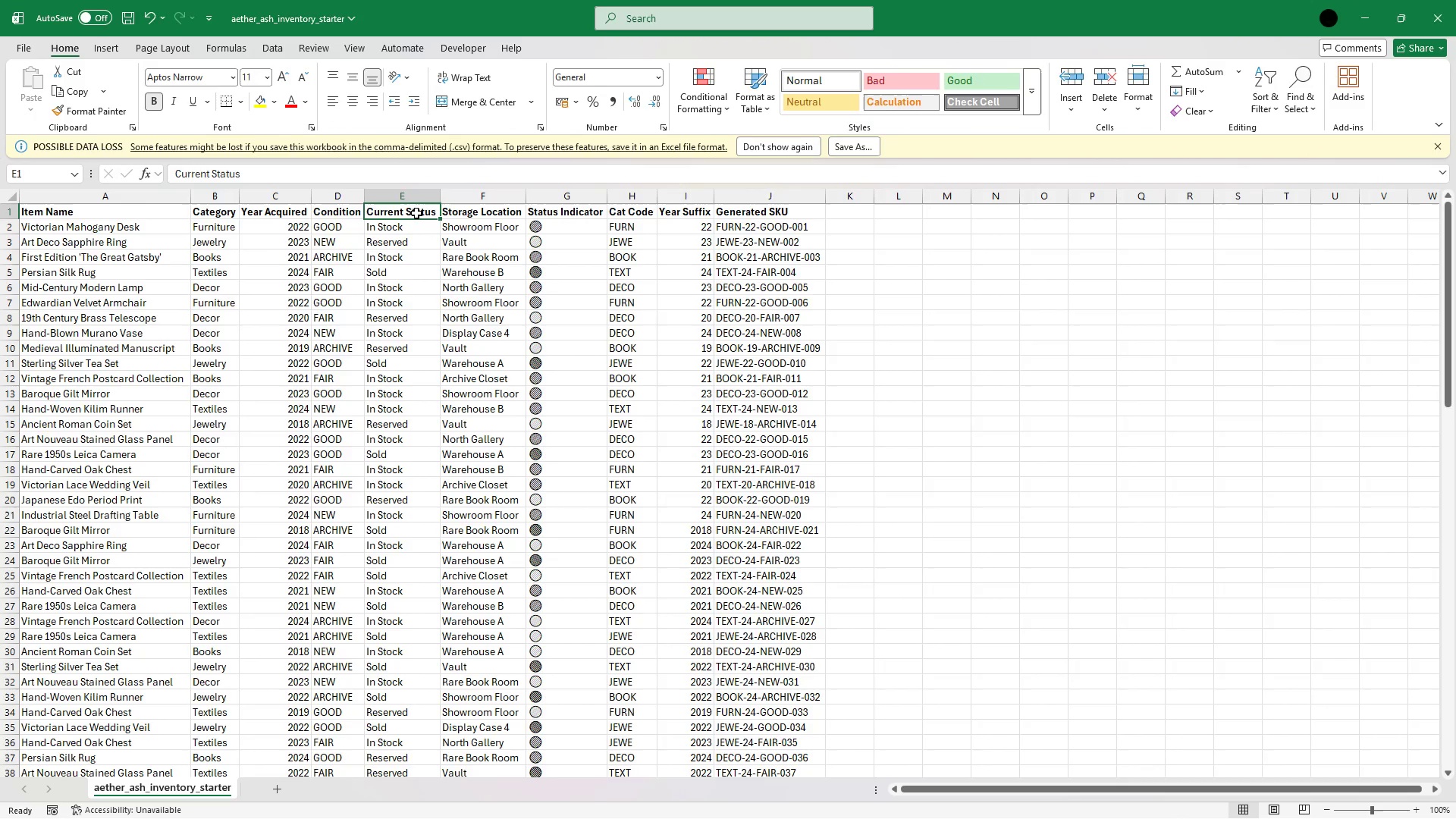 
key(Control+C)
 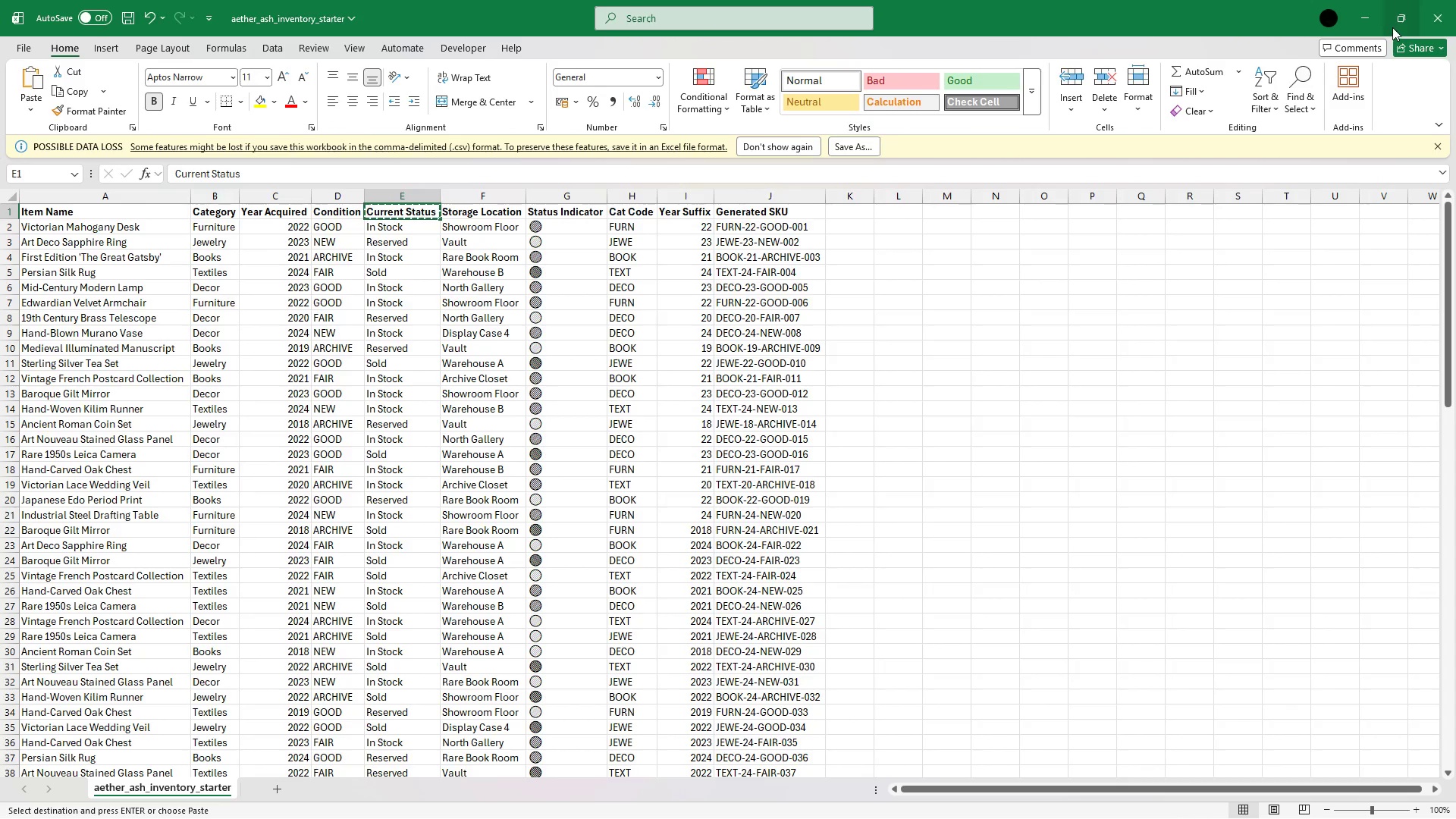 
left_click([1369, 11])
 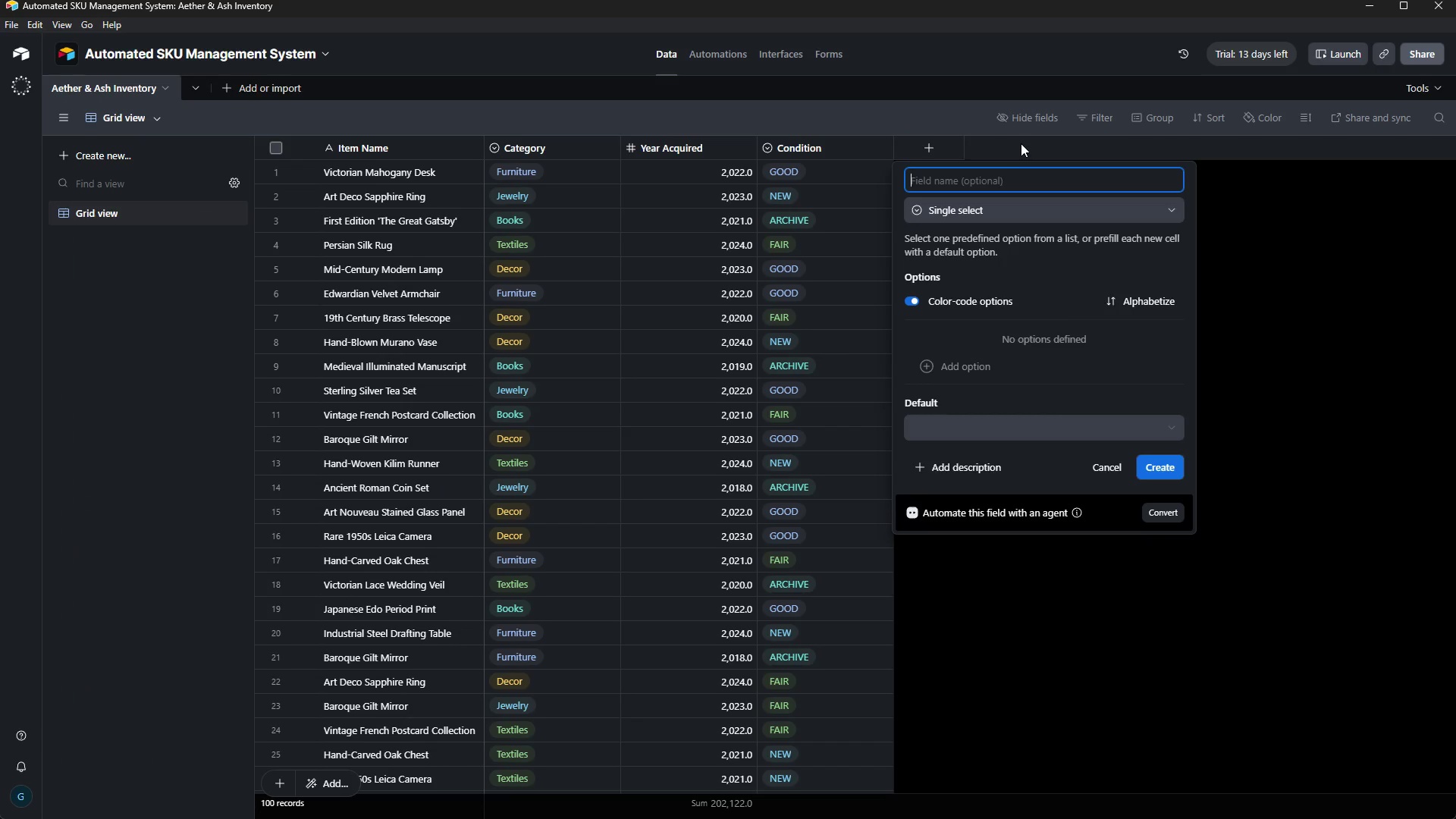 
key(Control+ControlLeft)
 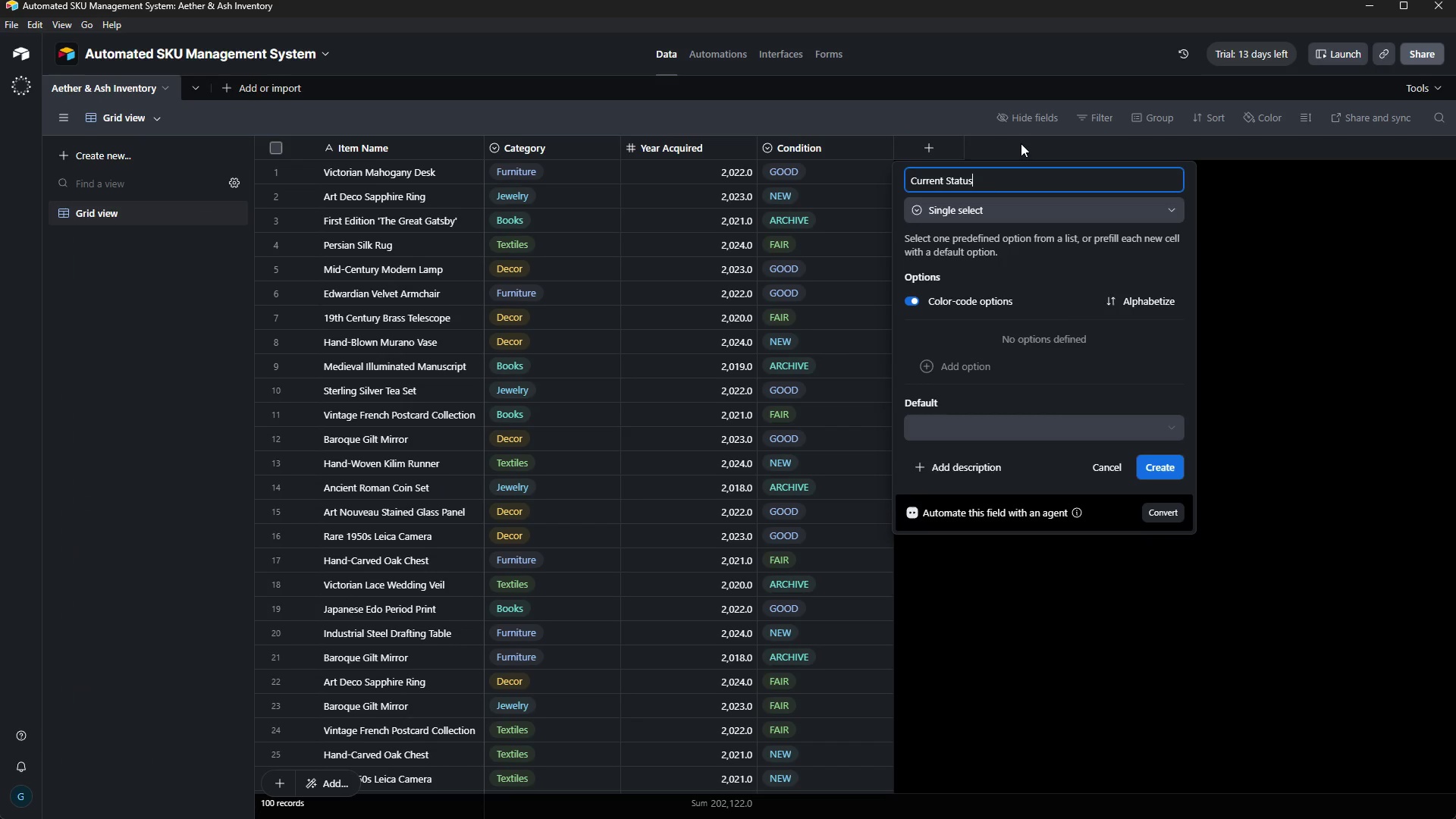 
key(Control+V)
 